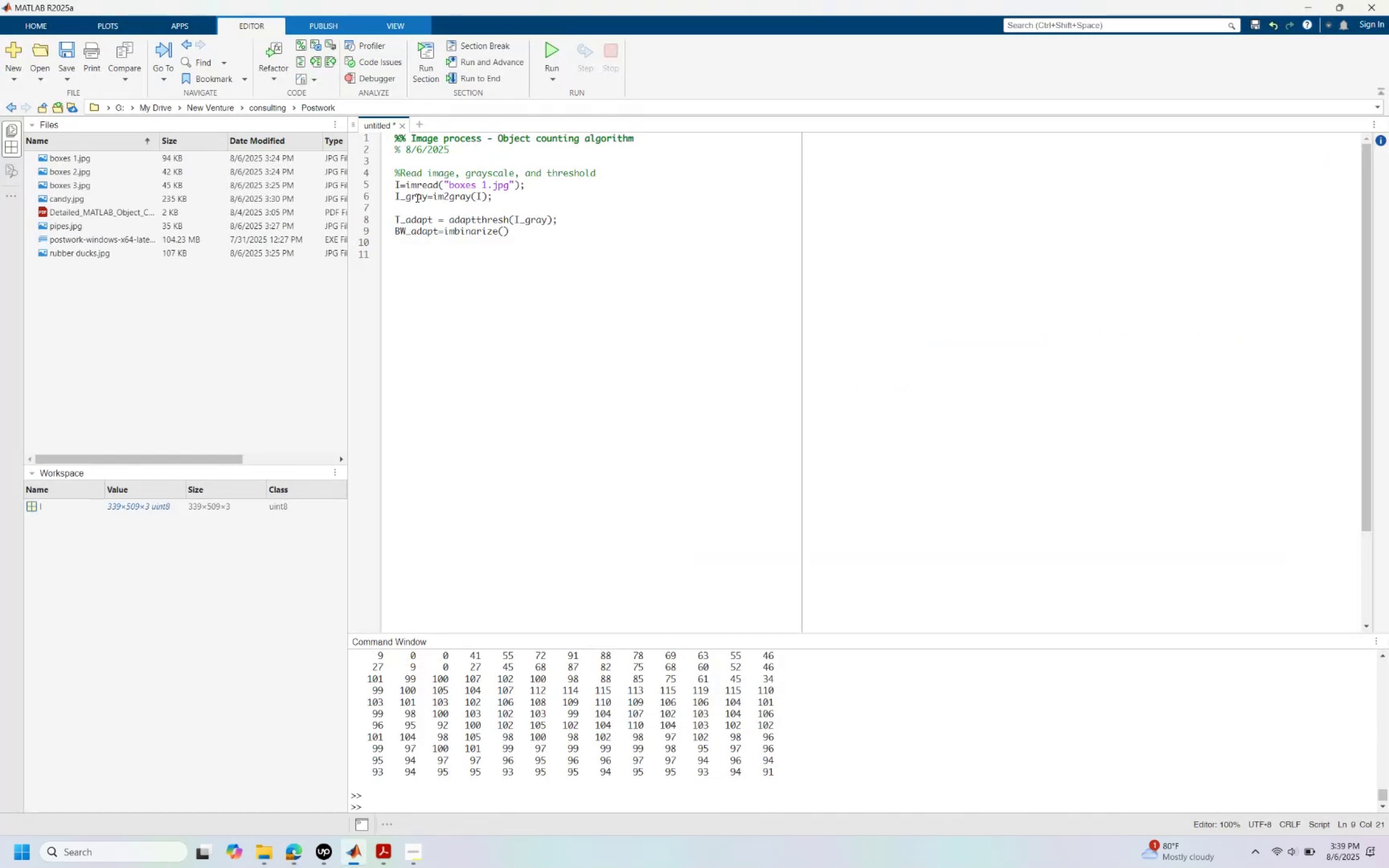 
double_click([416, 197])
 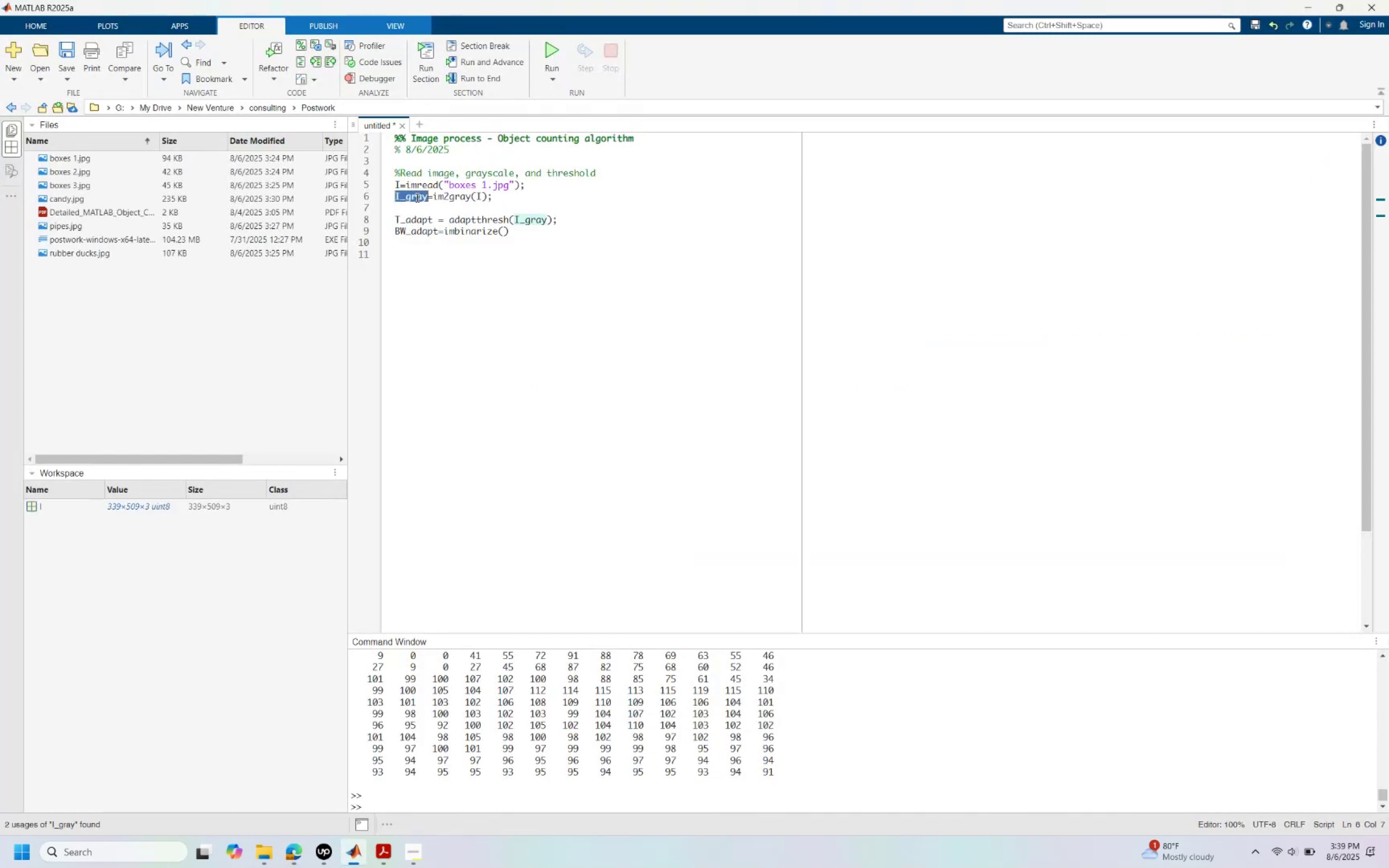 
key(Control+C)
 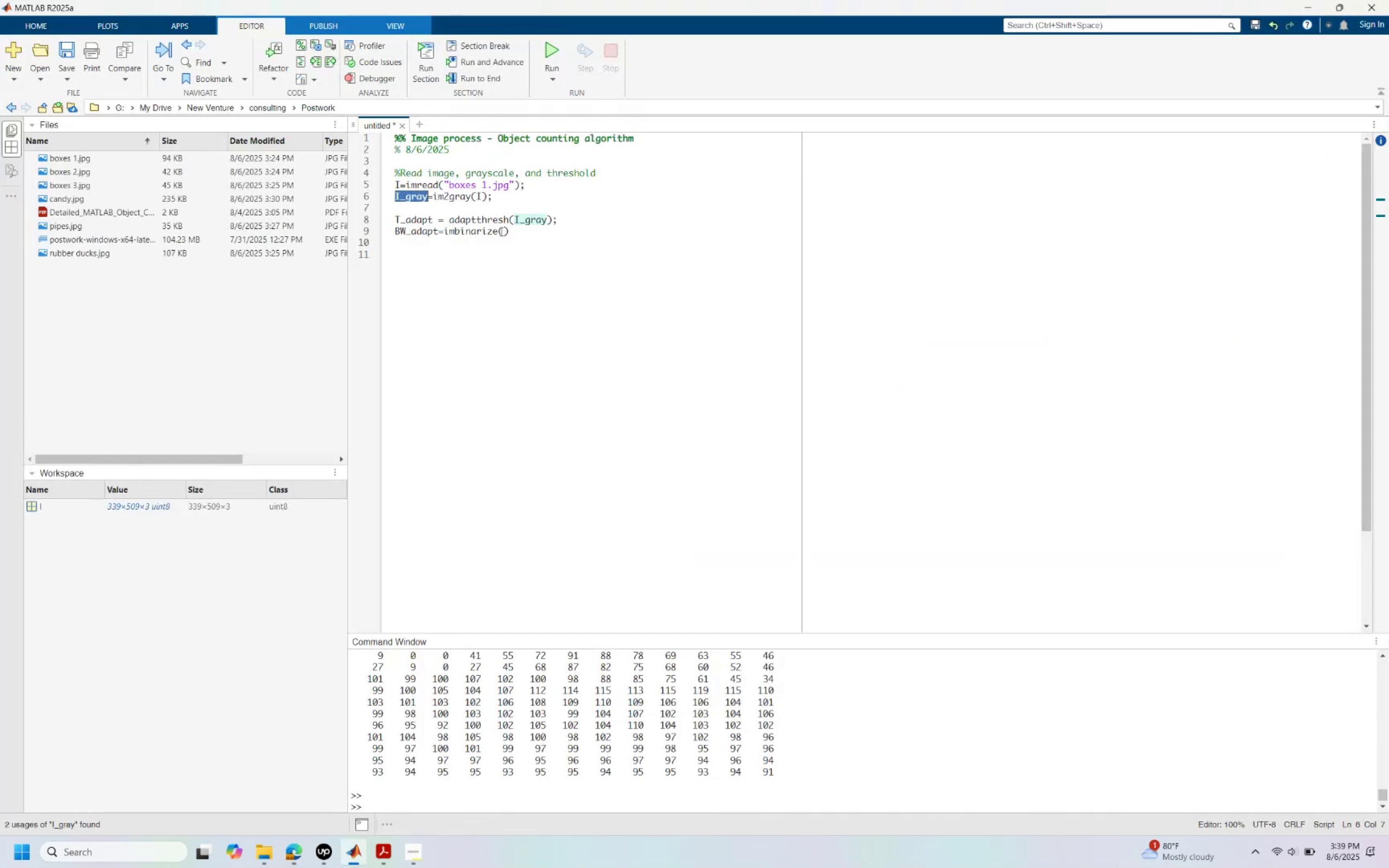 
left_click([504, 231])
 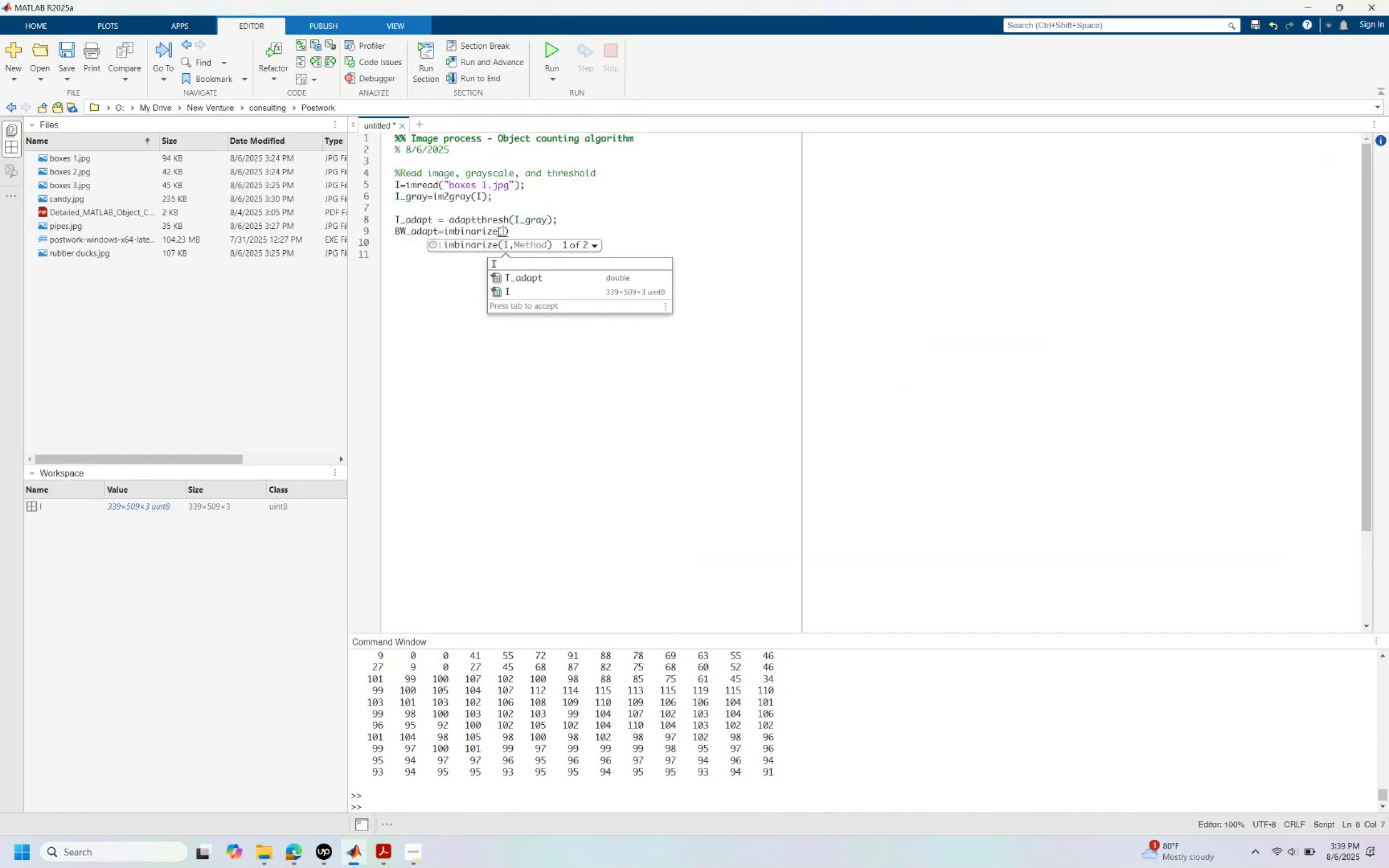 
key(Control+ControlLeft)
 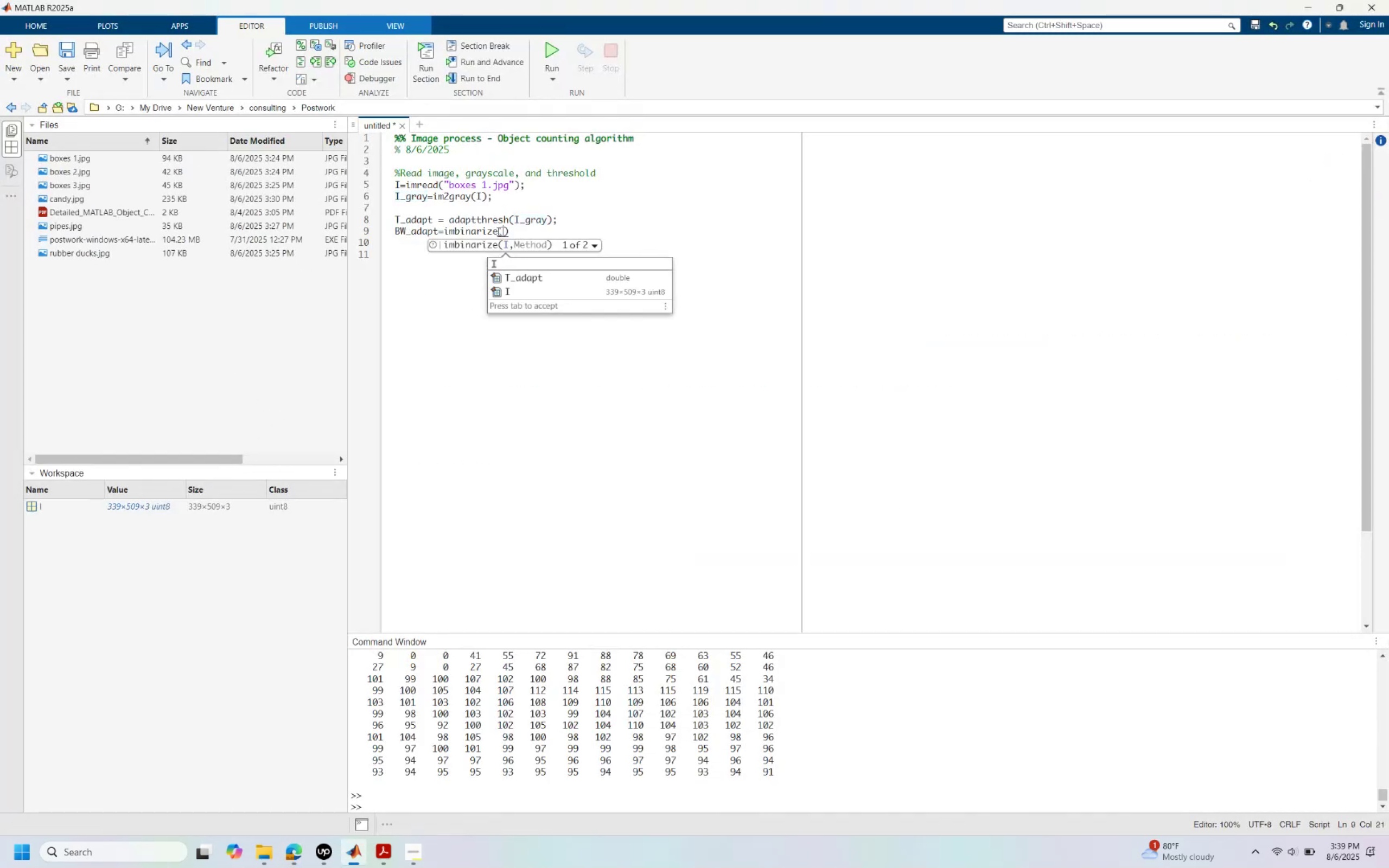 
key(Control+V)
 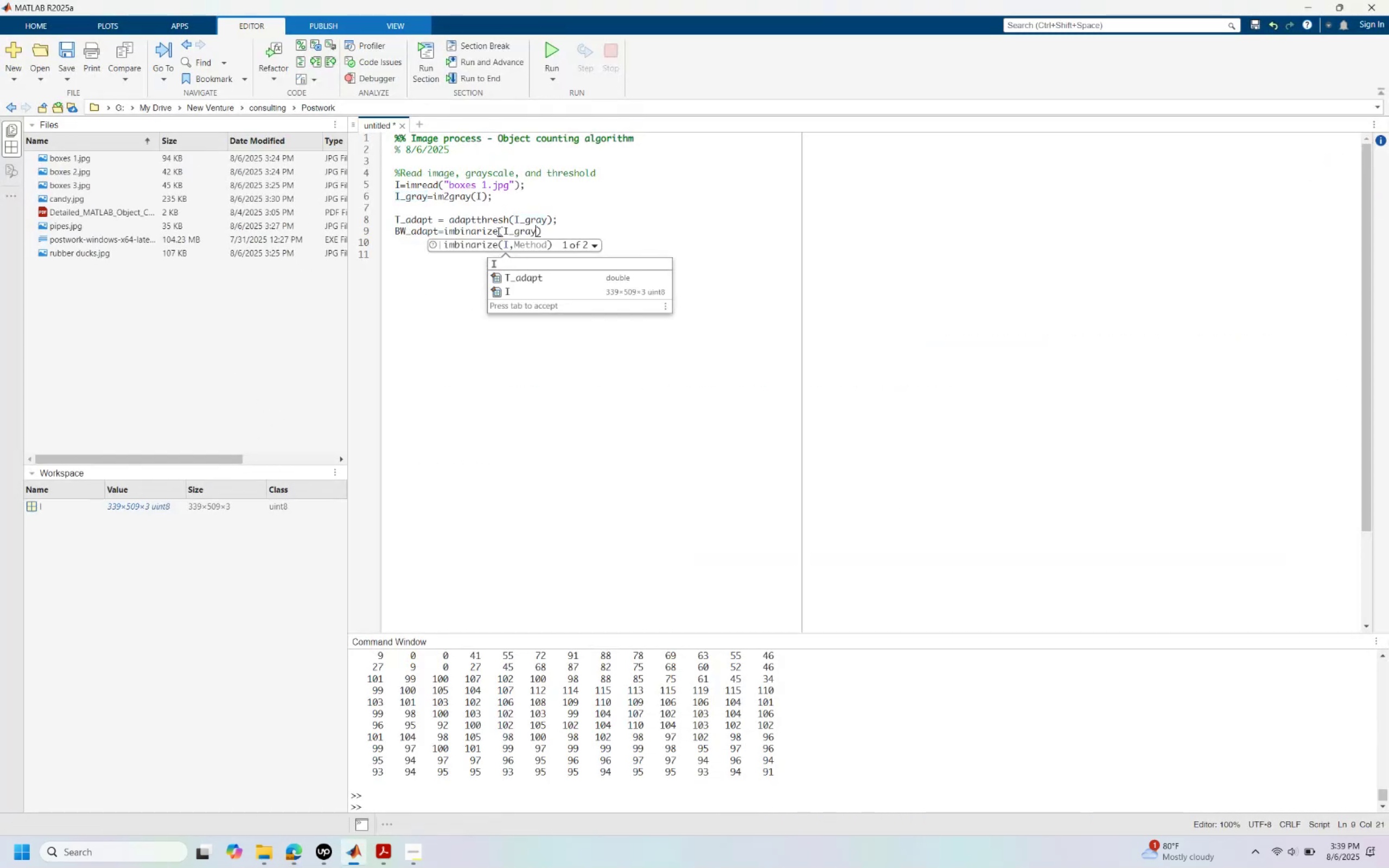 
key(Comma)
 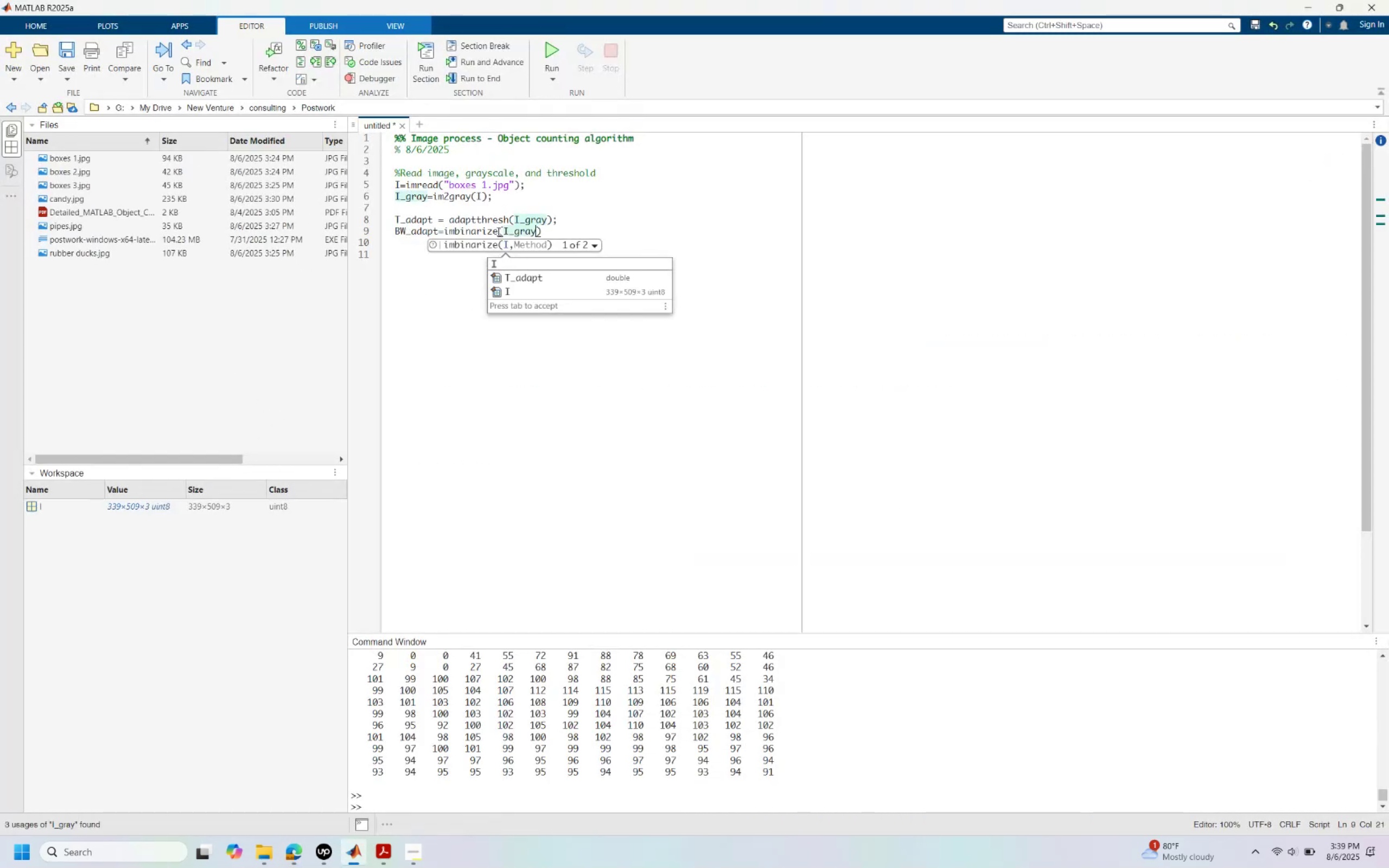 
key(Shift+ShiftRight)
 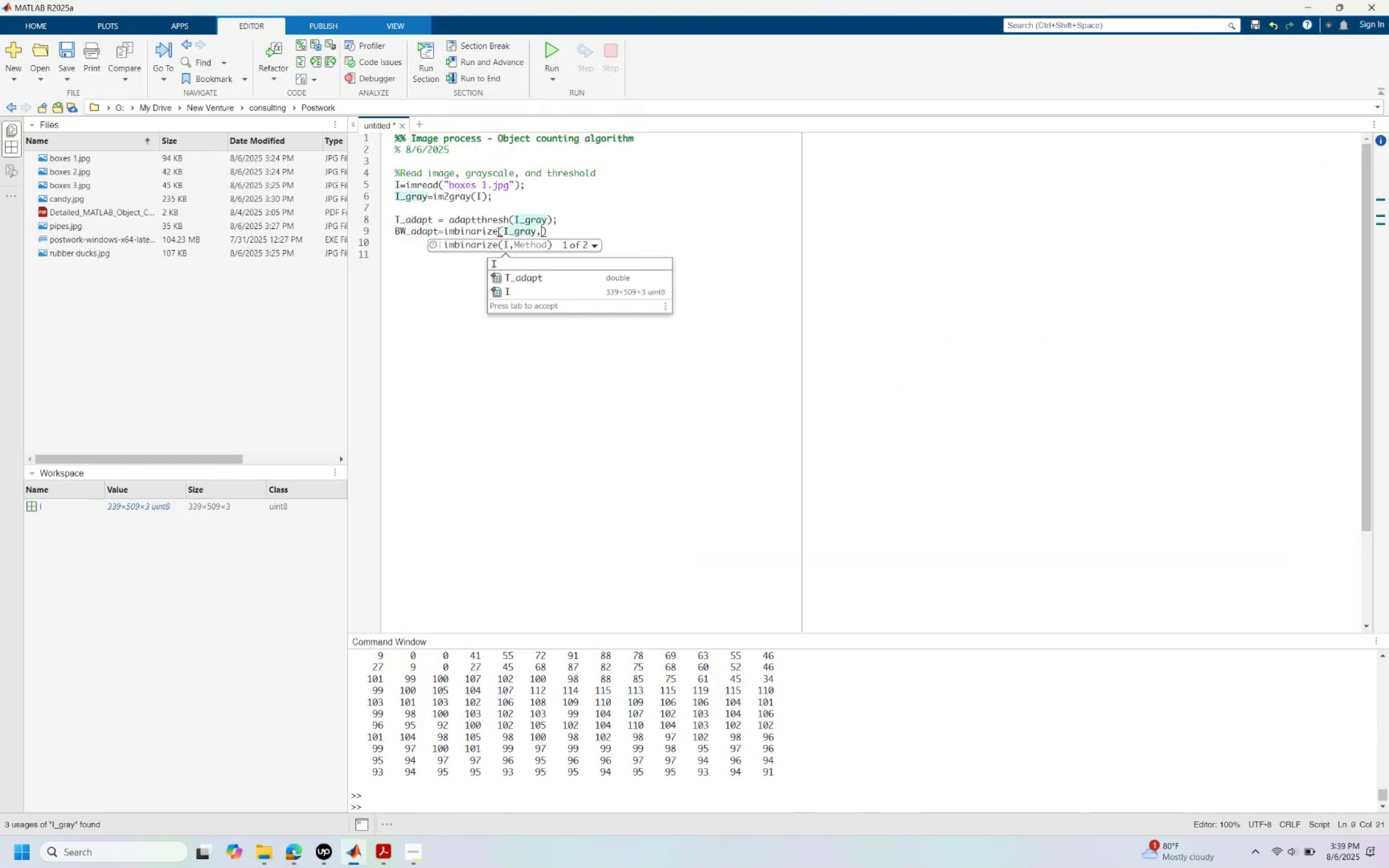 
key(Shift+T)
 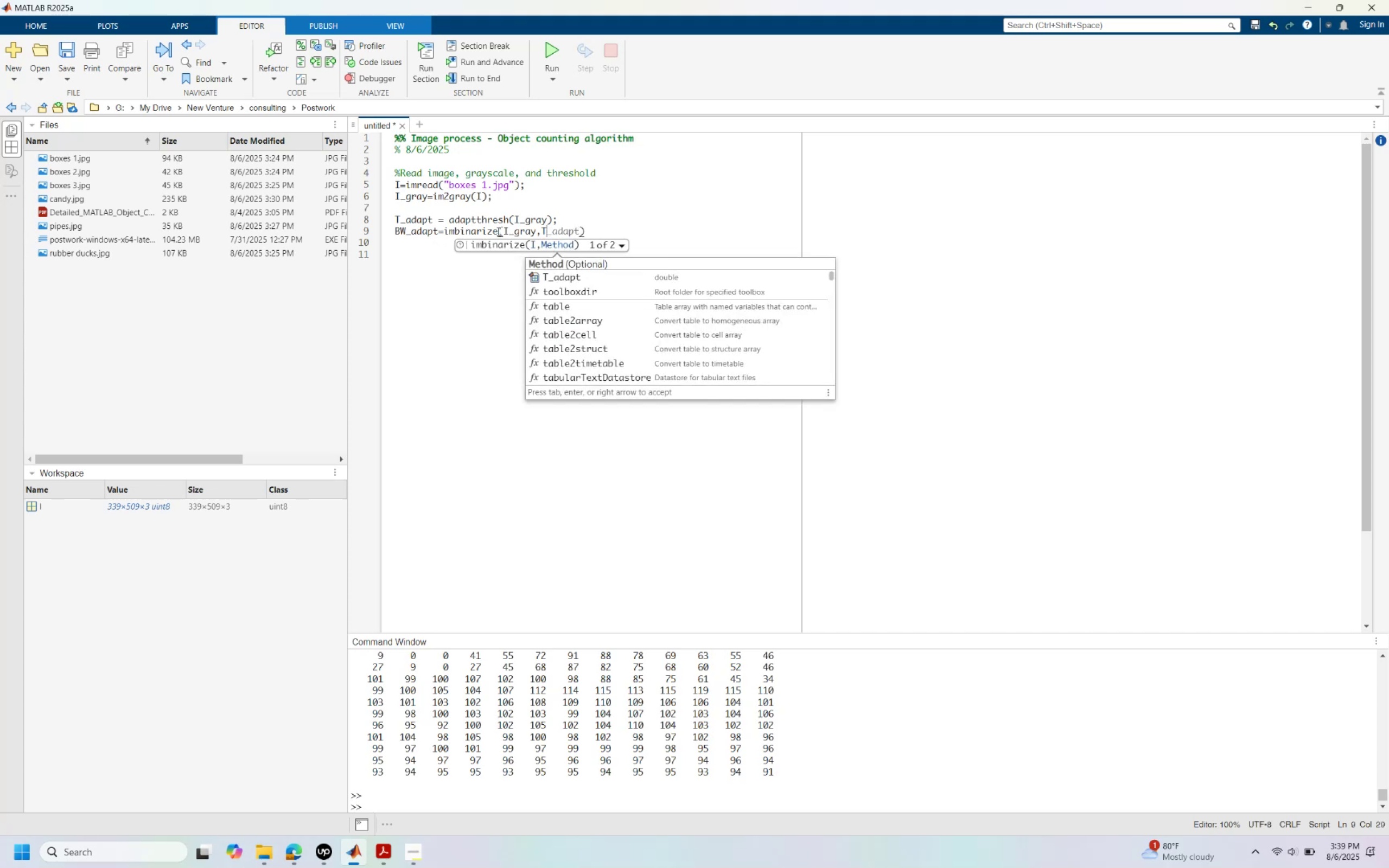 
key(Tab)
 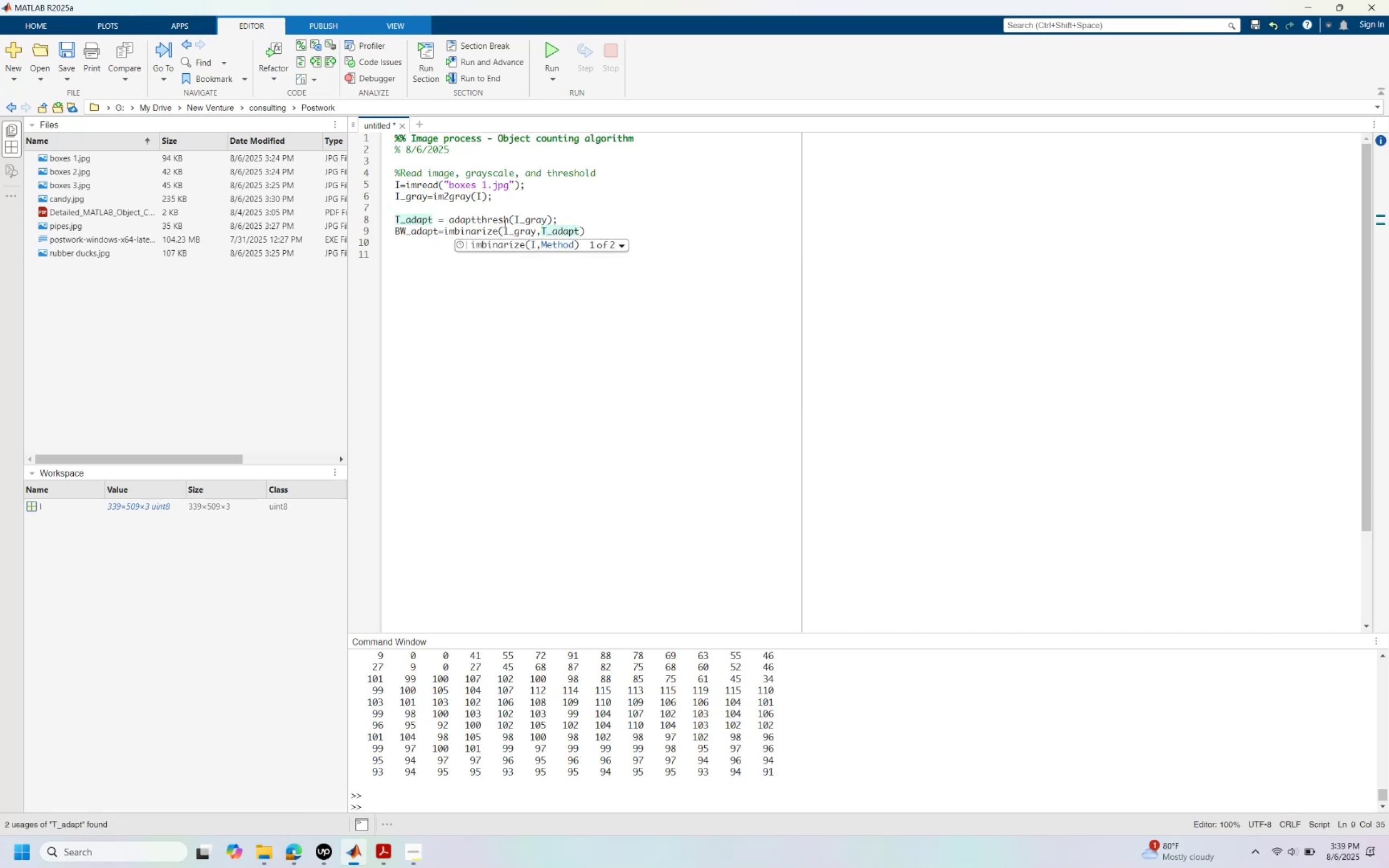 
key(ArrowRight)
 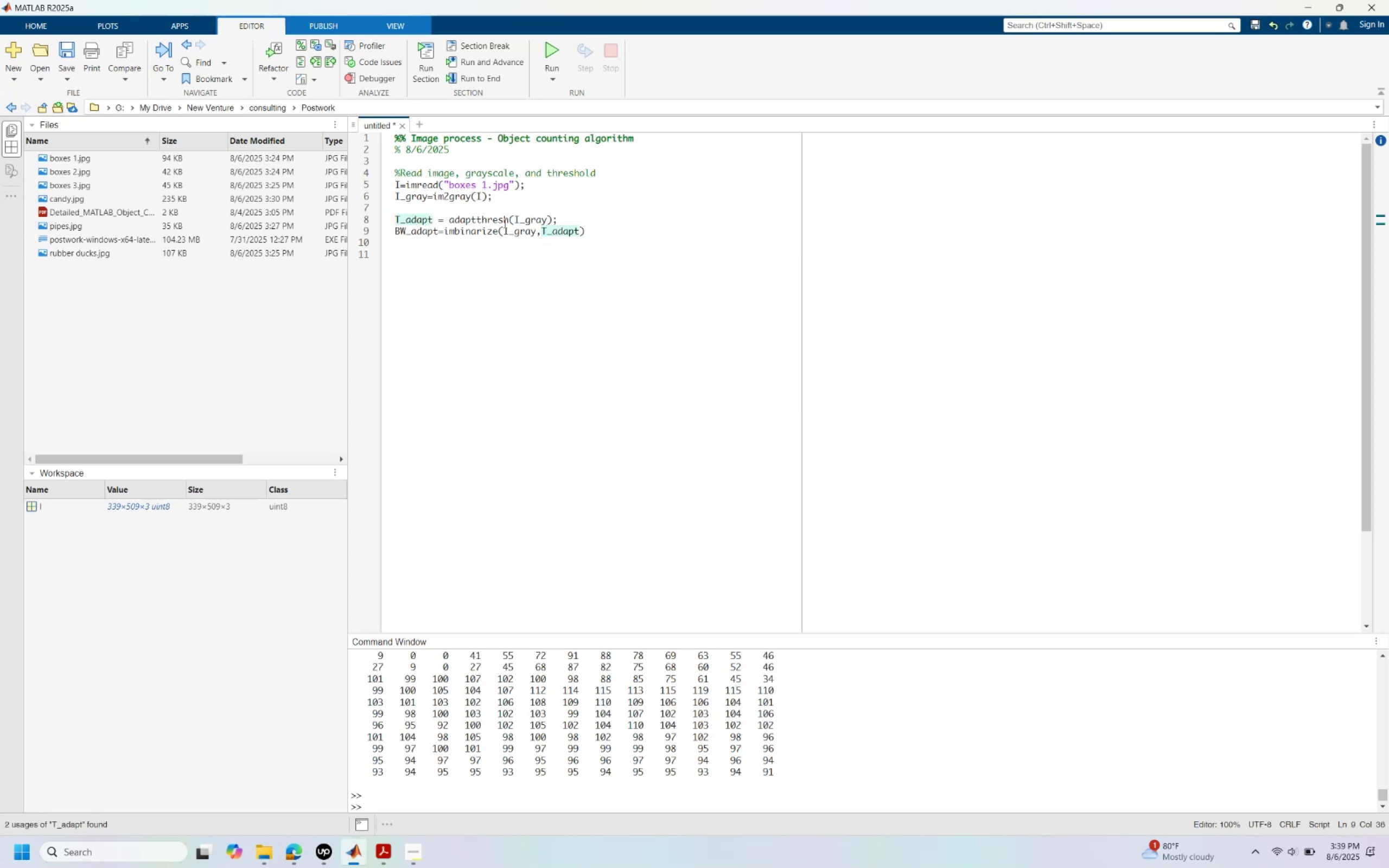 
key(Semicolon)
 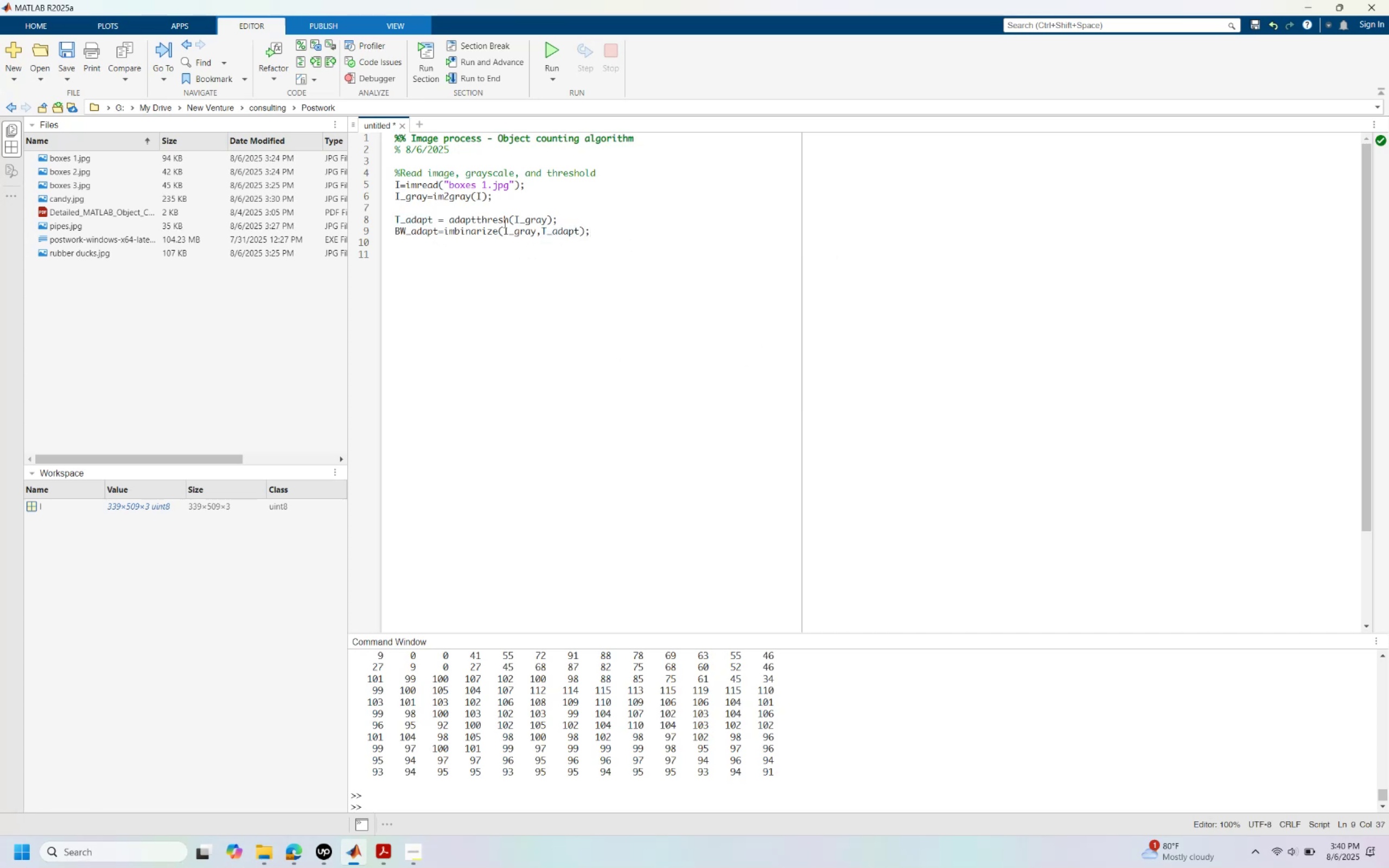 
key(Enter)
 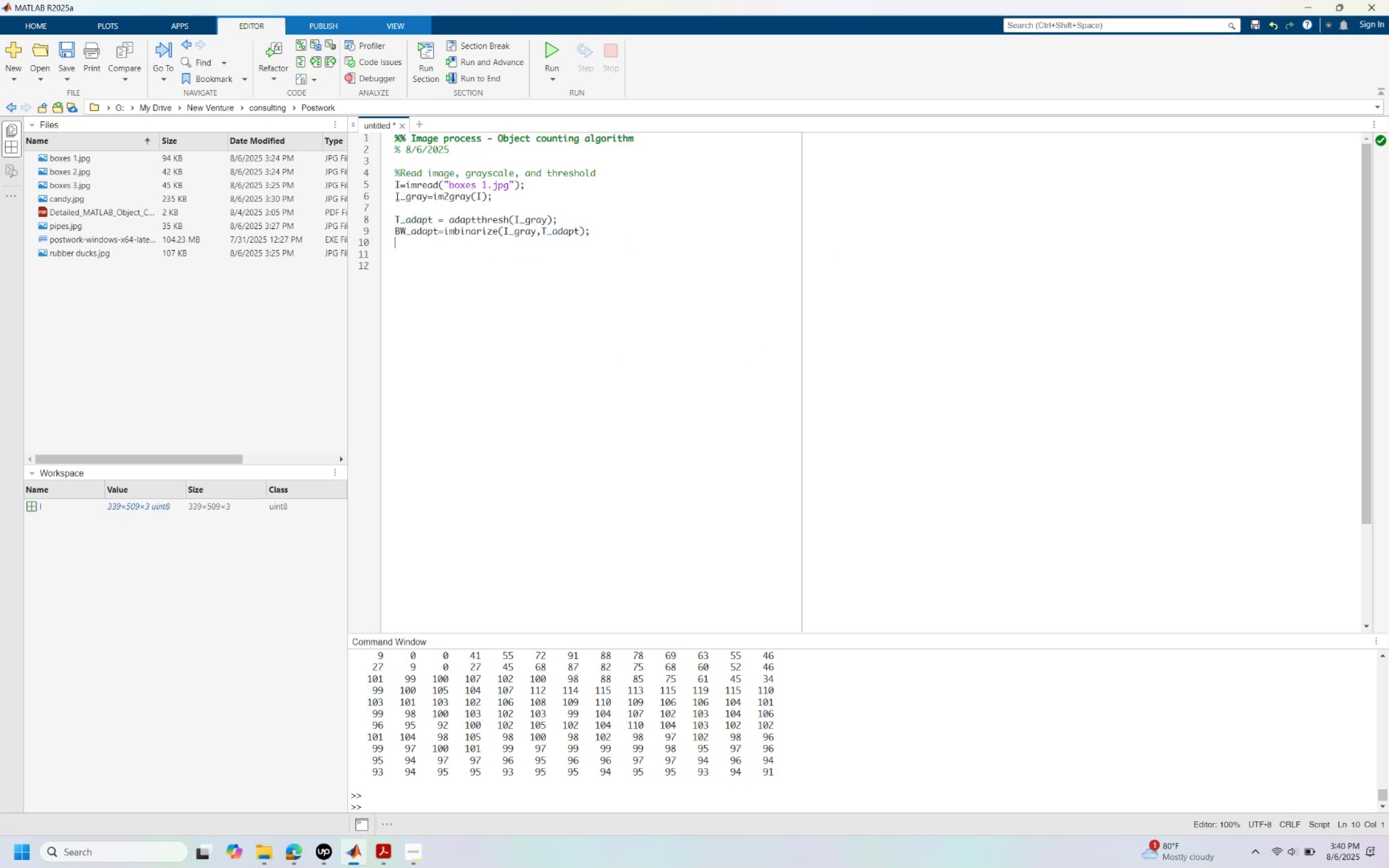 
wait(5.26)
 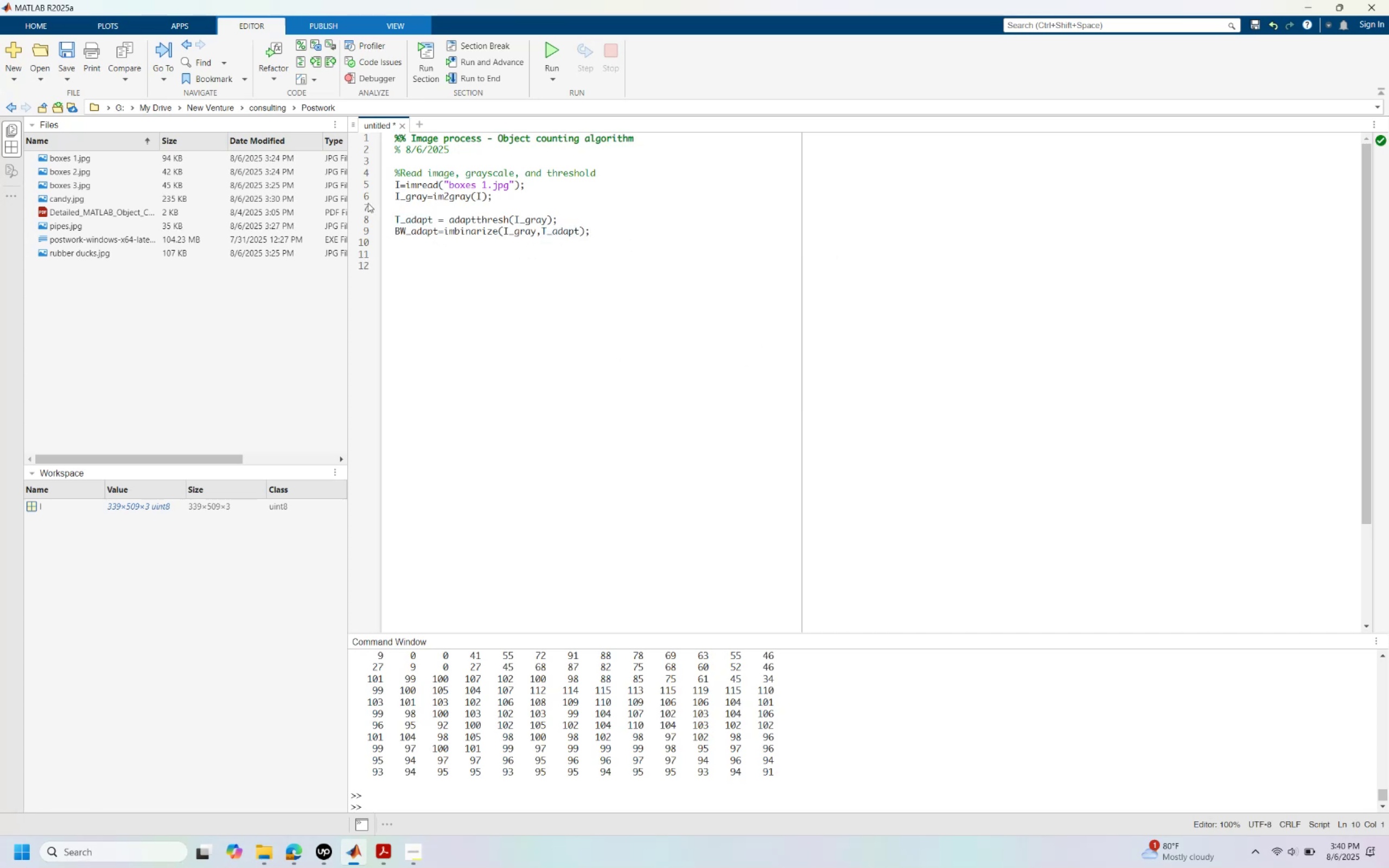 
left_click_drag(start_coordinate=[395, 194], to_coordinate=[508, 201])
 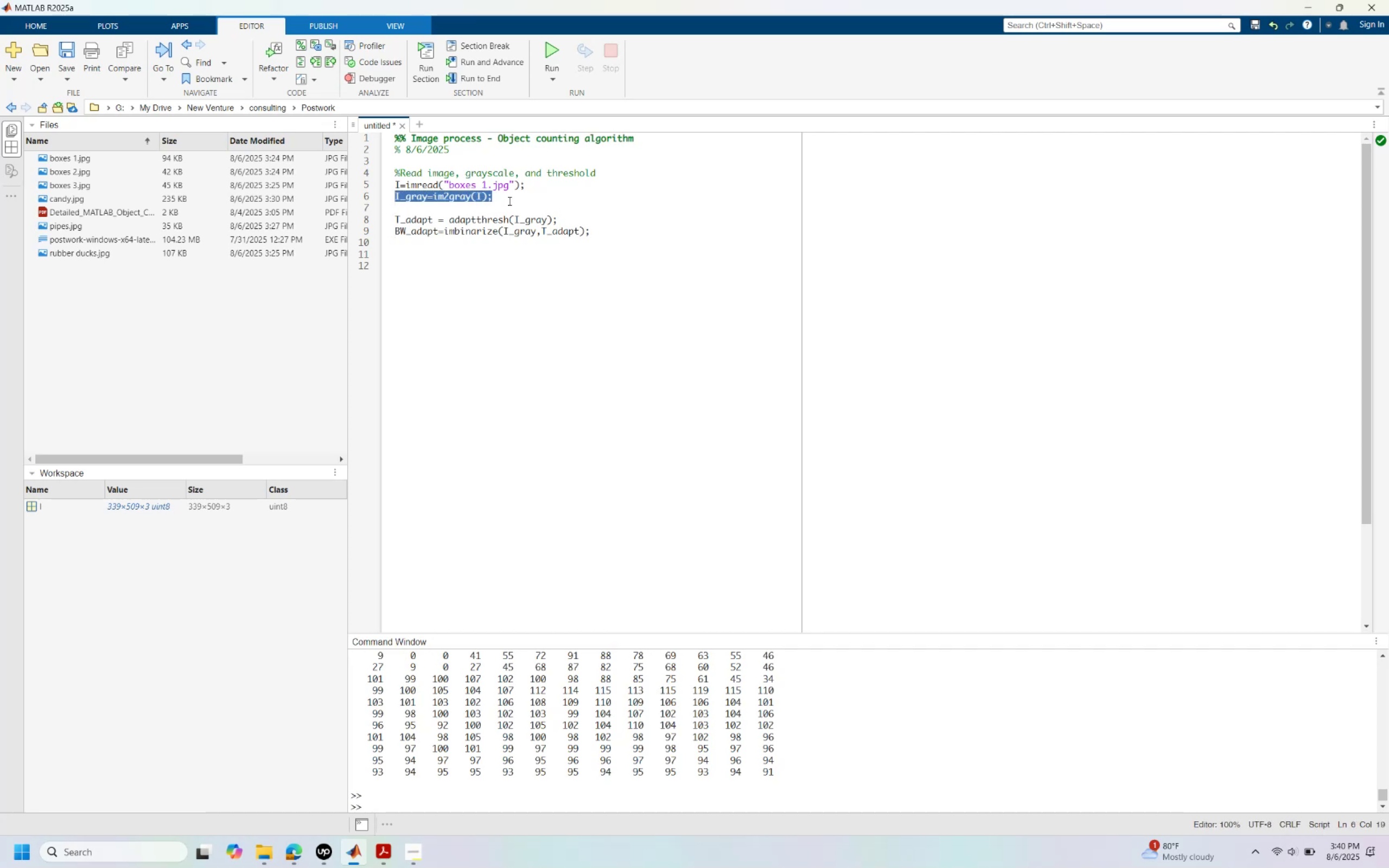 
key(Control+C)
 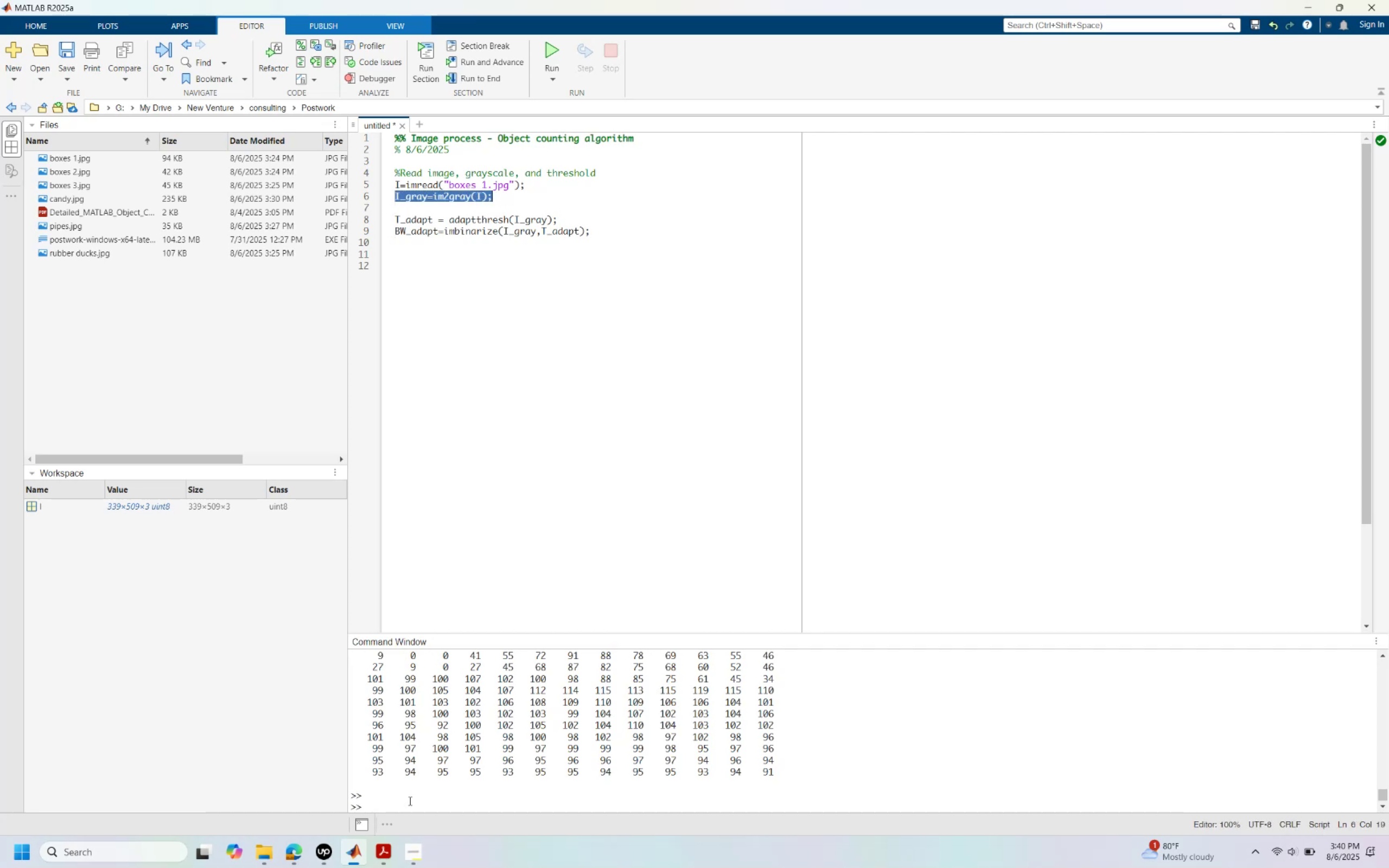 
left_click([409, 800])
 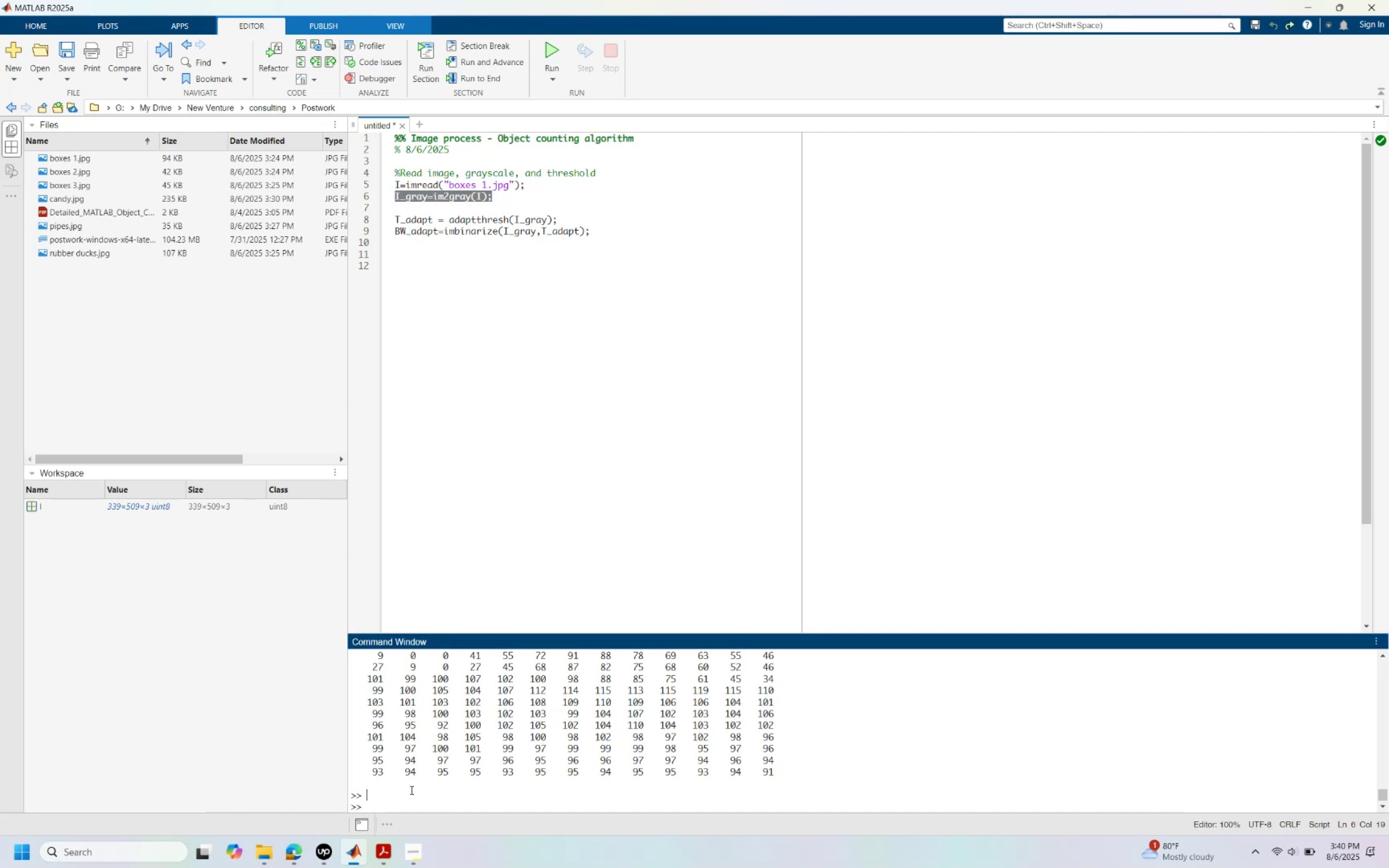 
key(Control+ControlLeft)
 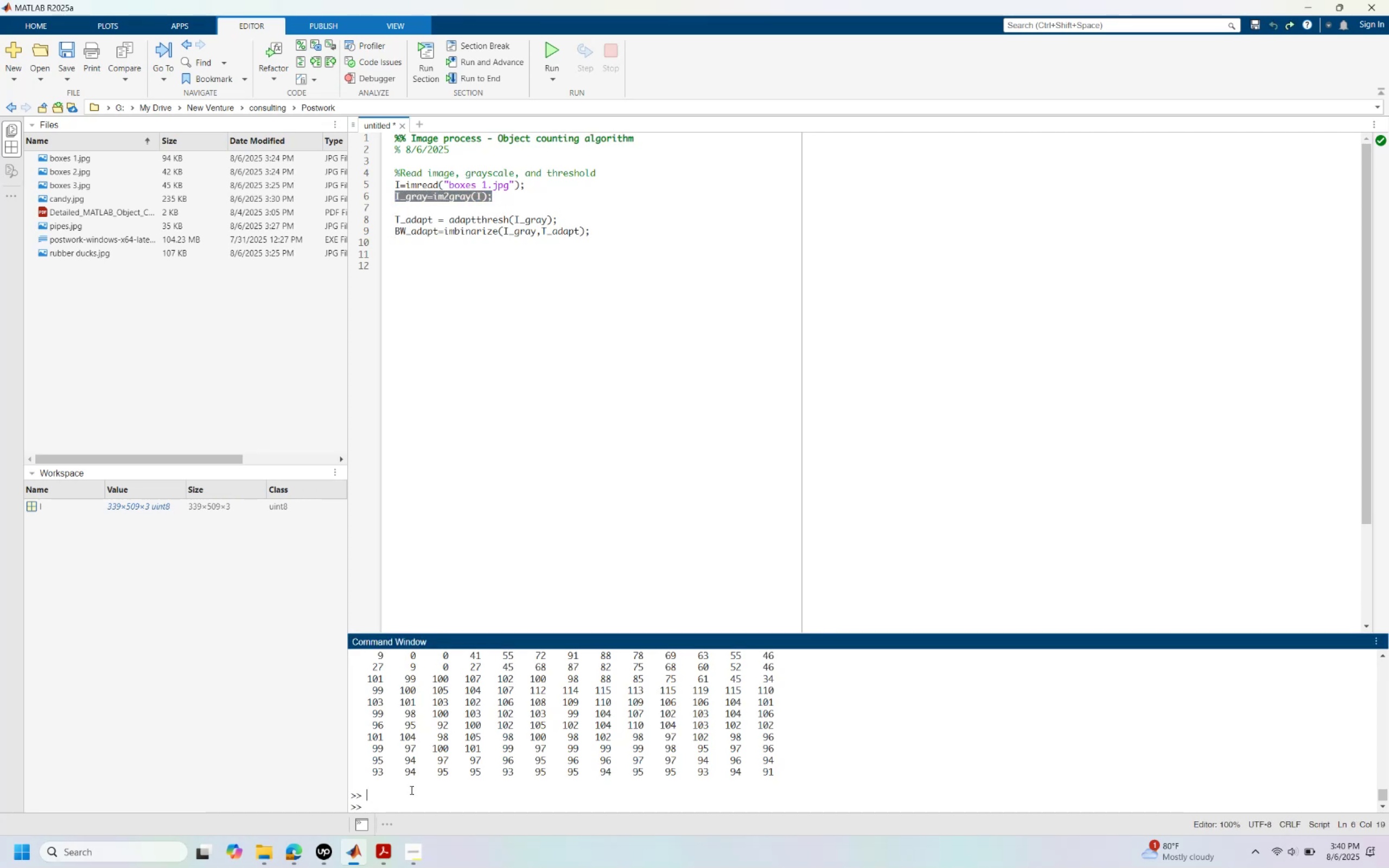 
key(Control+V)
 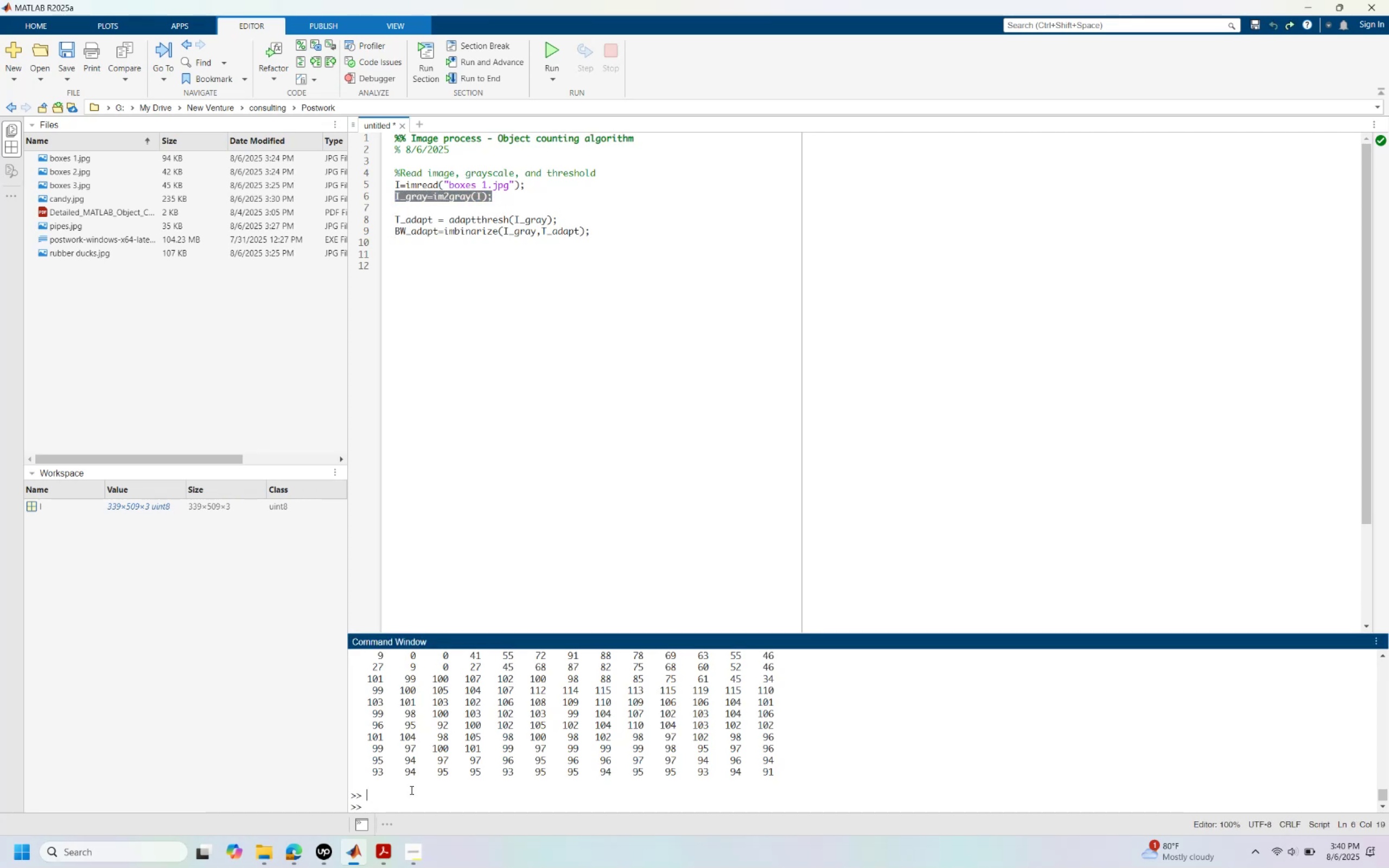 
key(Enter)
 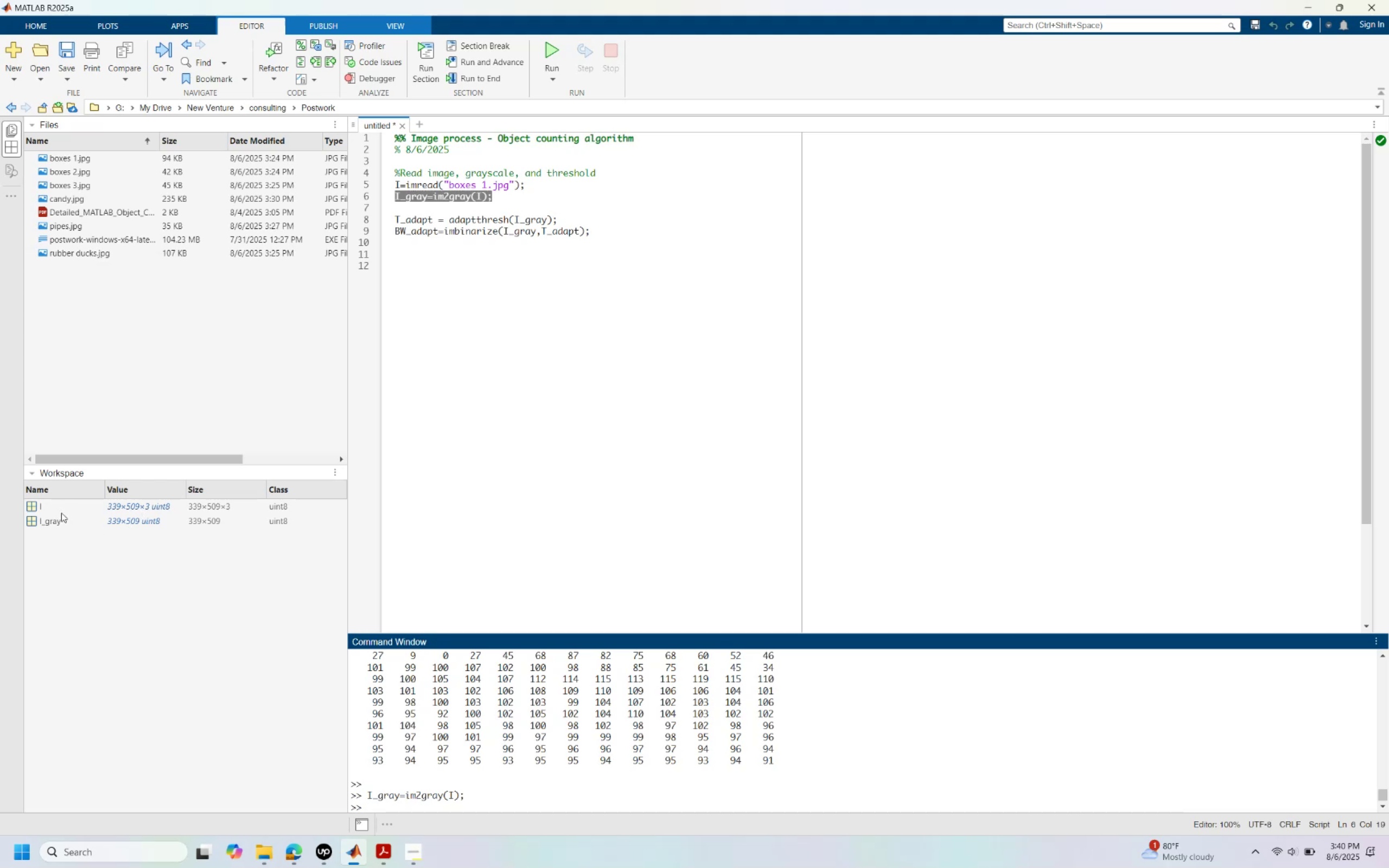 
left_click([58, 522])
 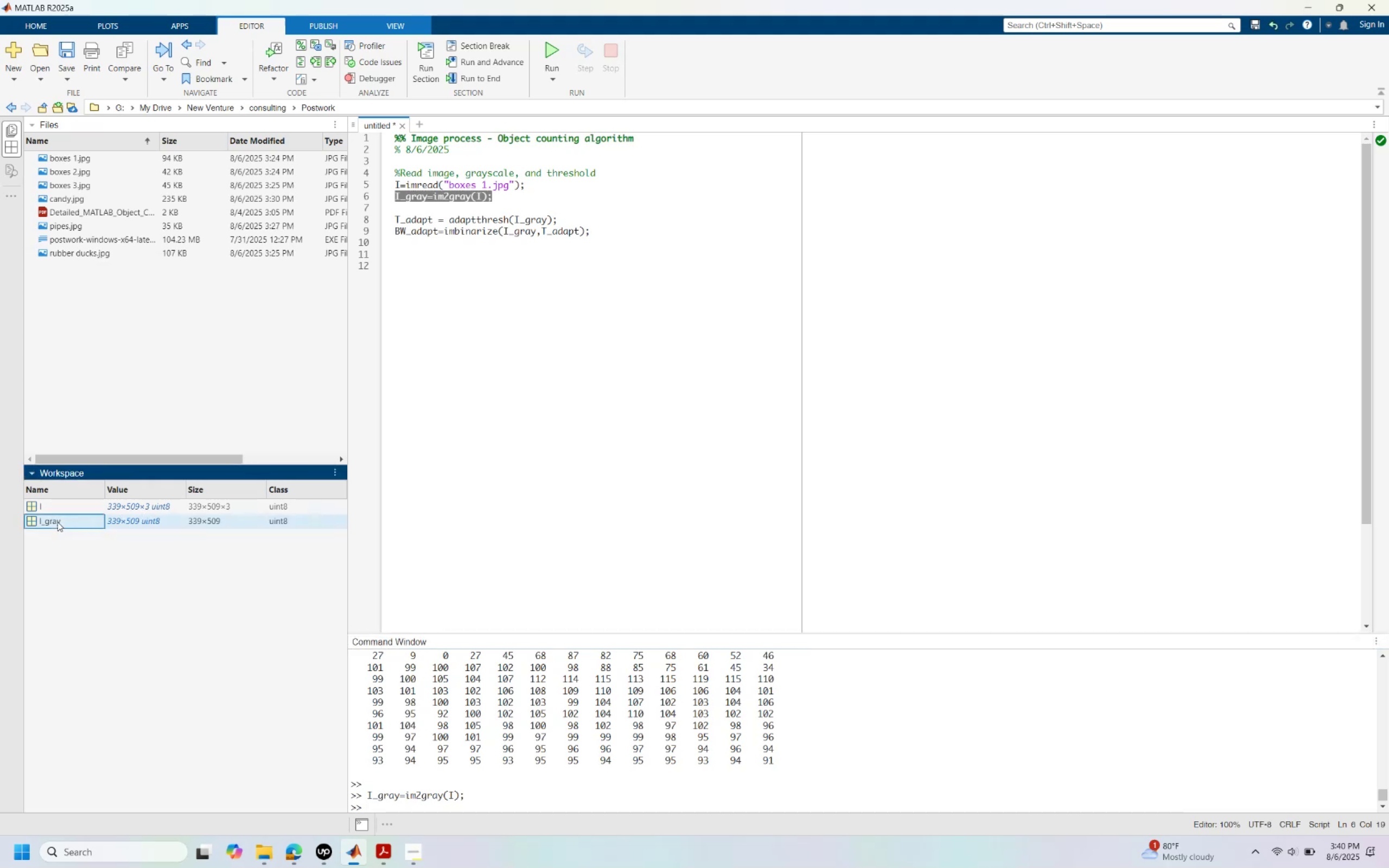 
double_click([58, 522])
 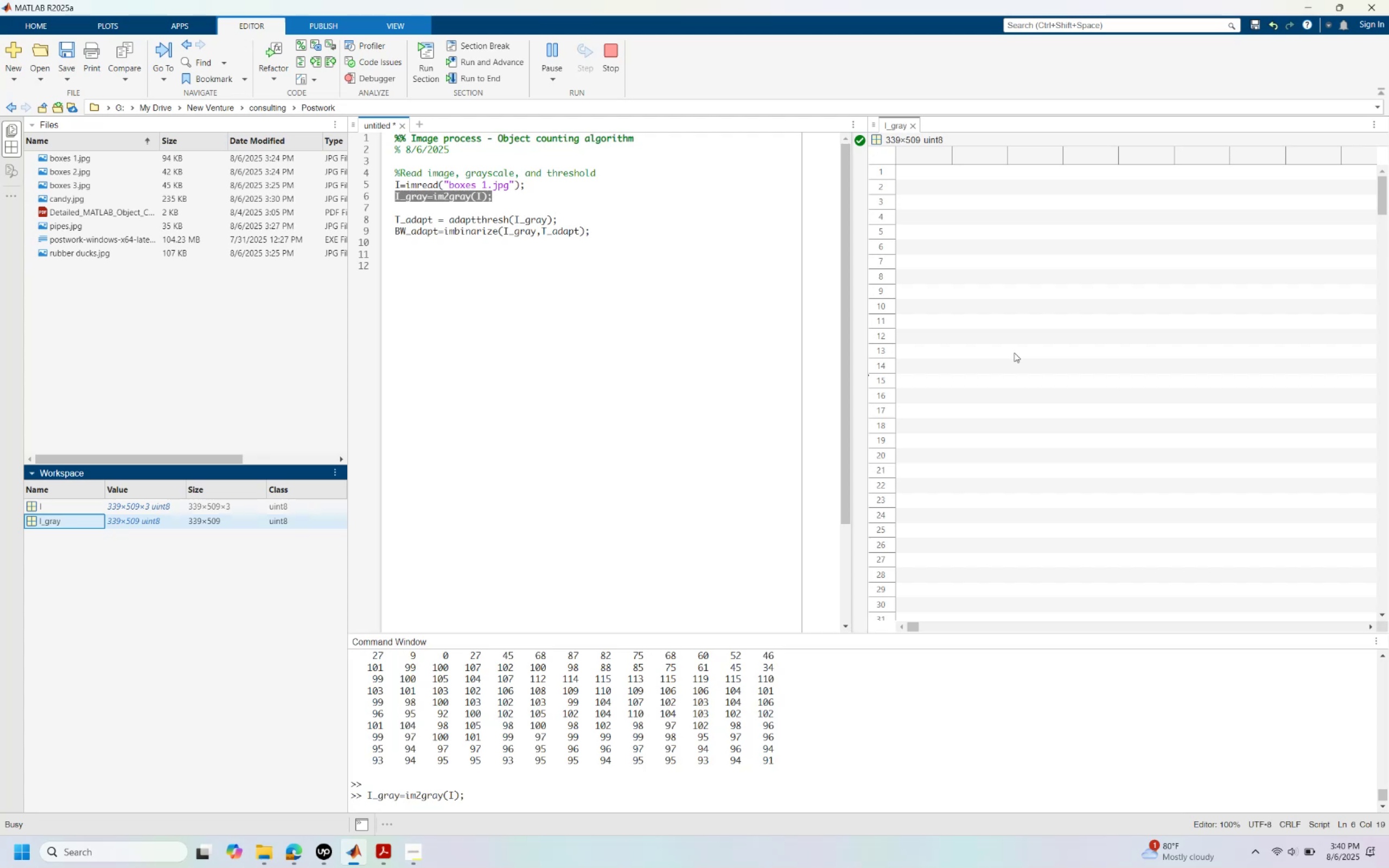 
wait(11.17)
 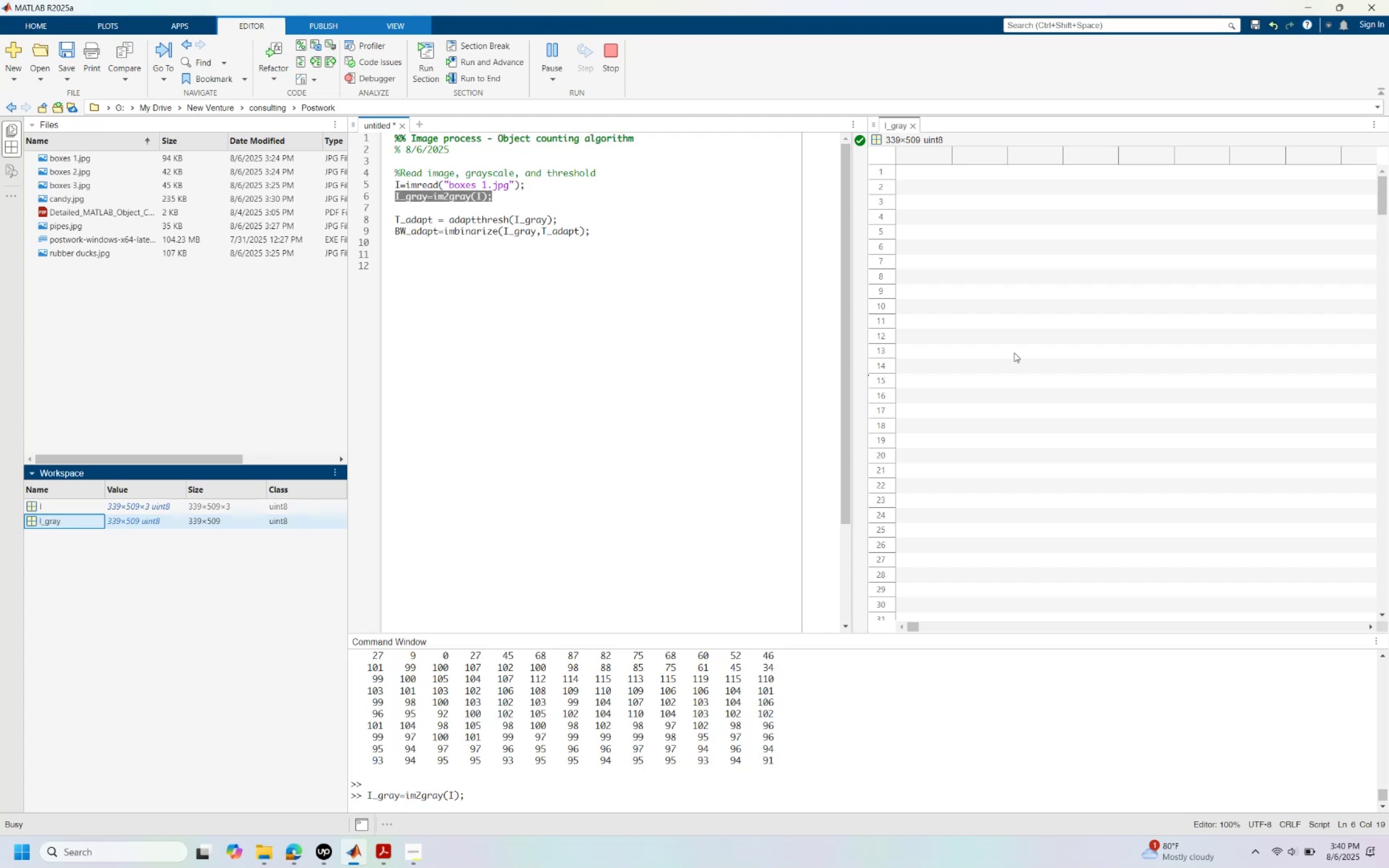 
left_click([912, 125])
 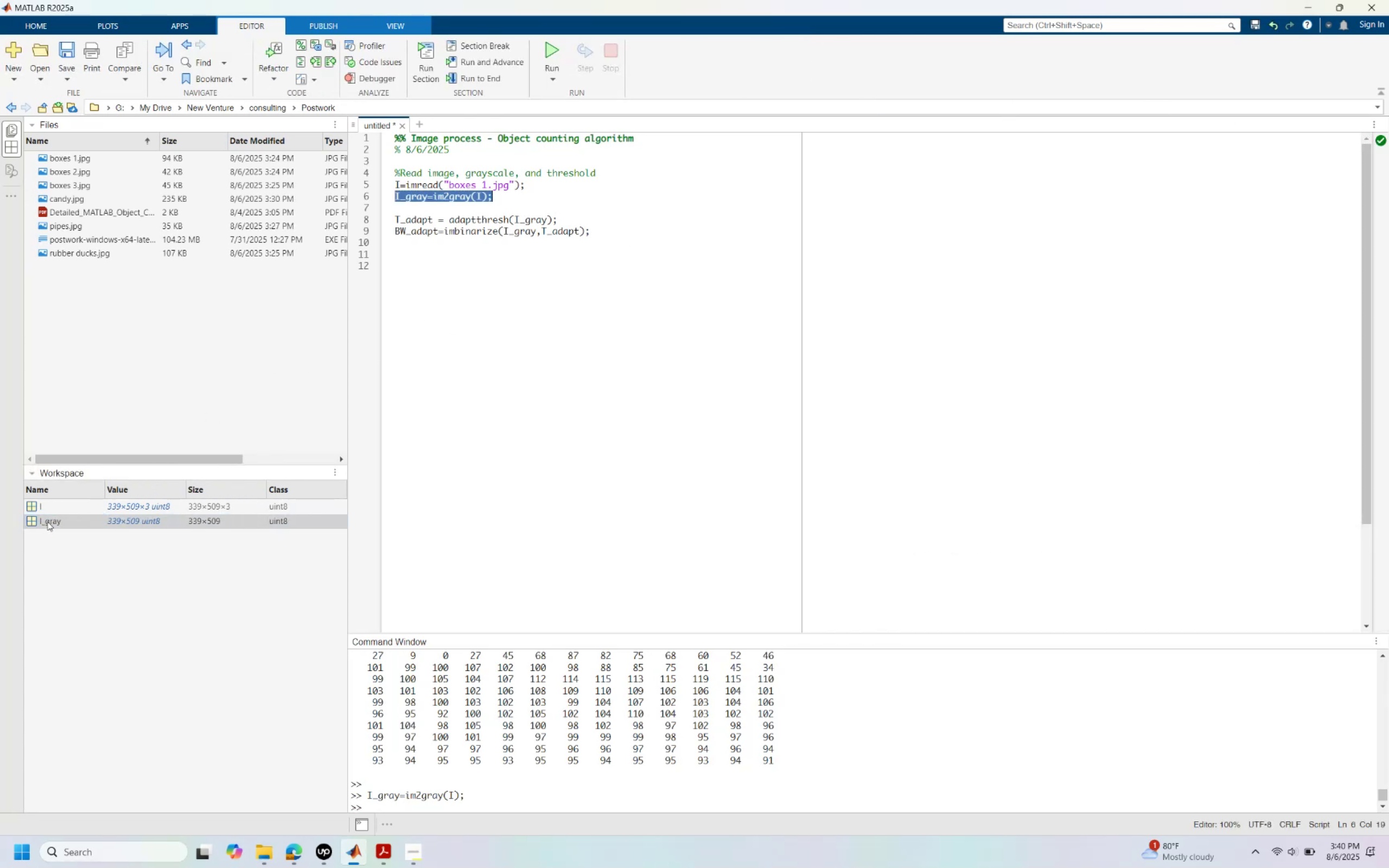 
right_click([47, 521])
 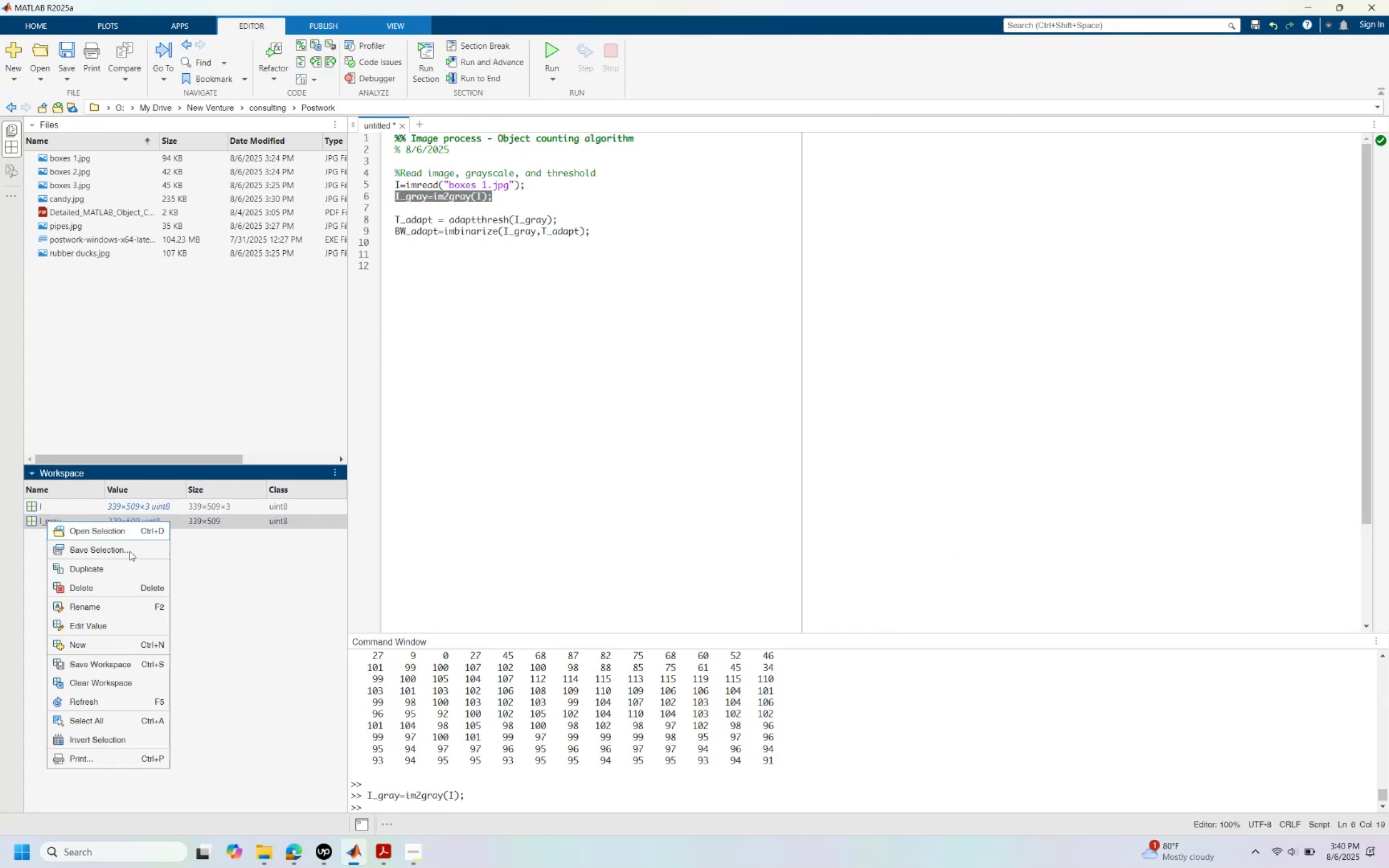 
left_click([199, 598])
 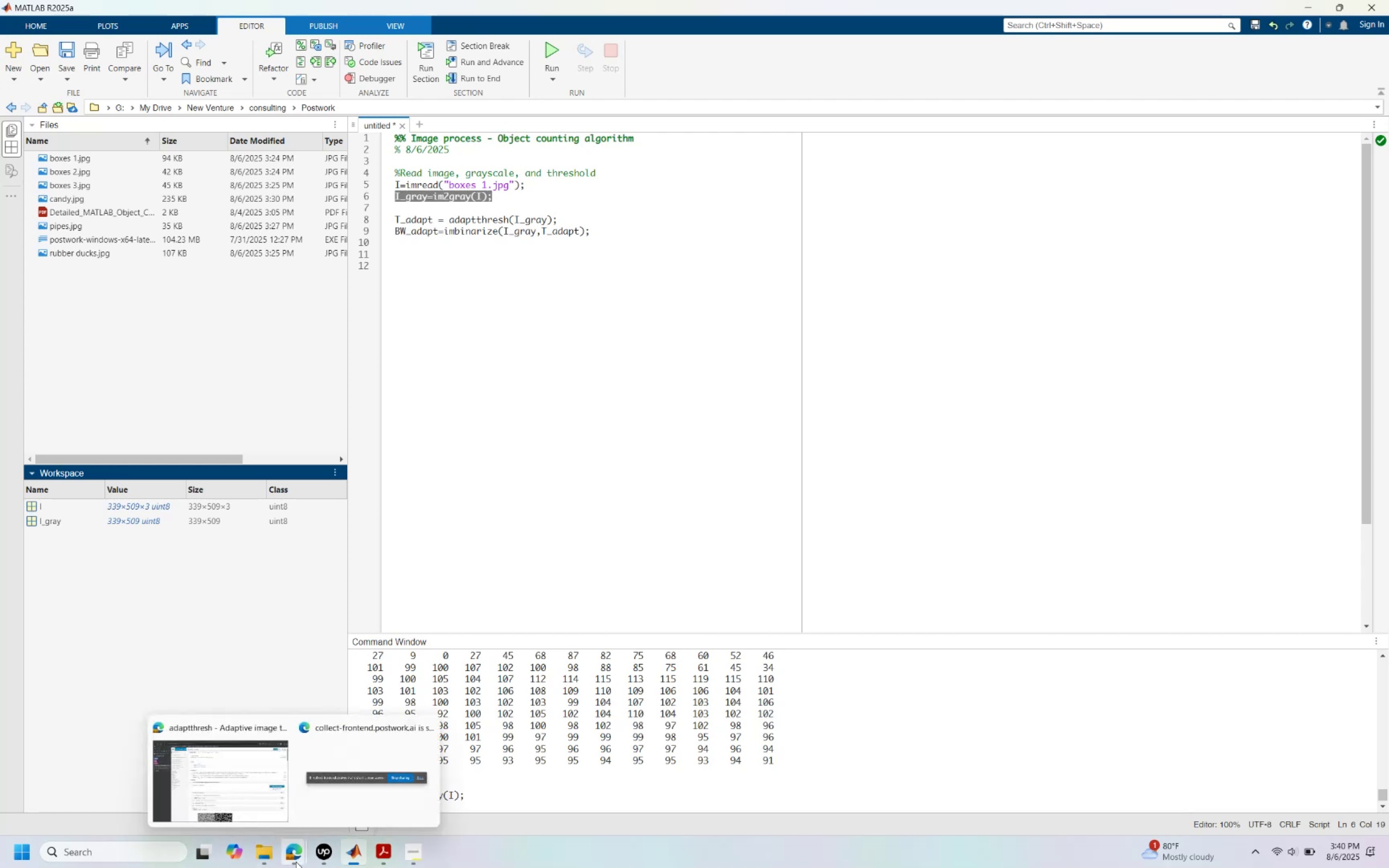 
left_click([269, 798])
 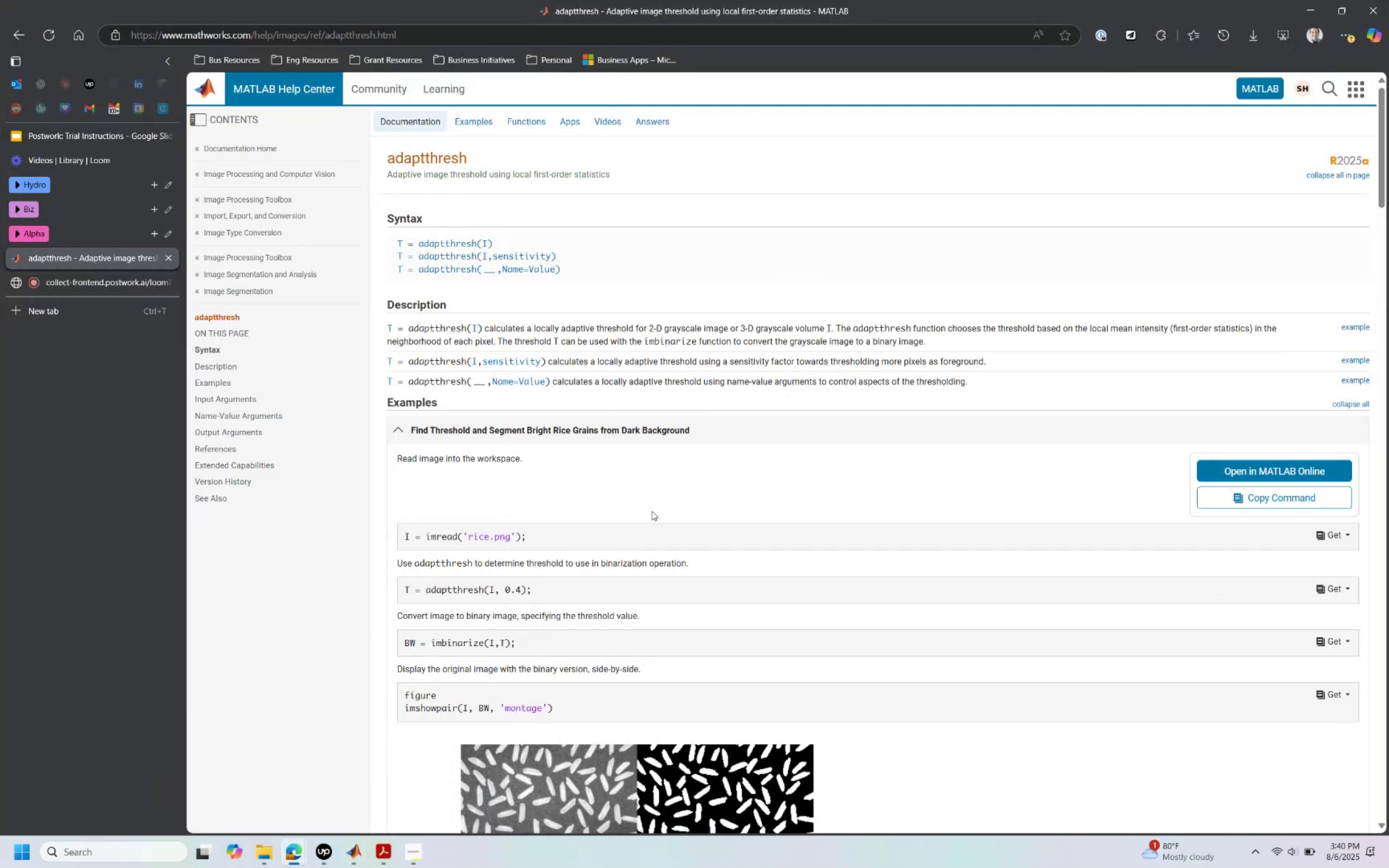 
scroll: coordinate [662, 513], scroll_direction: down, amount: 2.0
 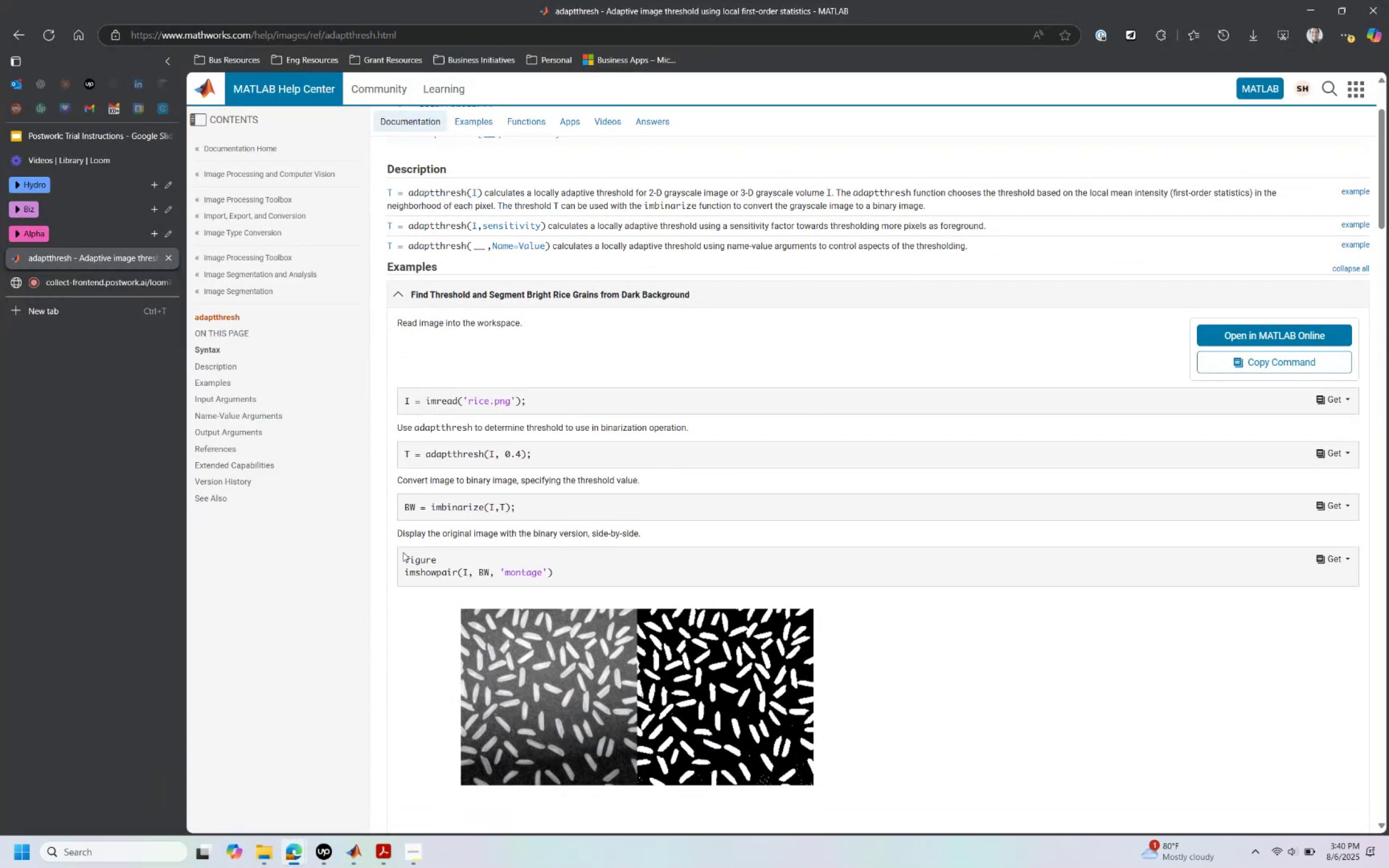 
wait(7.08)
 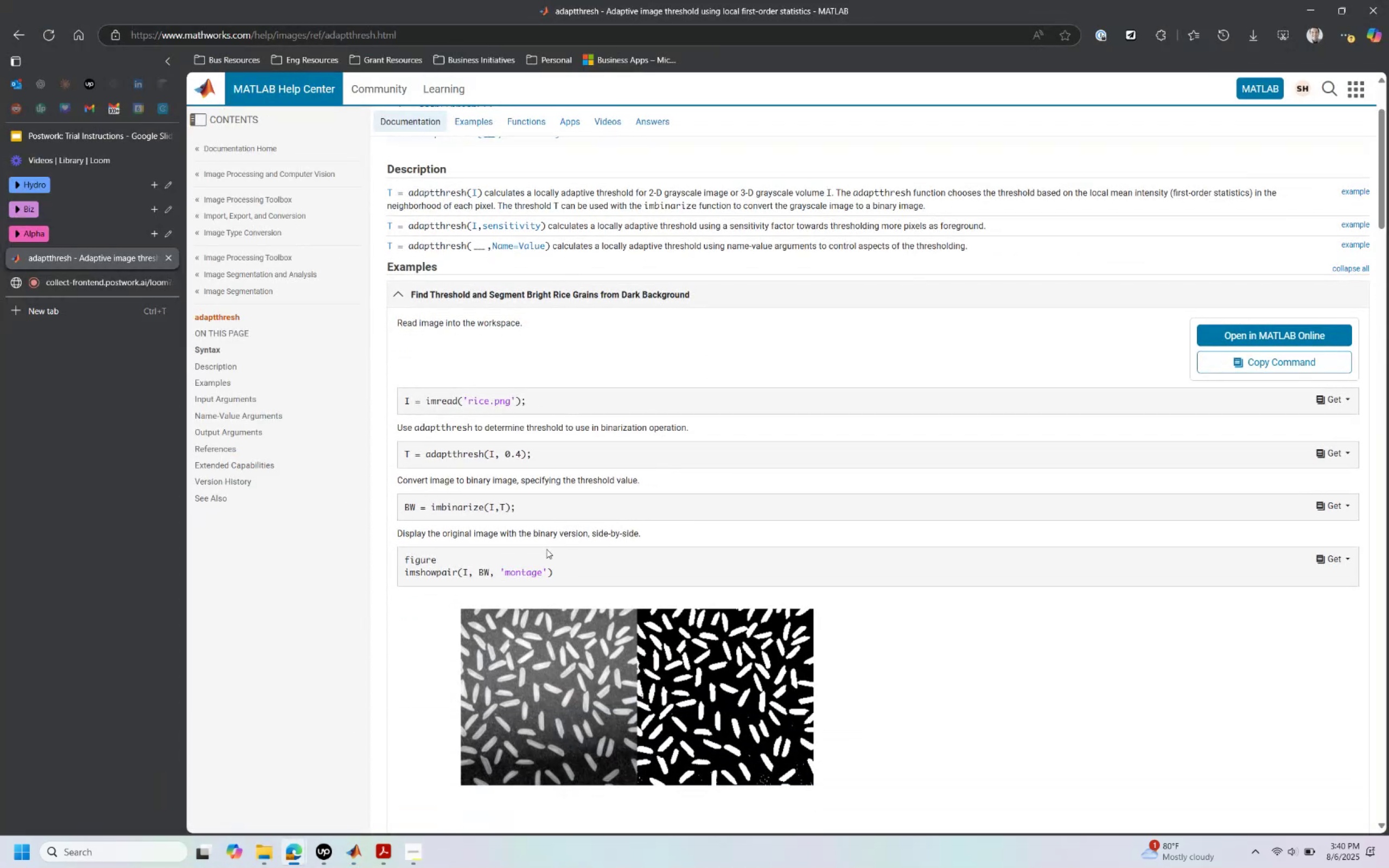 
left_click_drag(start_coordinate=[405, 560], to_coordinate=[595, 590])
 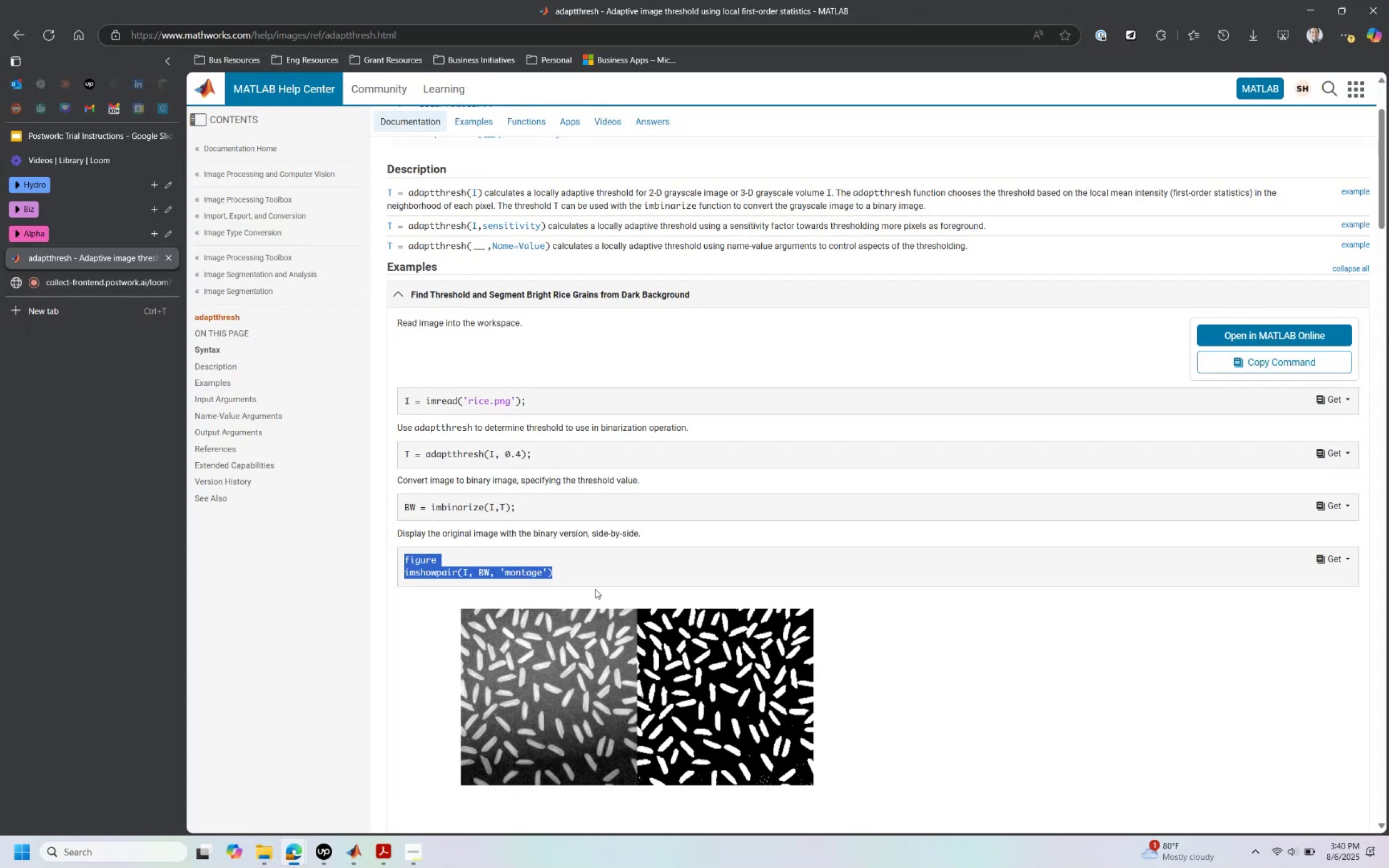 
key(Control+ControlLeft)
 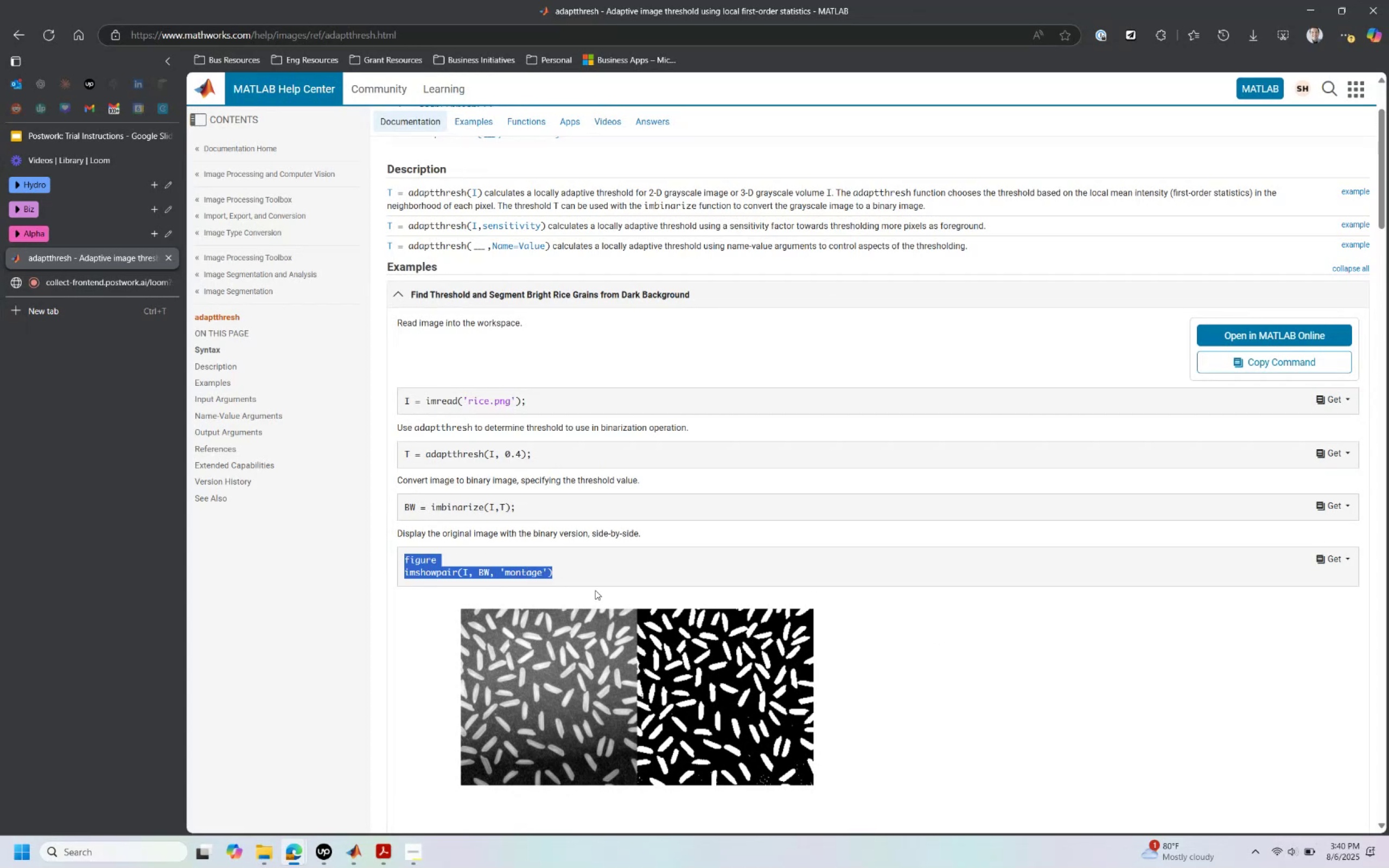 
key(C)
 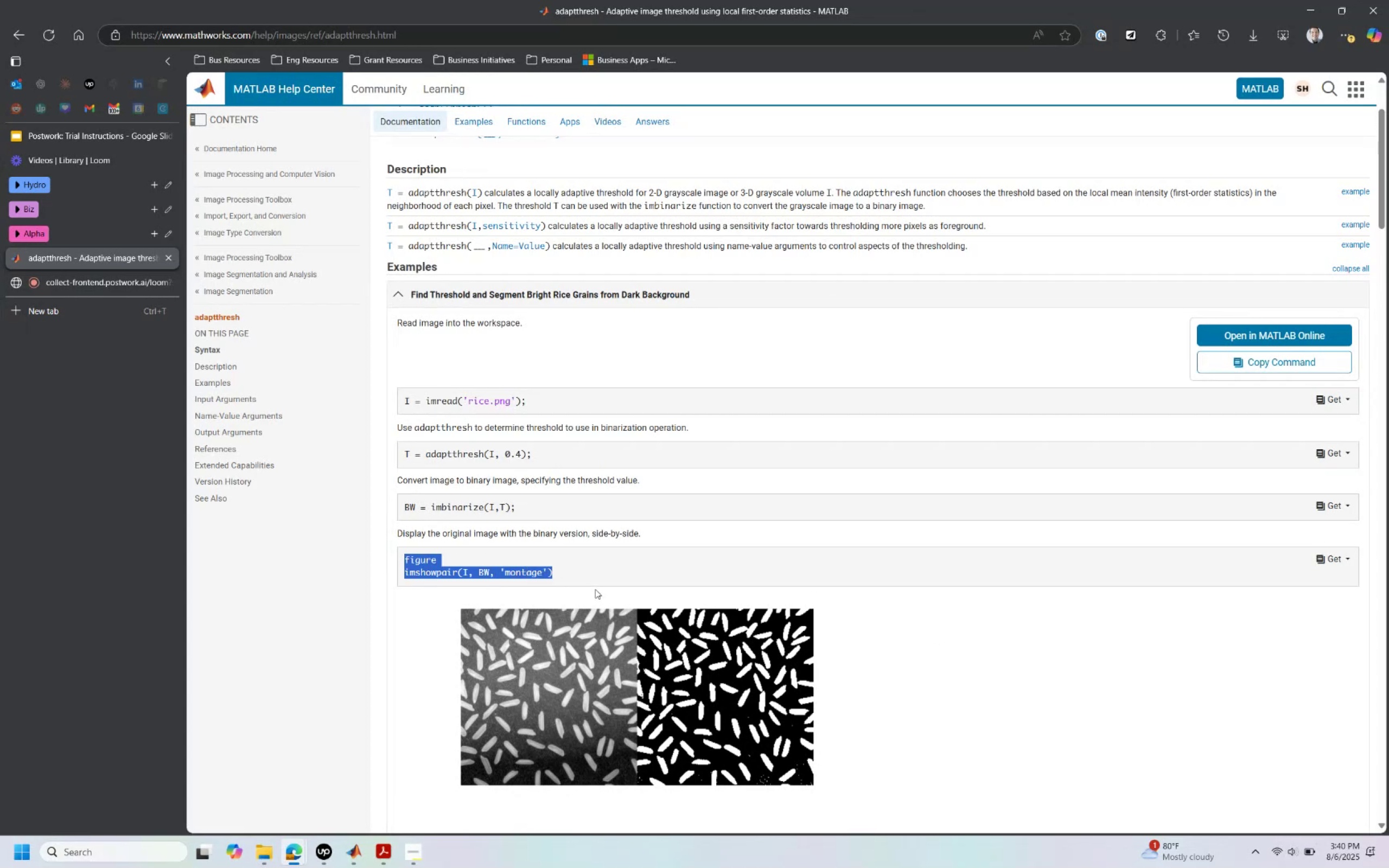 
key(Alt+AltLeft)
 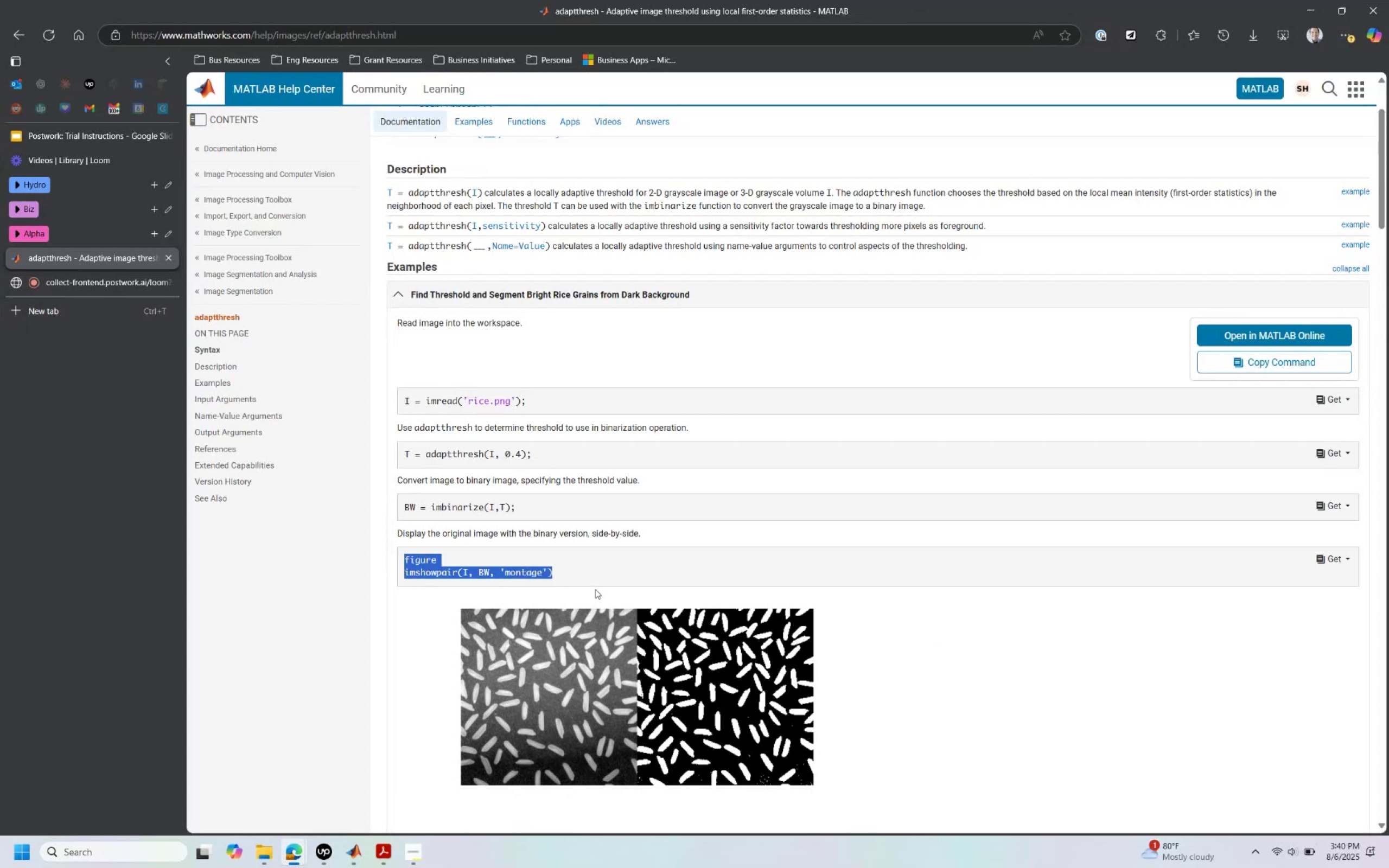 
key(Alt+Tab)
 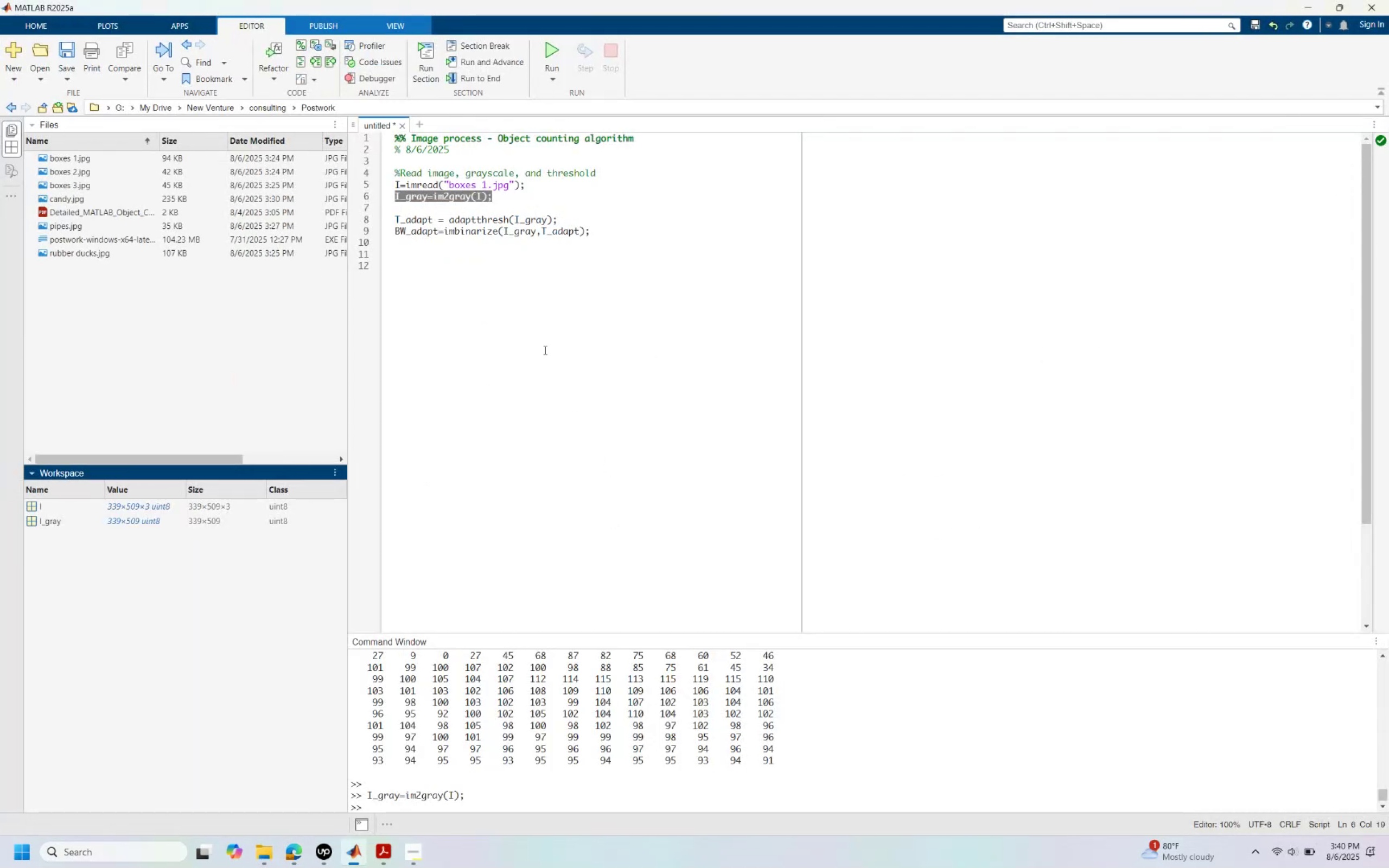 
left_click([560, 269])
 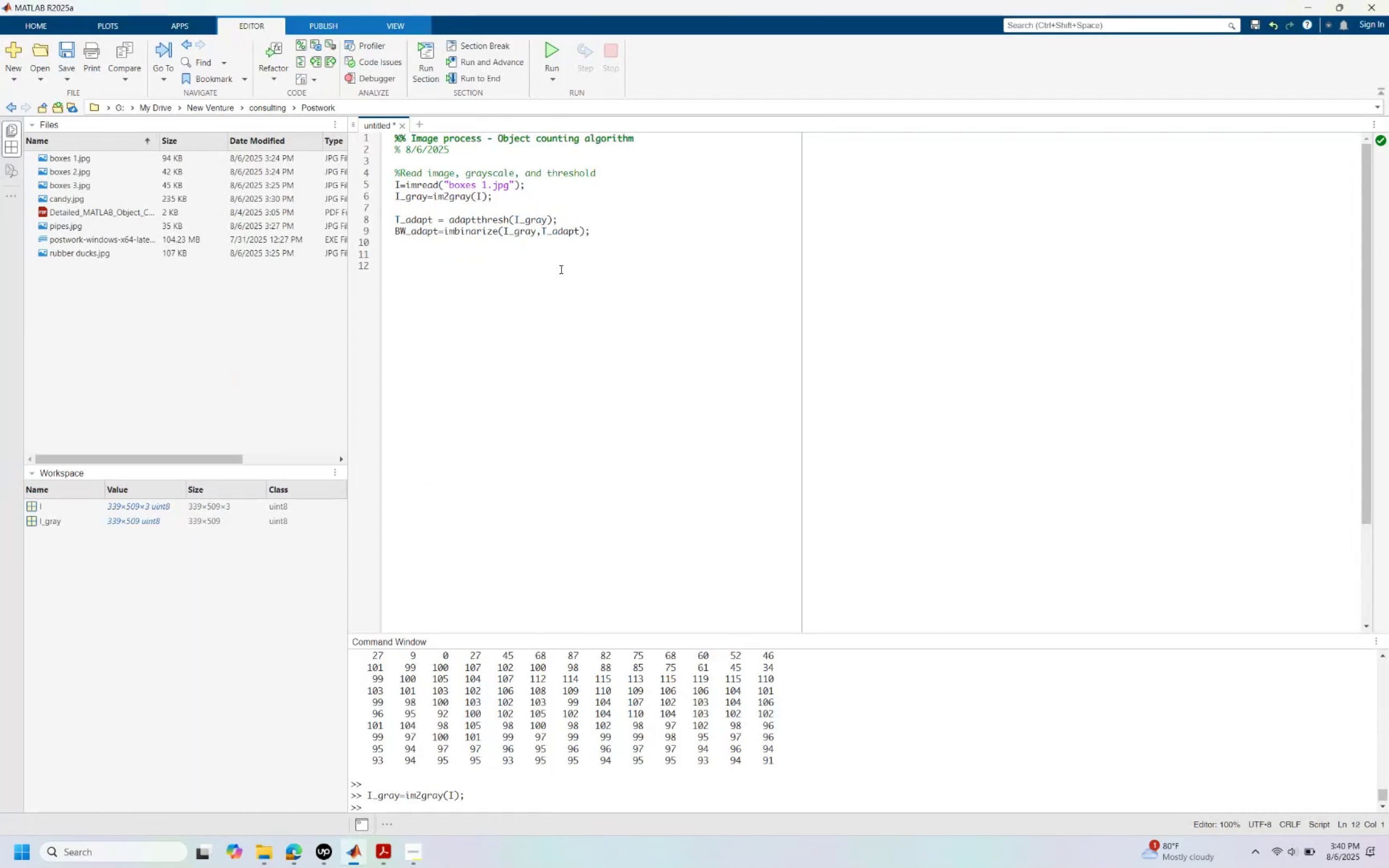 
key(Alt+AltLeft)
 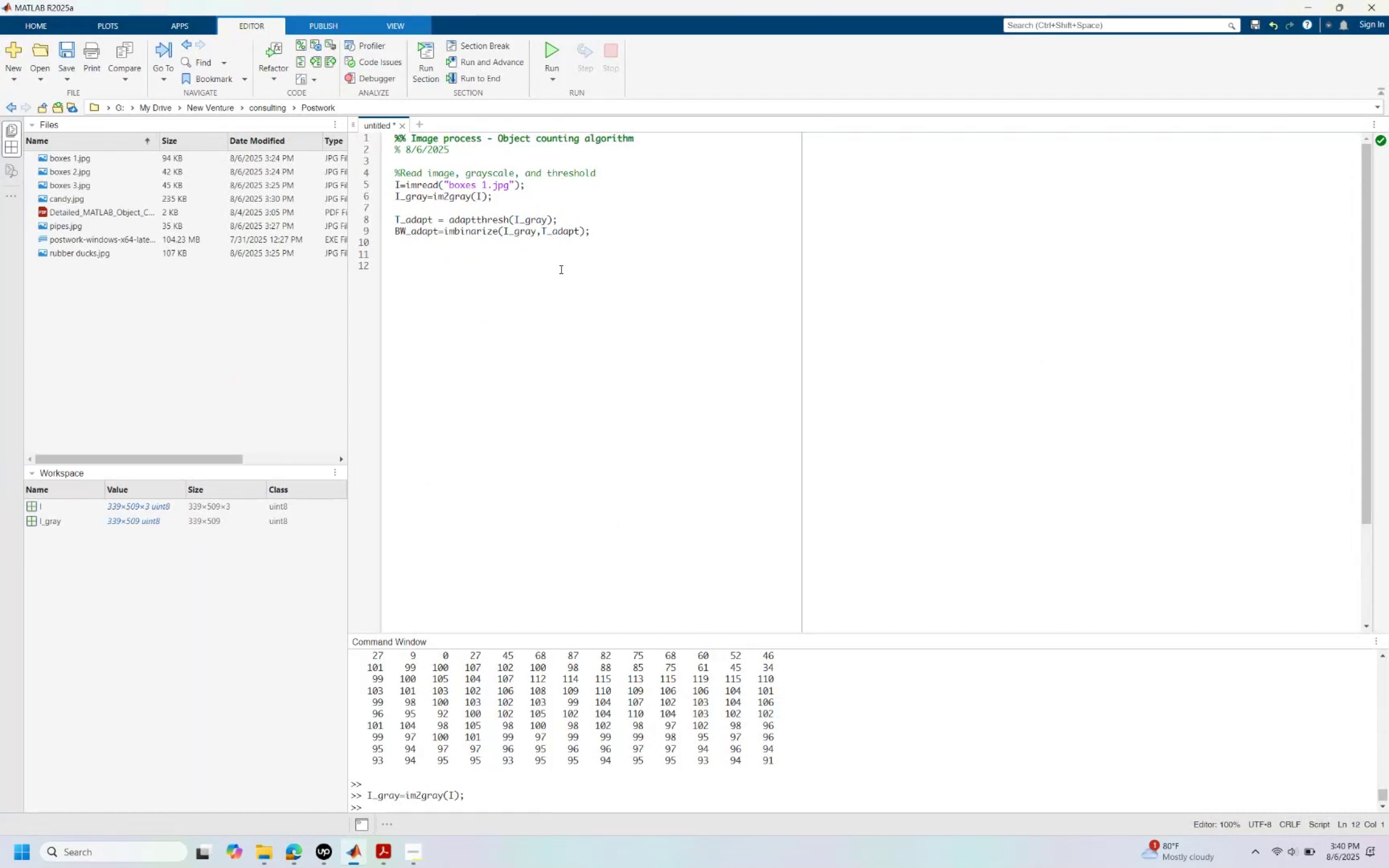 
key(Alt+Tab)
 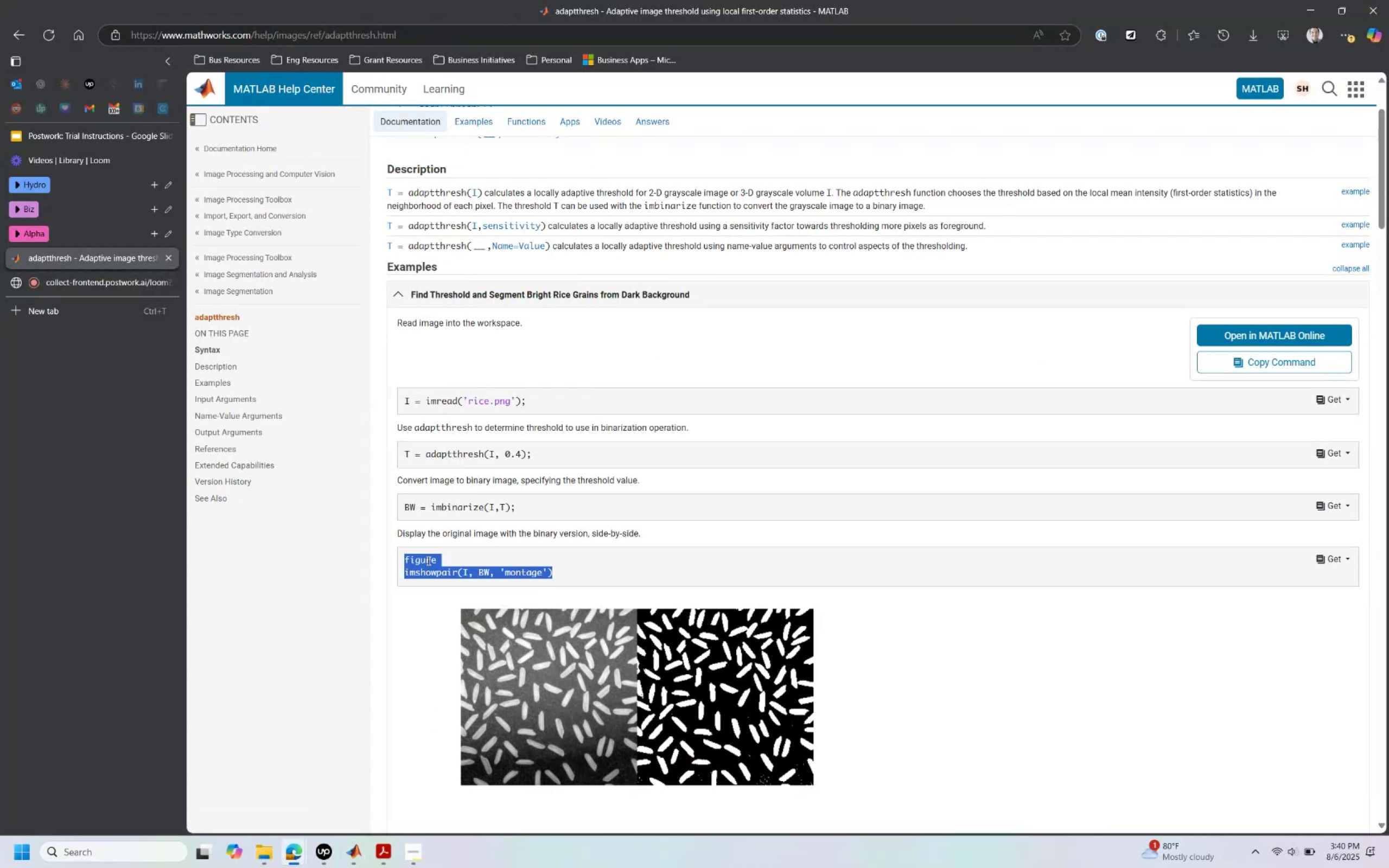 
left_click([428, 560])
 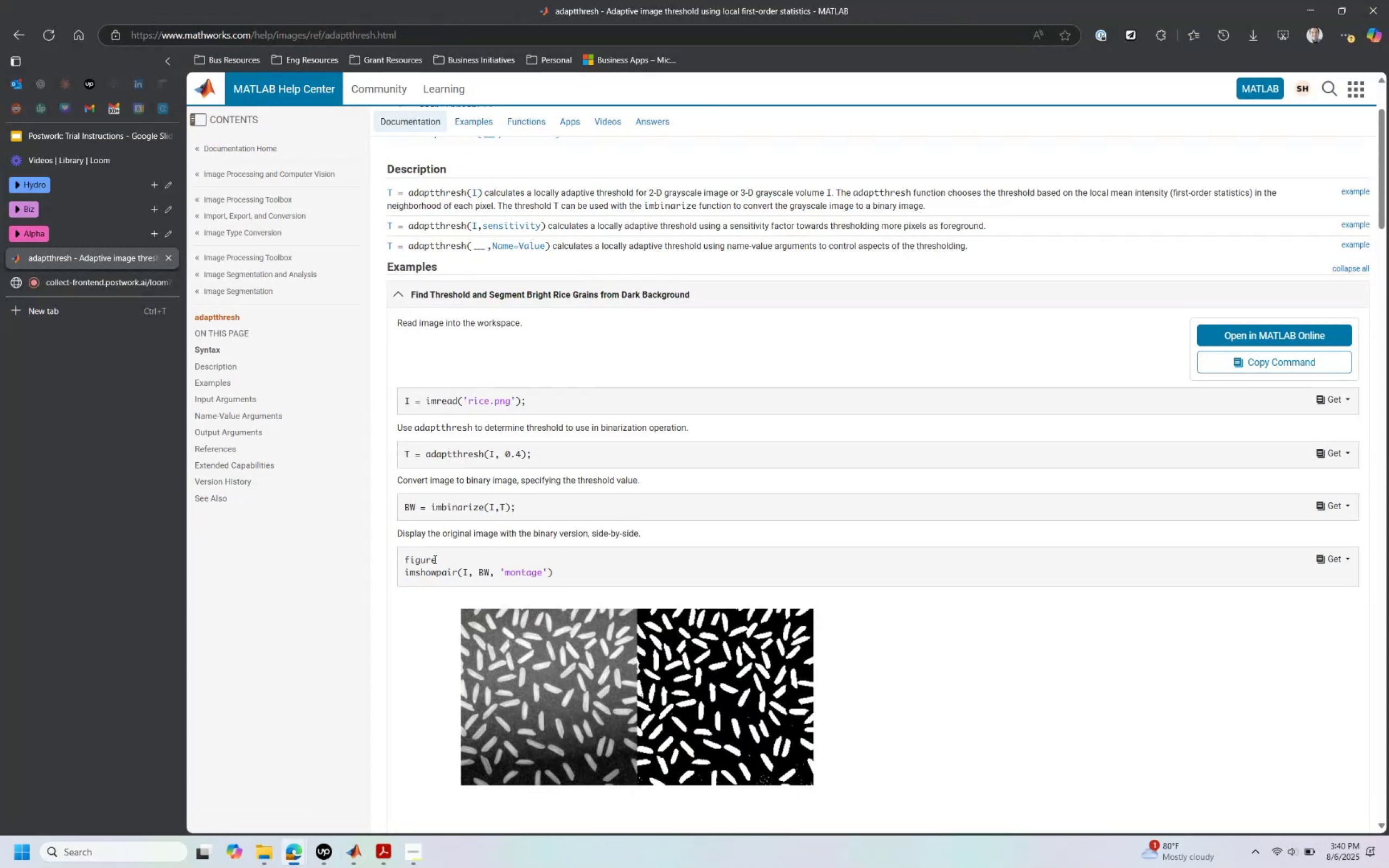 
key(Alt+AltLeft)
 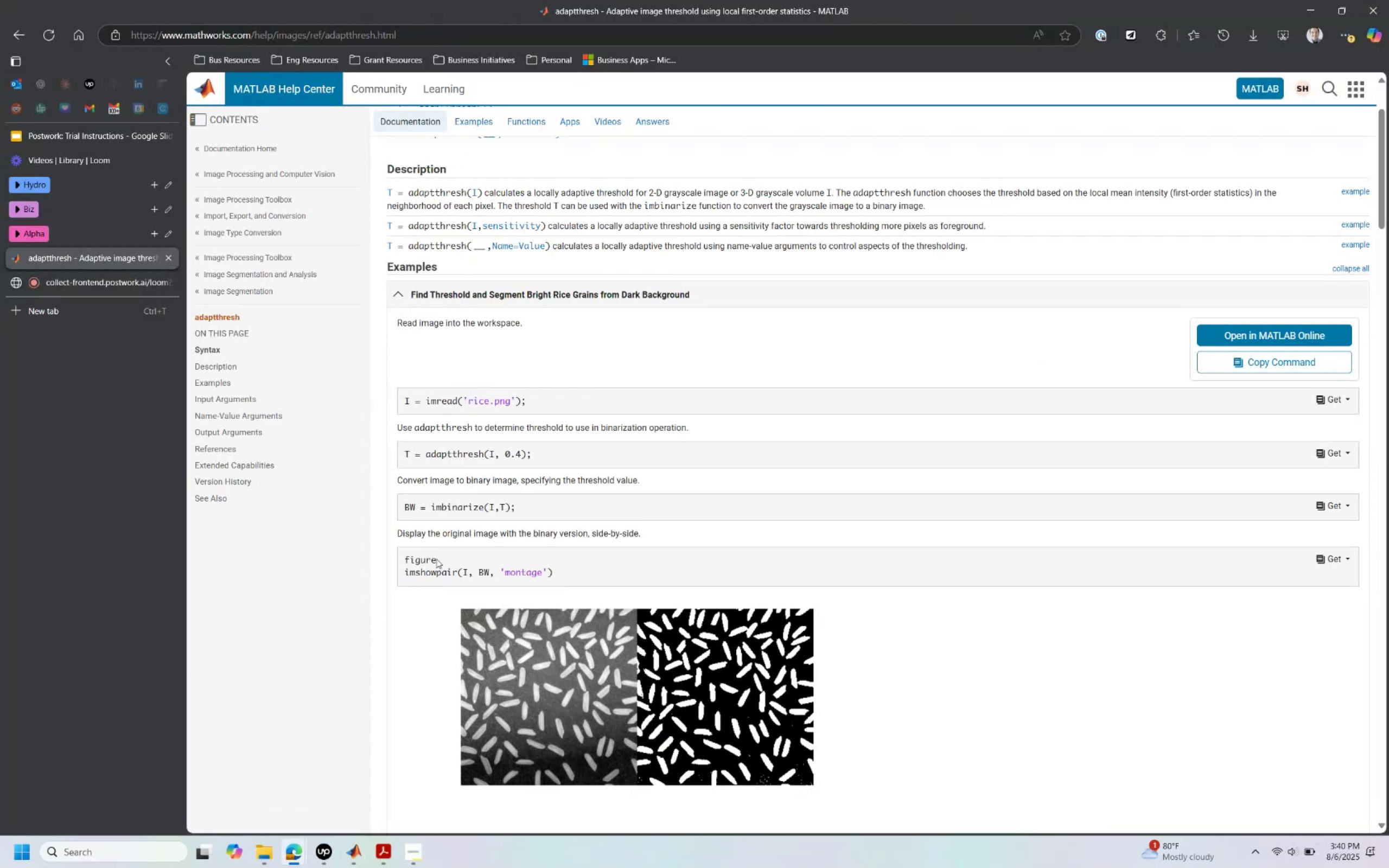 
key(Tab)
type(figure)
 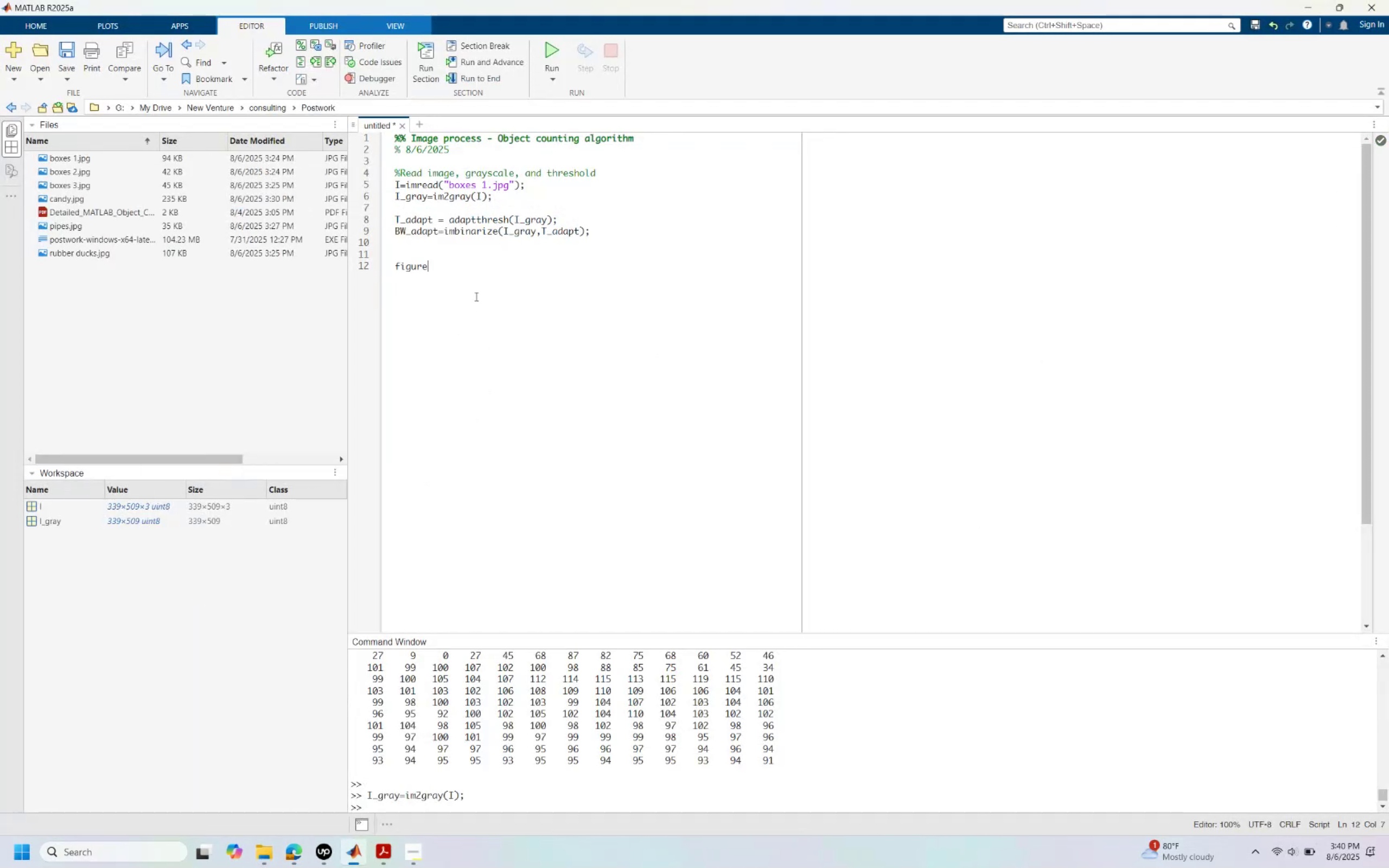 
key(Enter)
 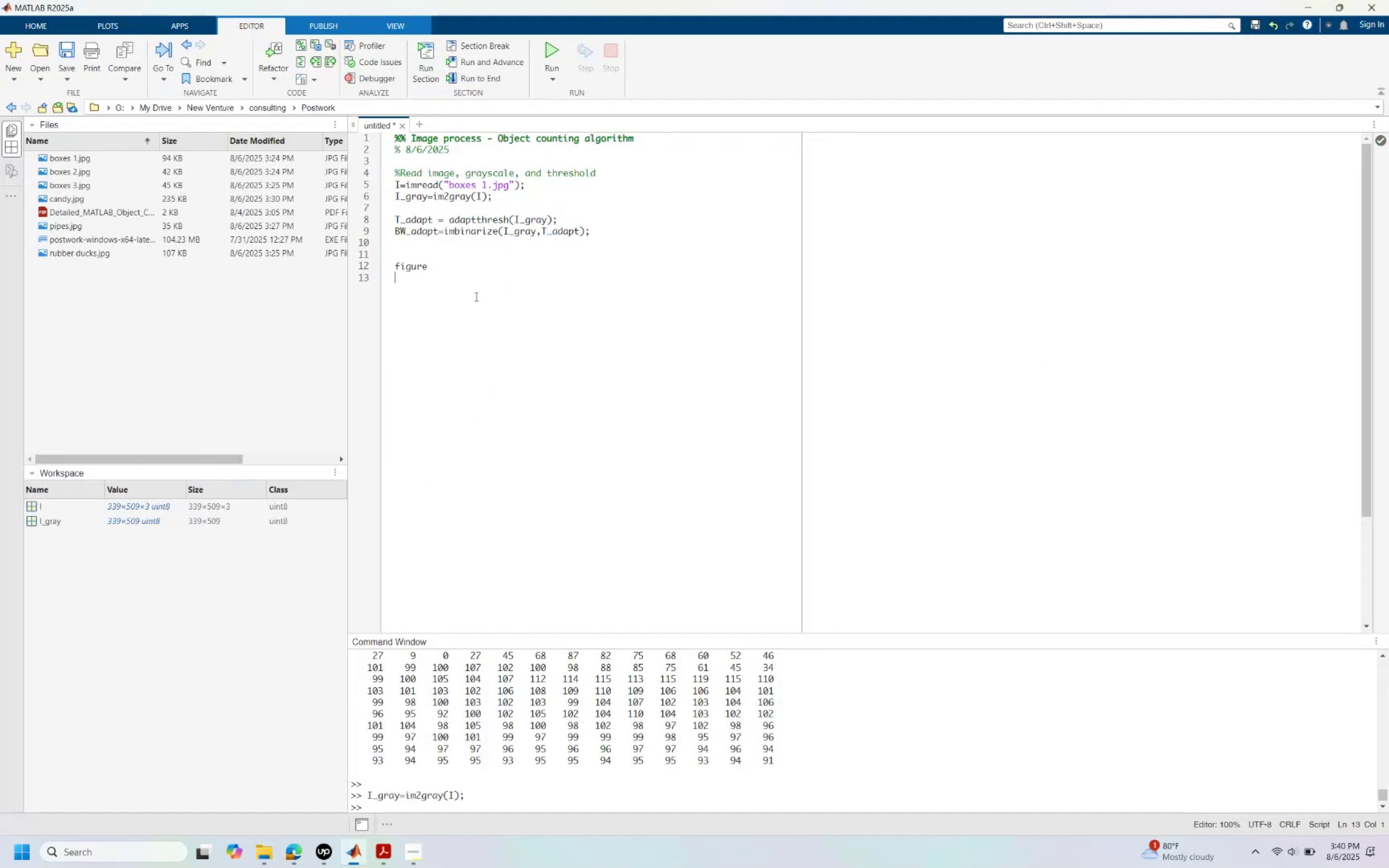 
key(Alt+AltLeft)
 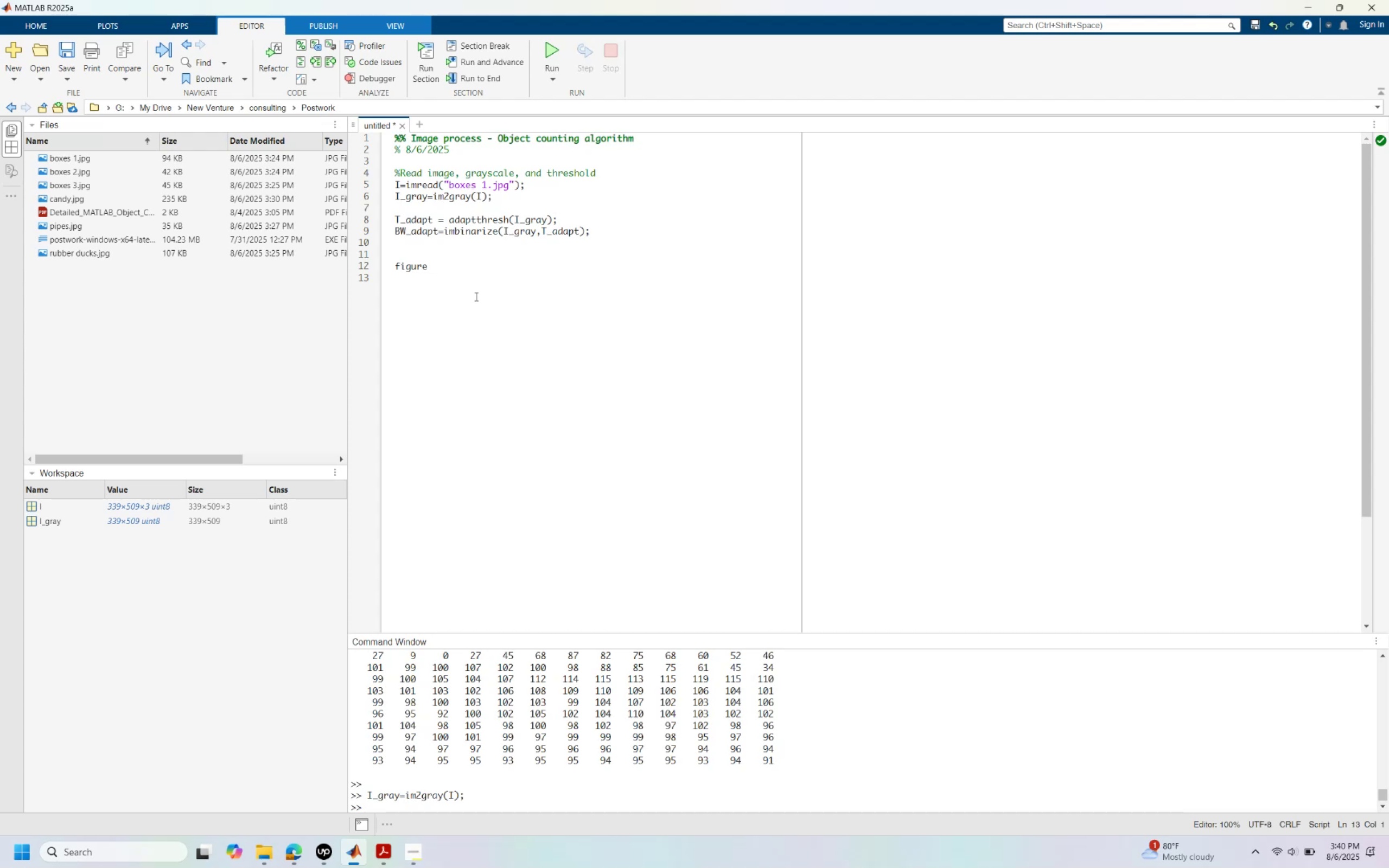 
key(Alt+Tab)
 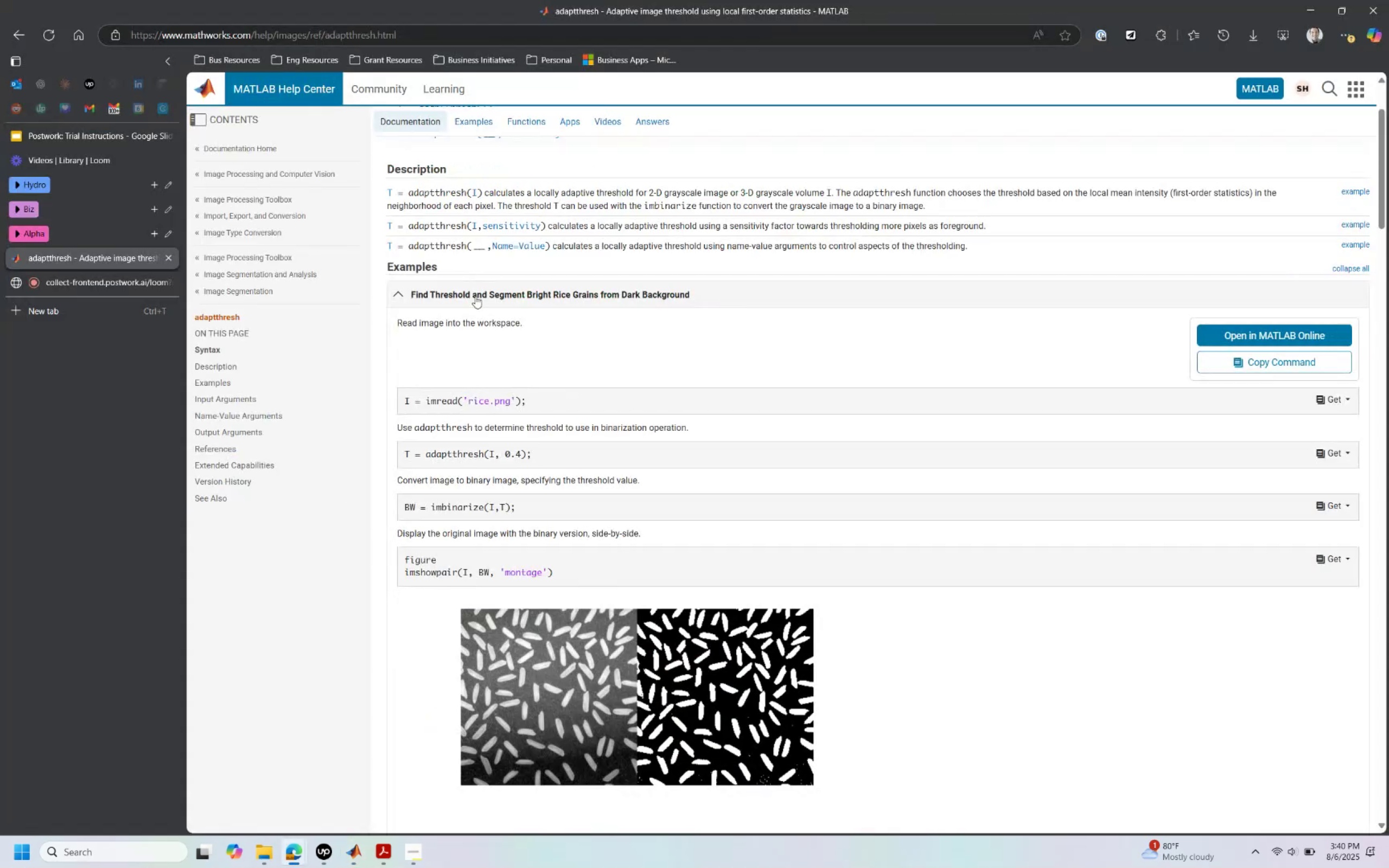 
key(Alt+AltLeft)
 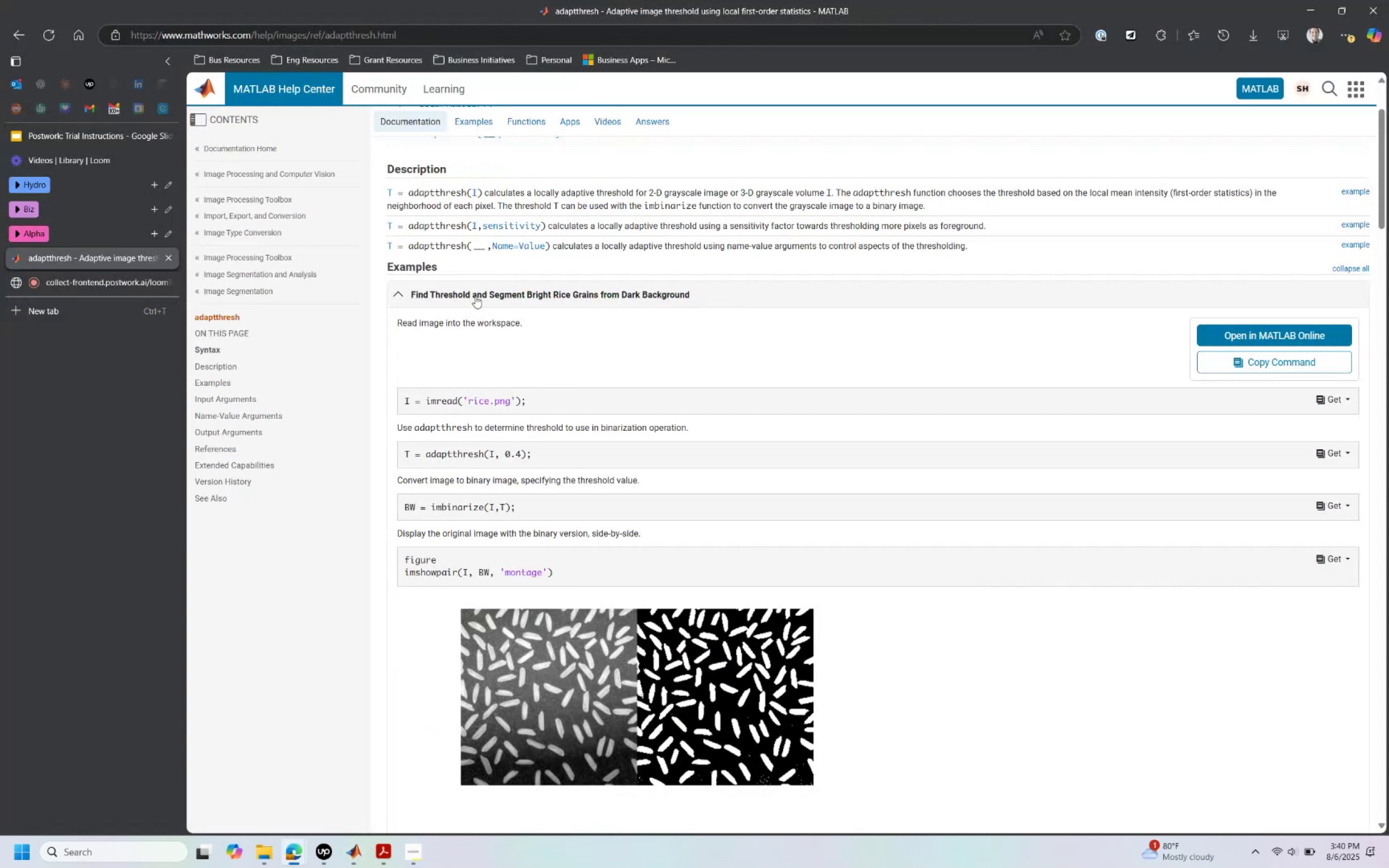 
key(Tab)
type(imshowpair()
 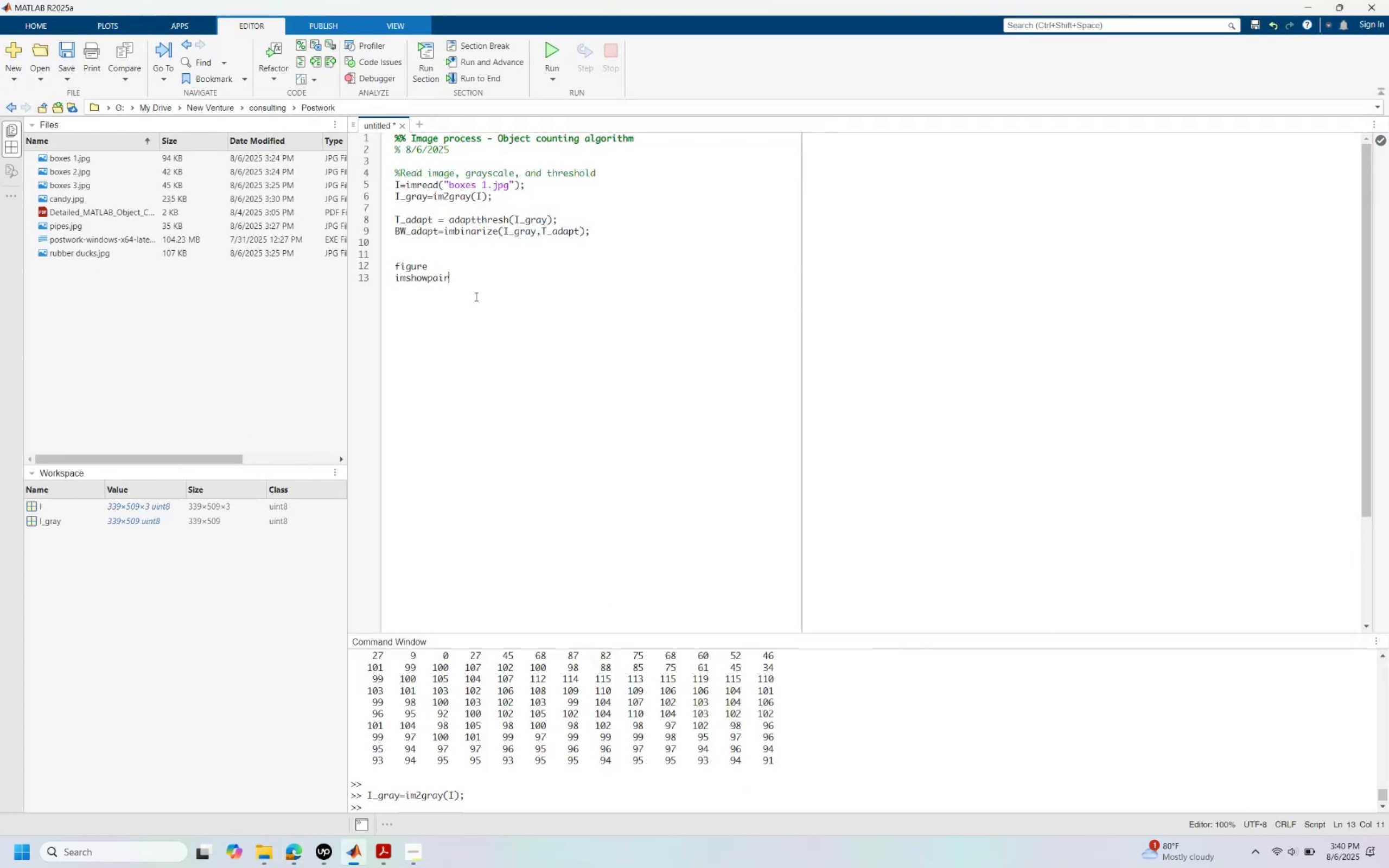 
key(Alt+AltLeft)
 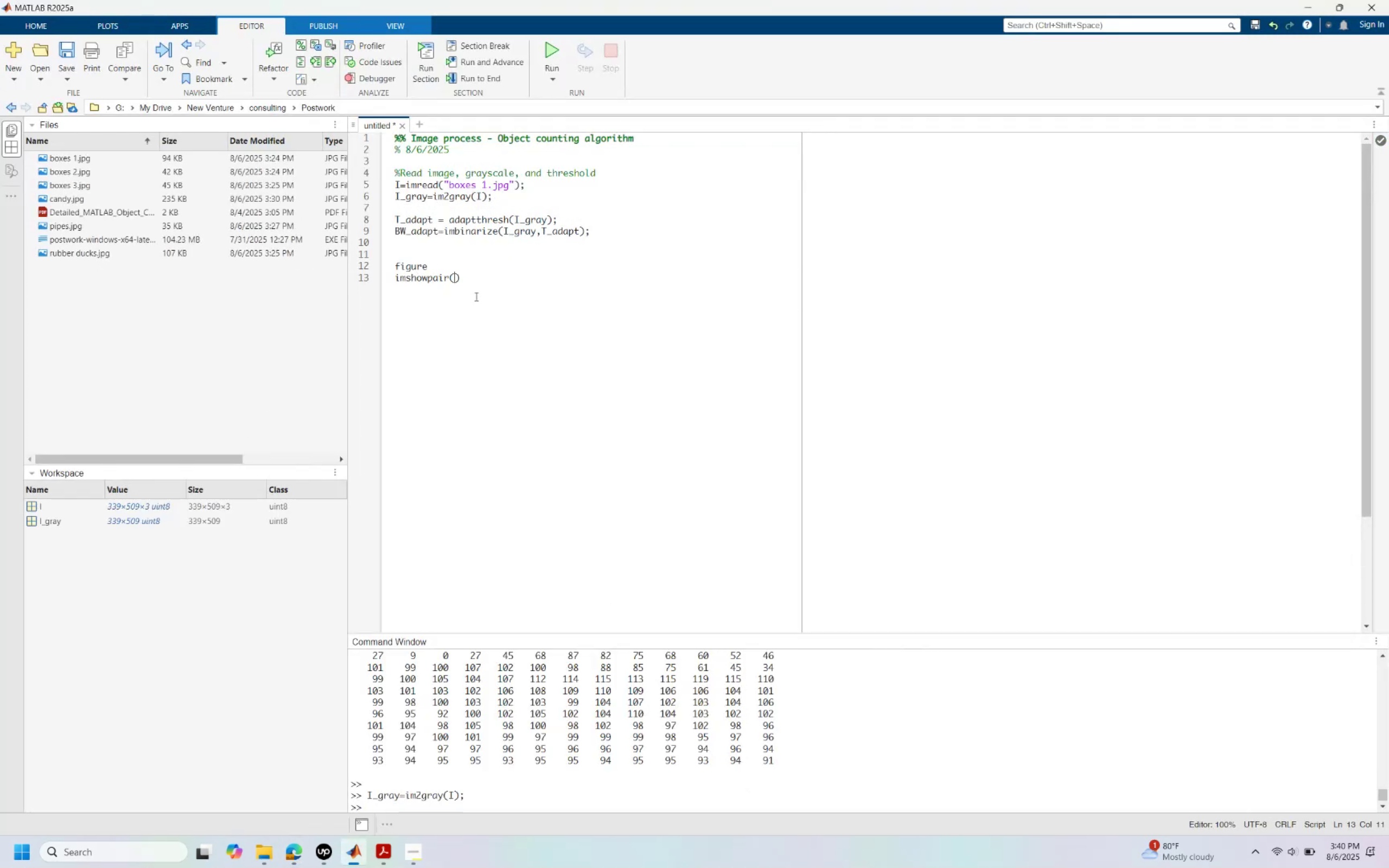 
key(Alt+Tab)
 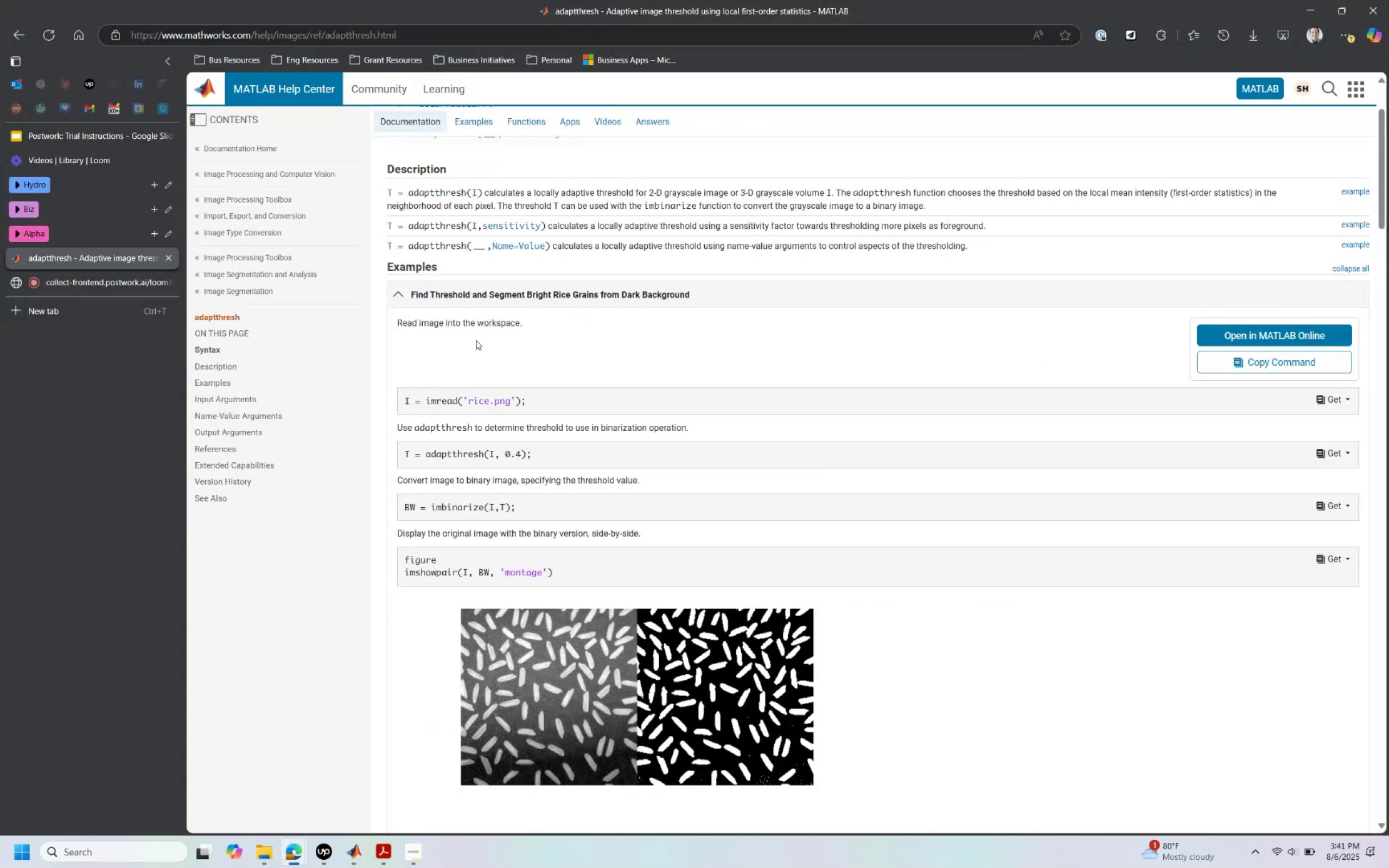 
wait(8.19)
 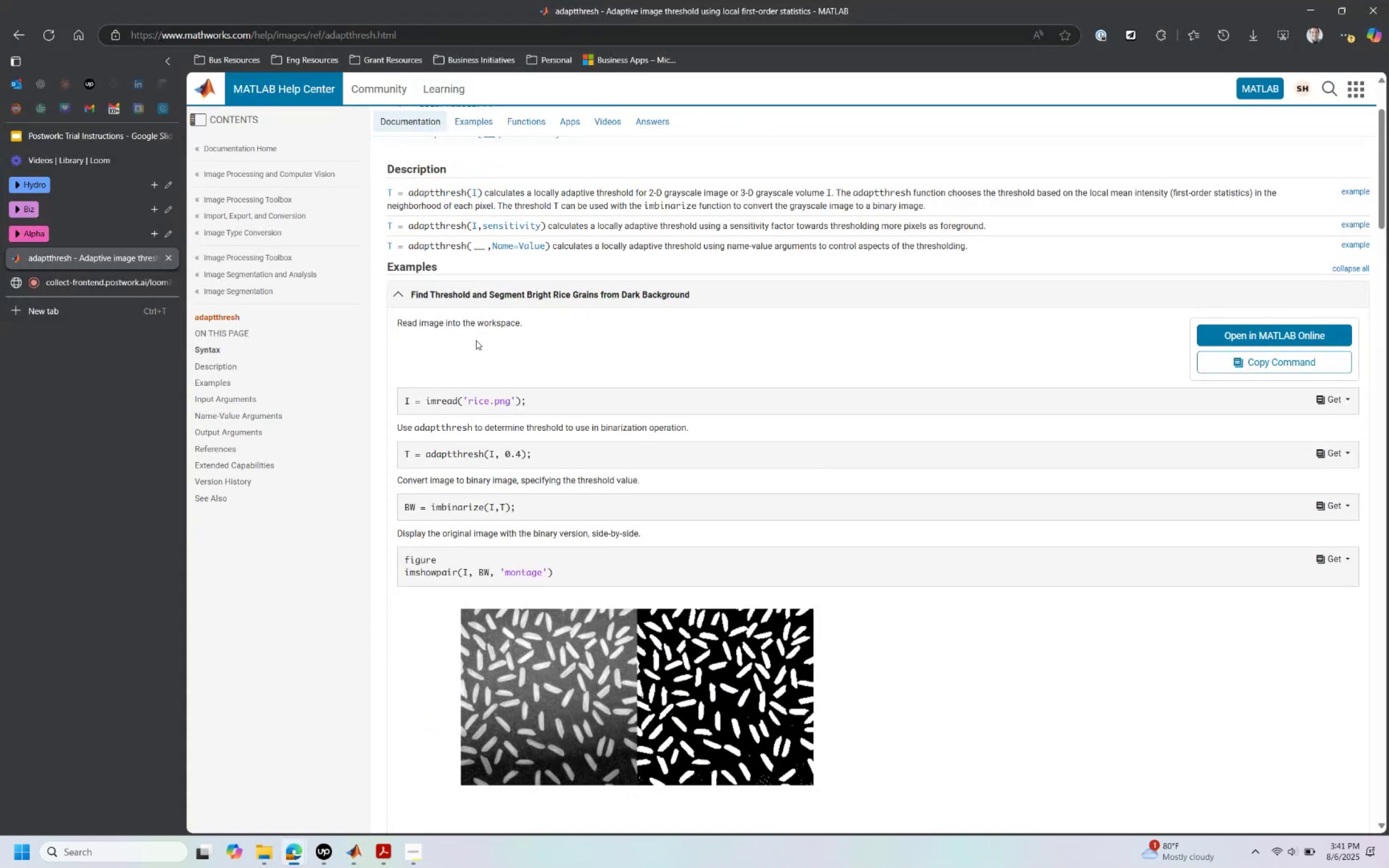 
key(Alt+AltLeft)
 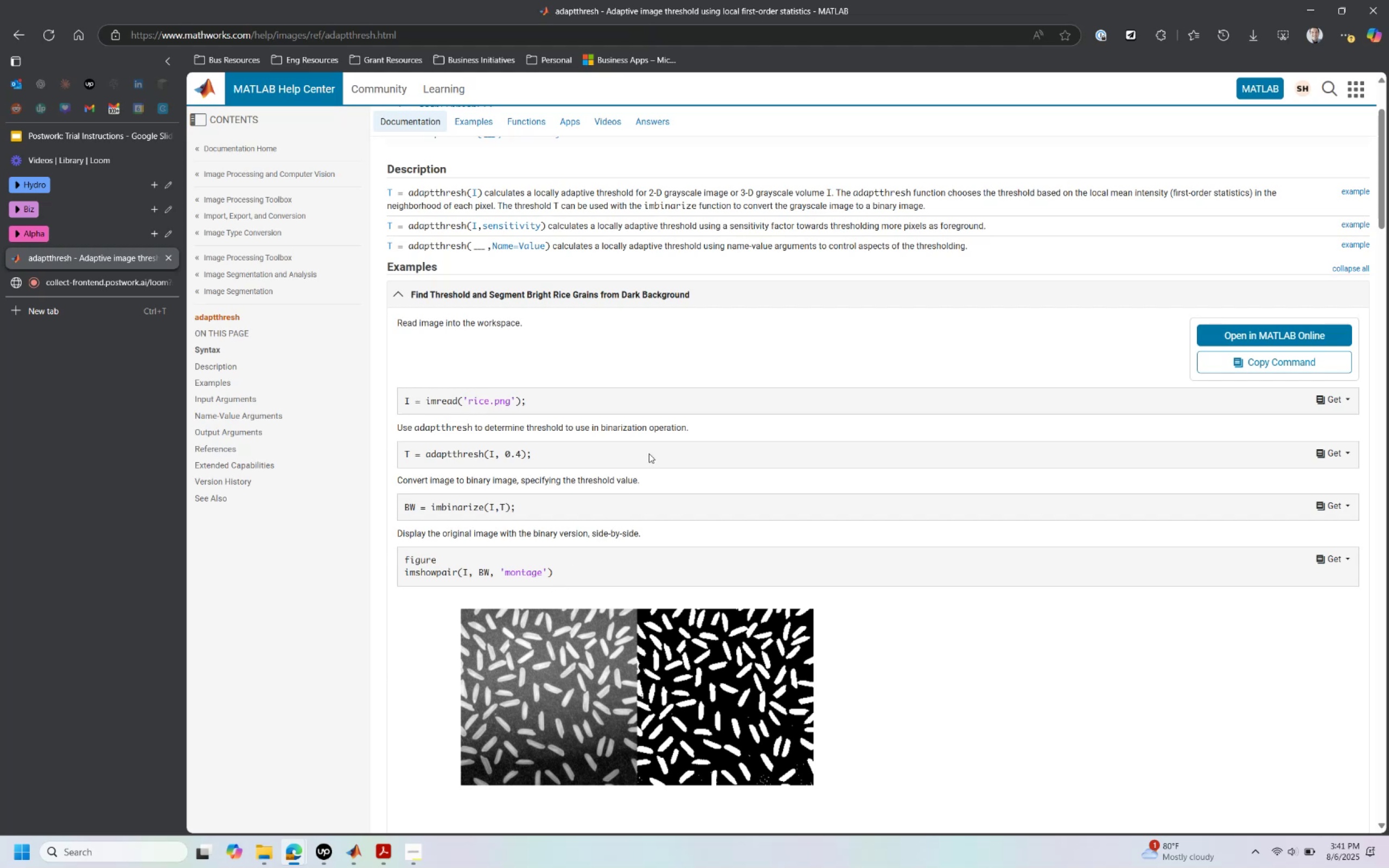 
key(Alt+Tab)
 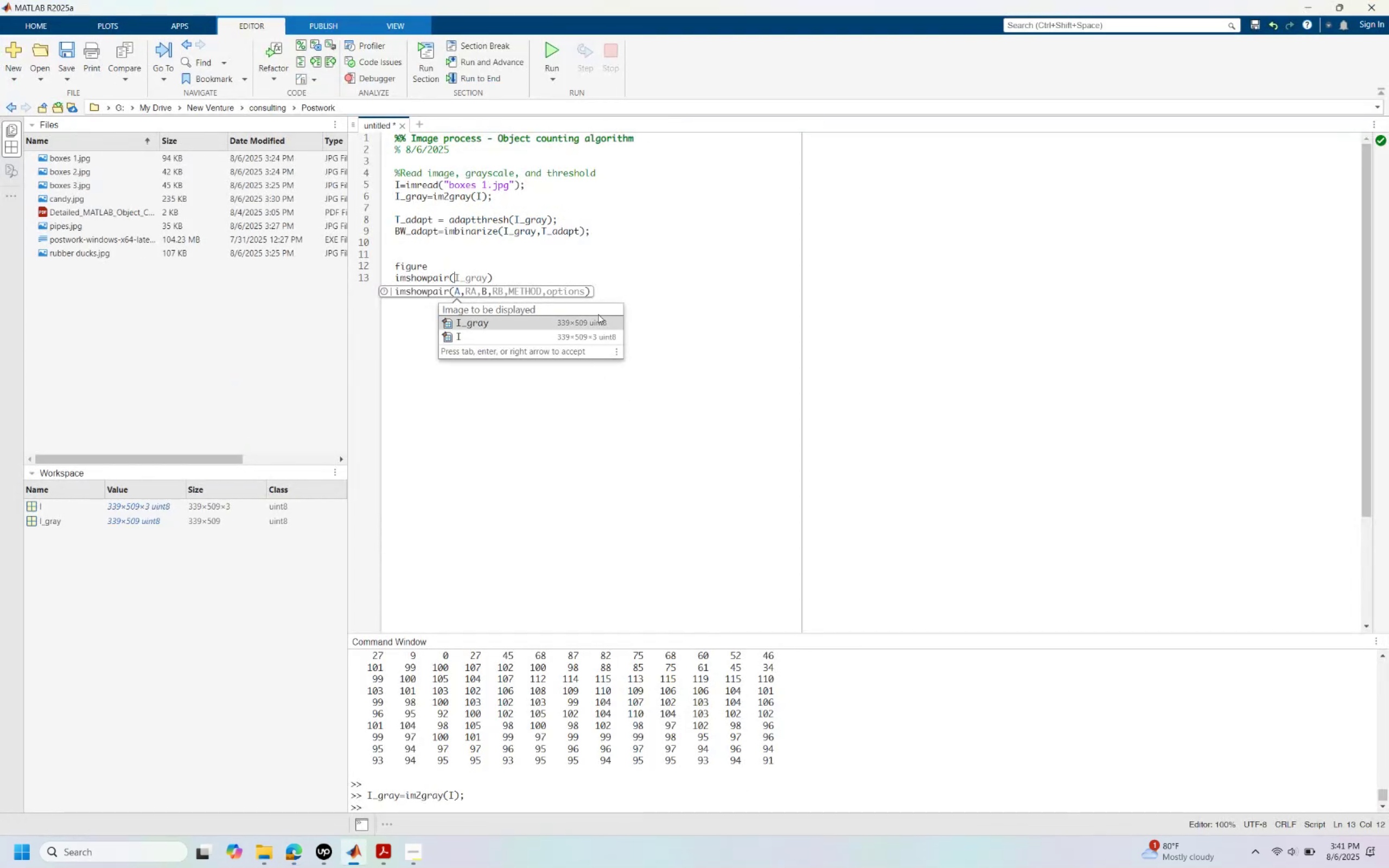 
type(I_gray)
 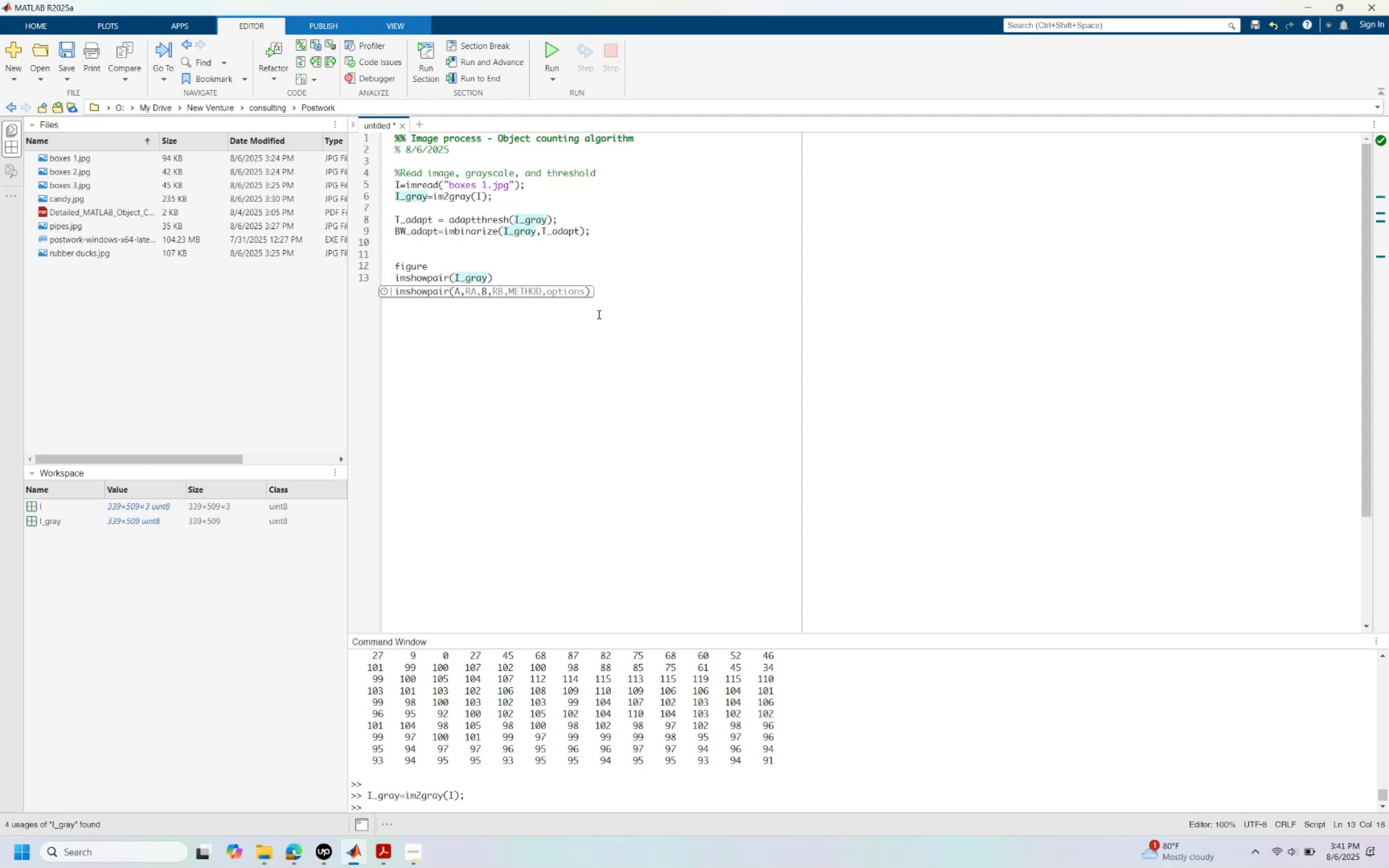 
left_click([440, 266])
 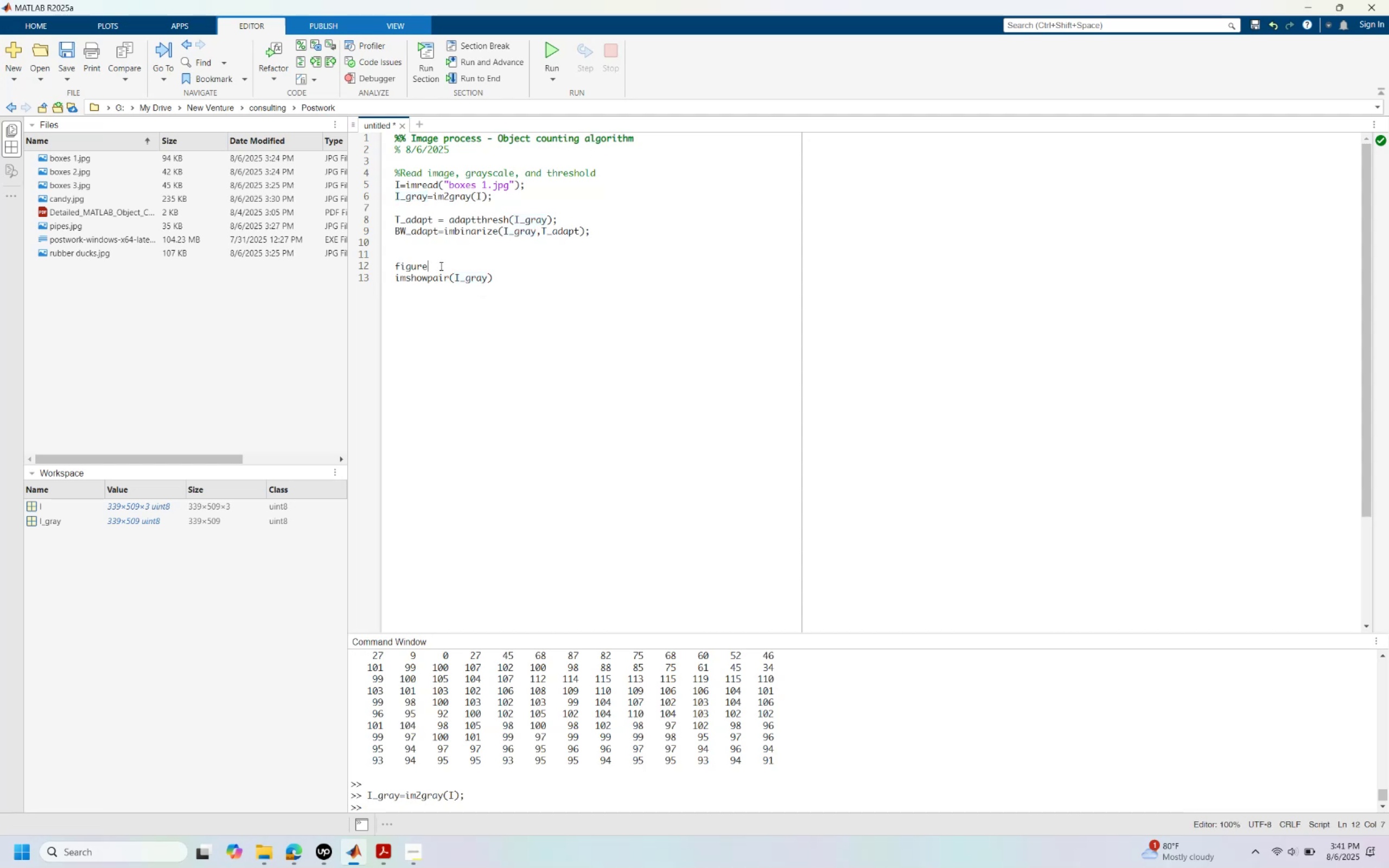 
type((1))
 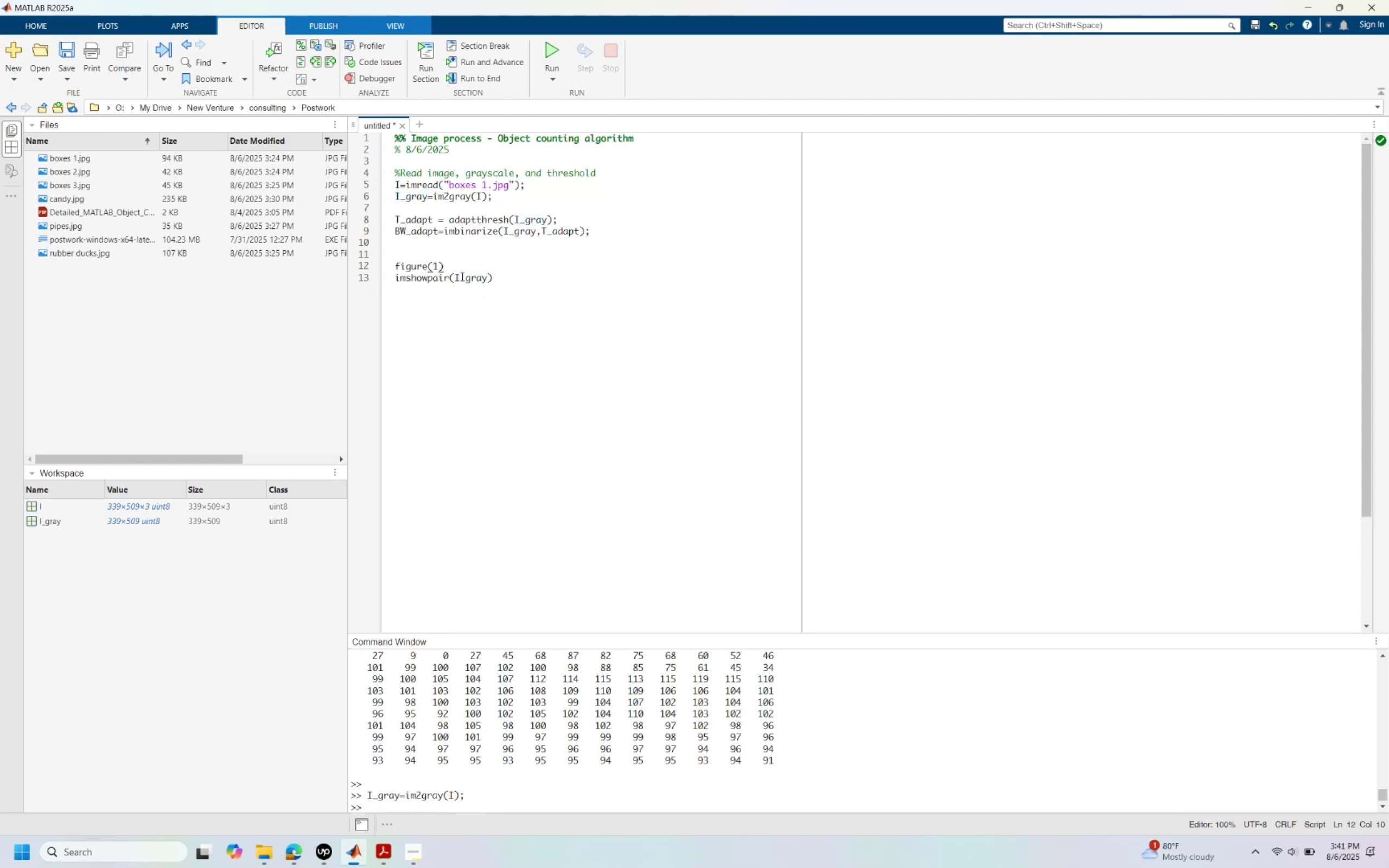 
left_click([456, 276])
 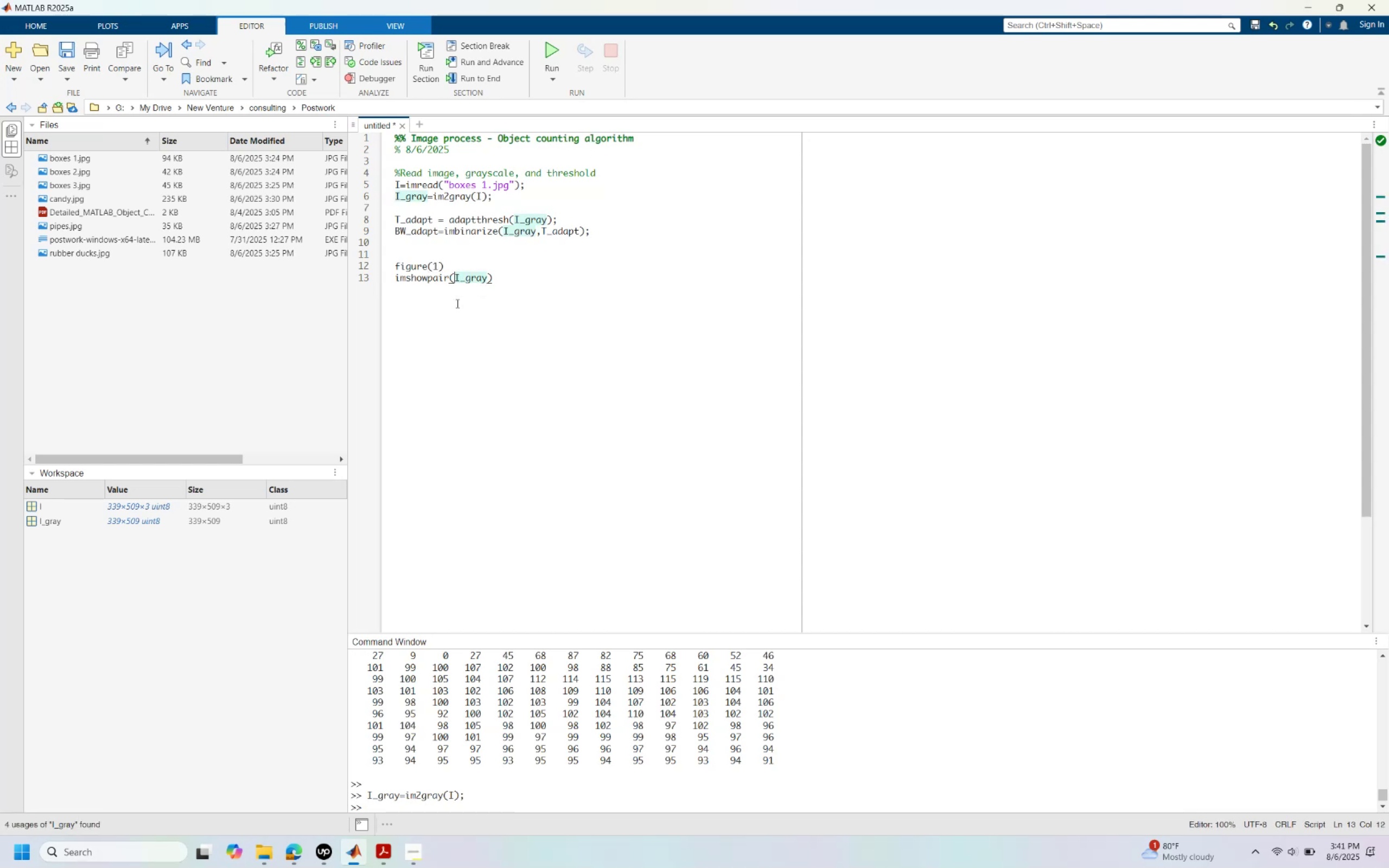 
key(Shift+ShiftRight)
 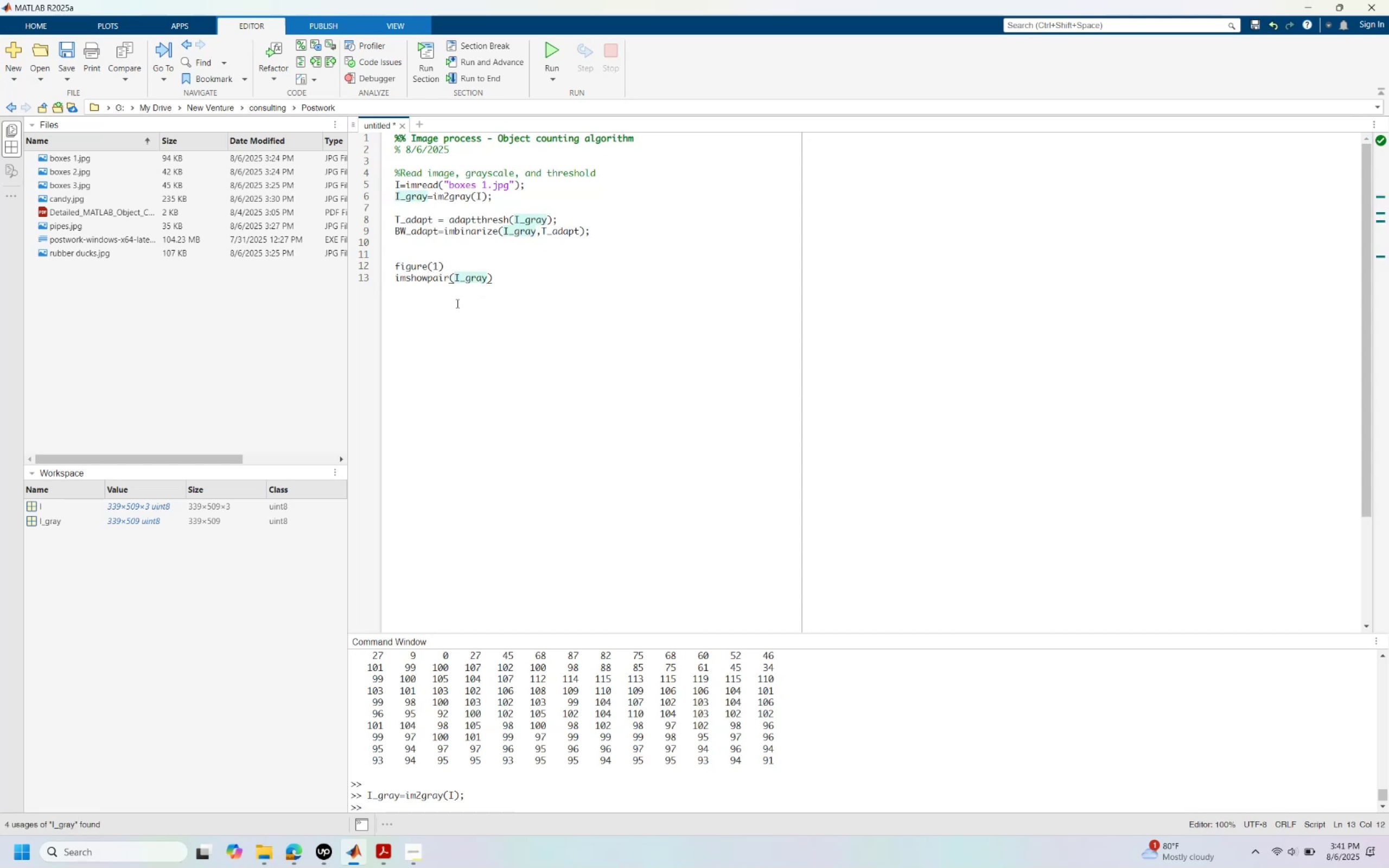 
key(Shift+I)
 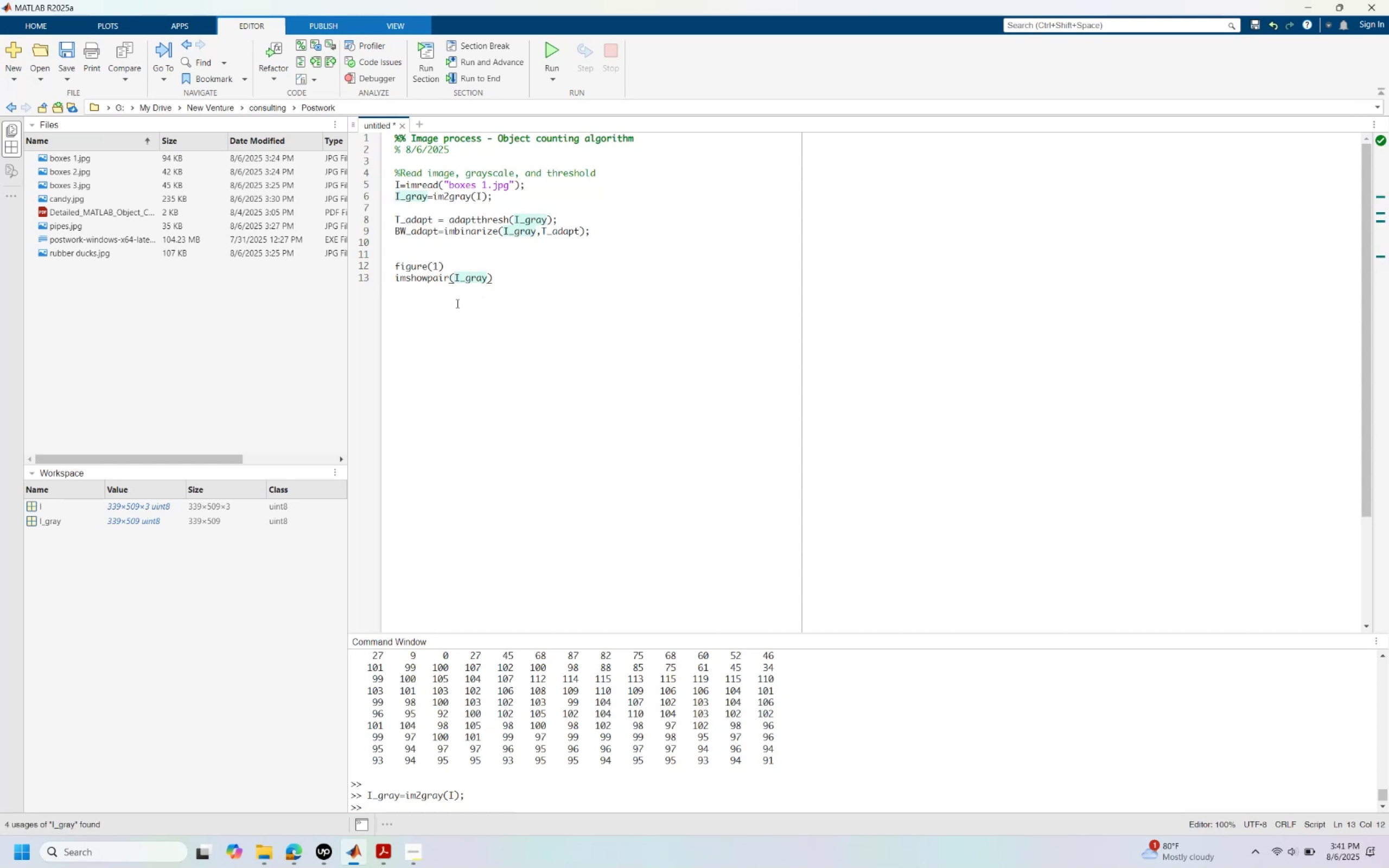 
key(Comma)
 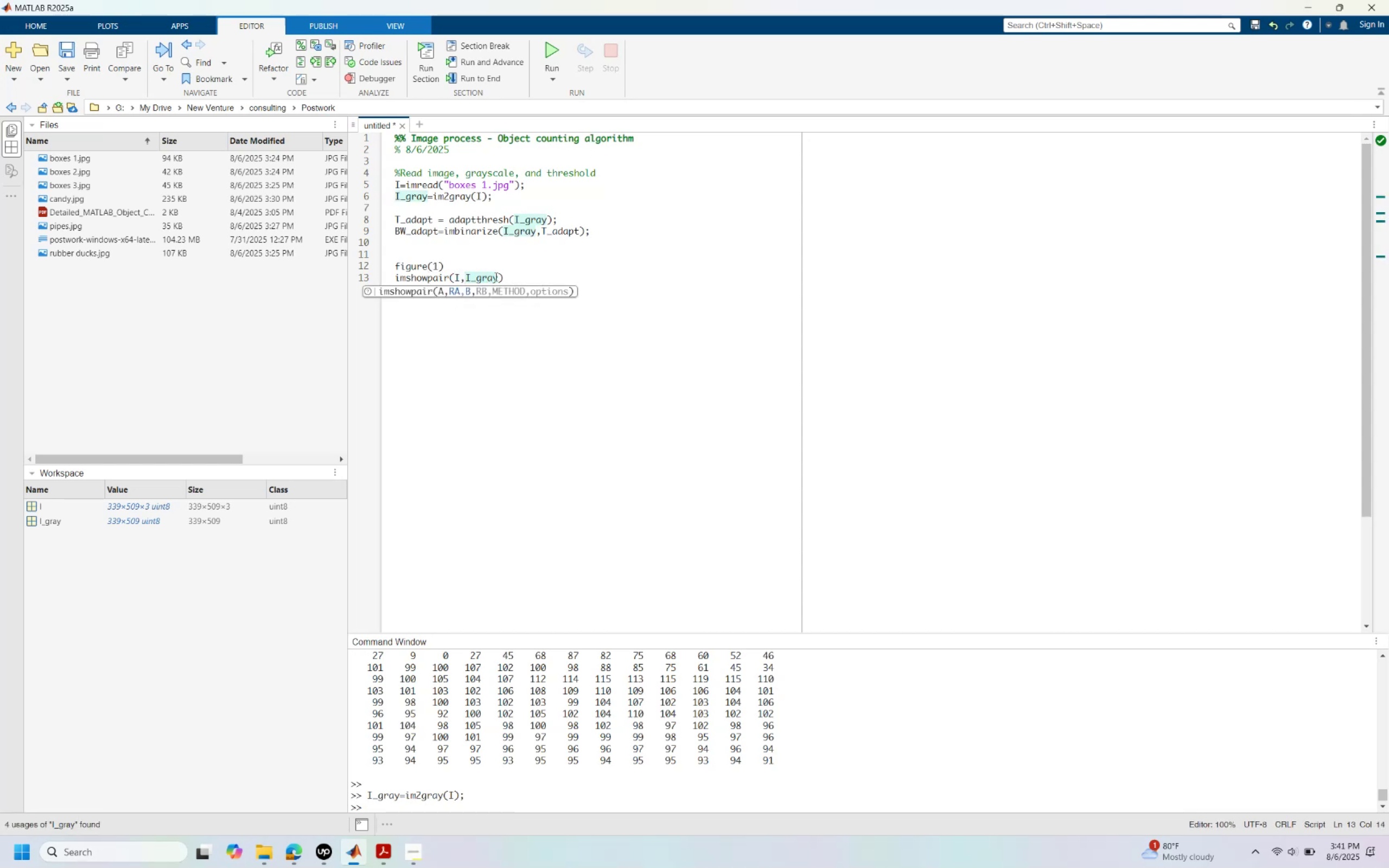 
double_click([495, 277])
 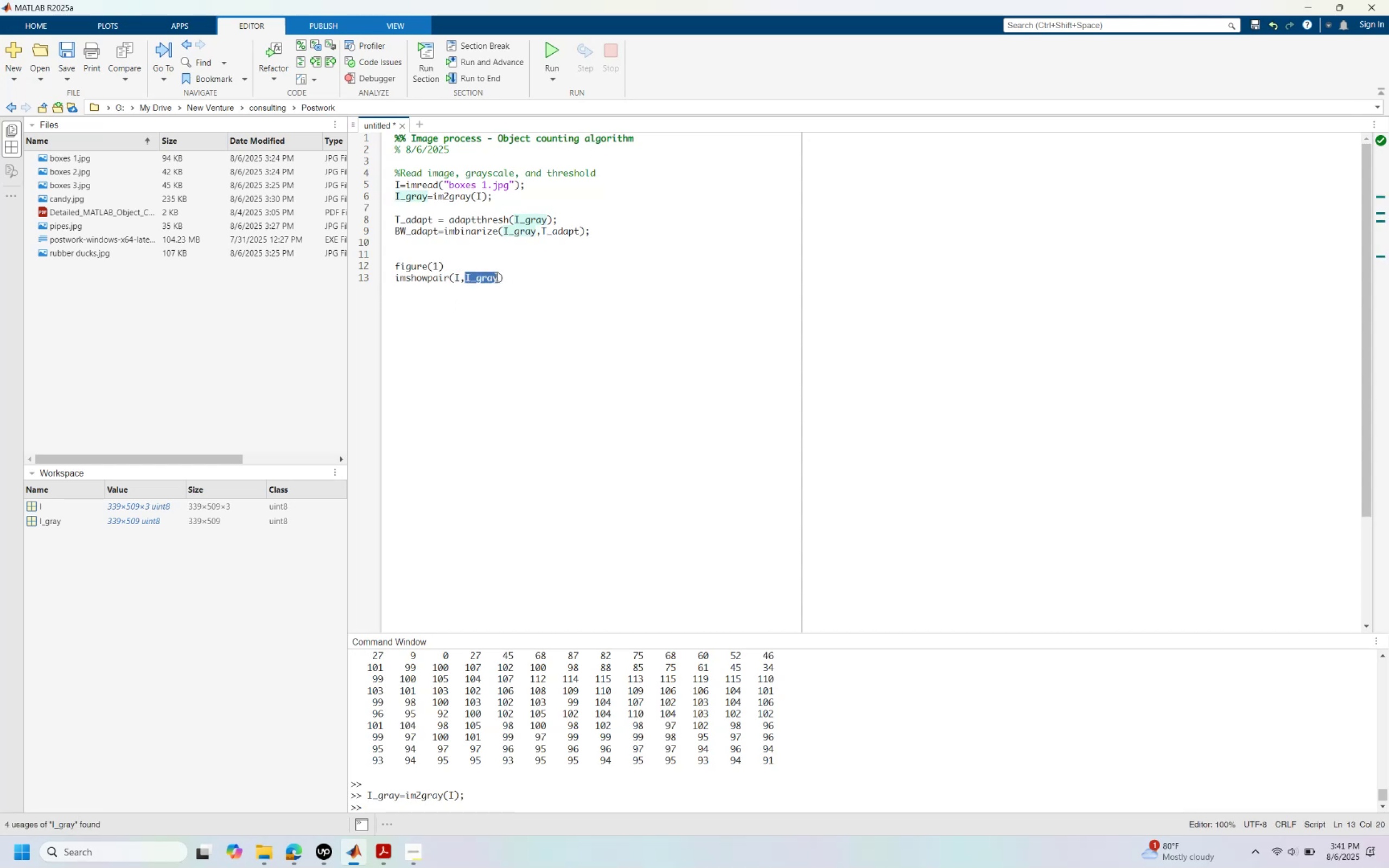 
left_click([498, 277])
 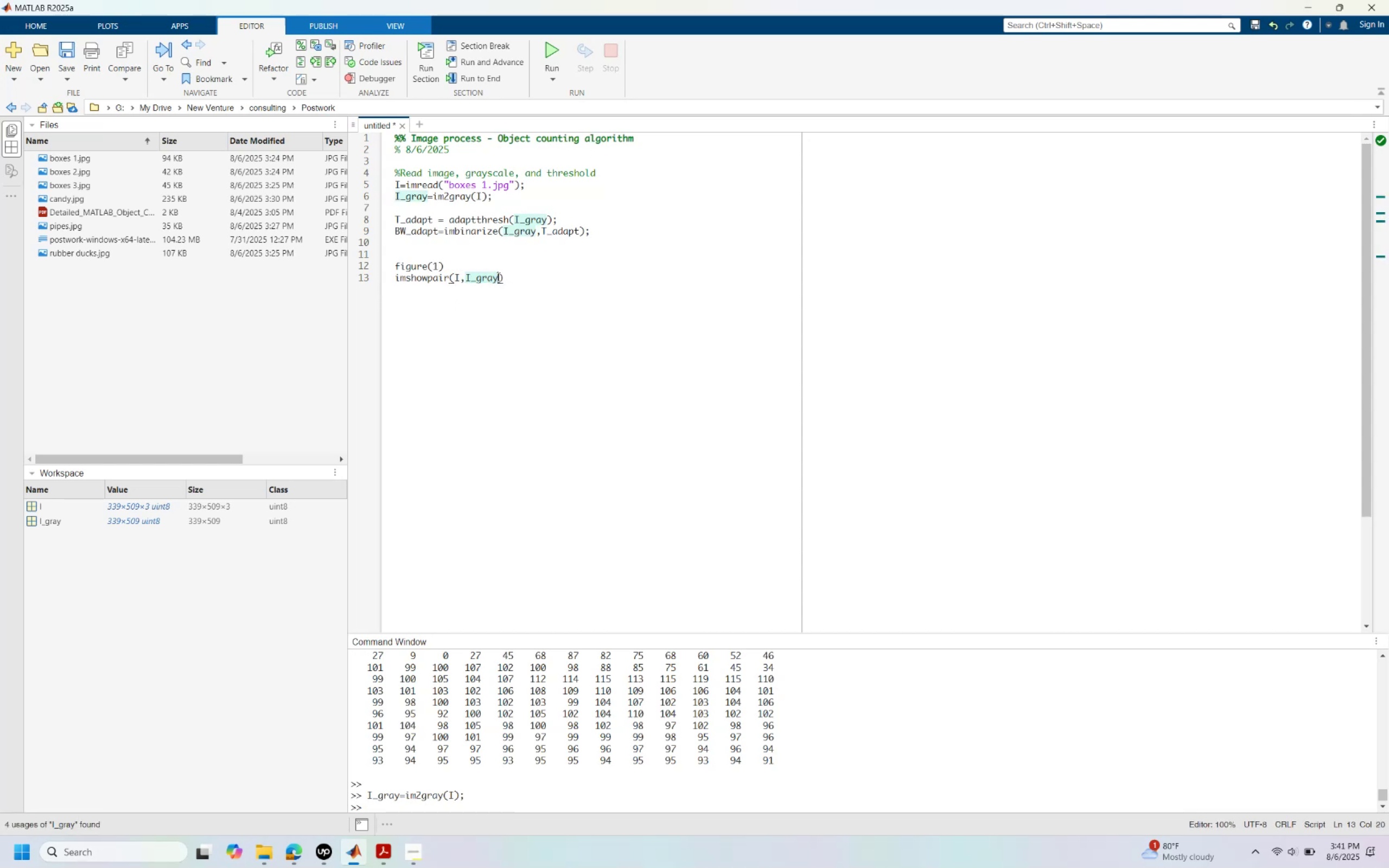 
type(,montage')
key(Backspace)
 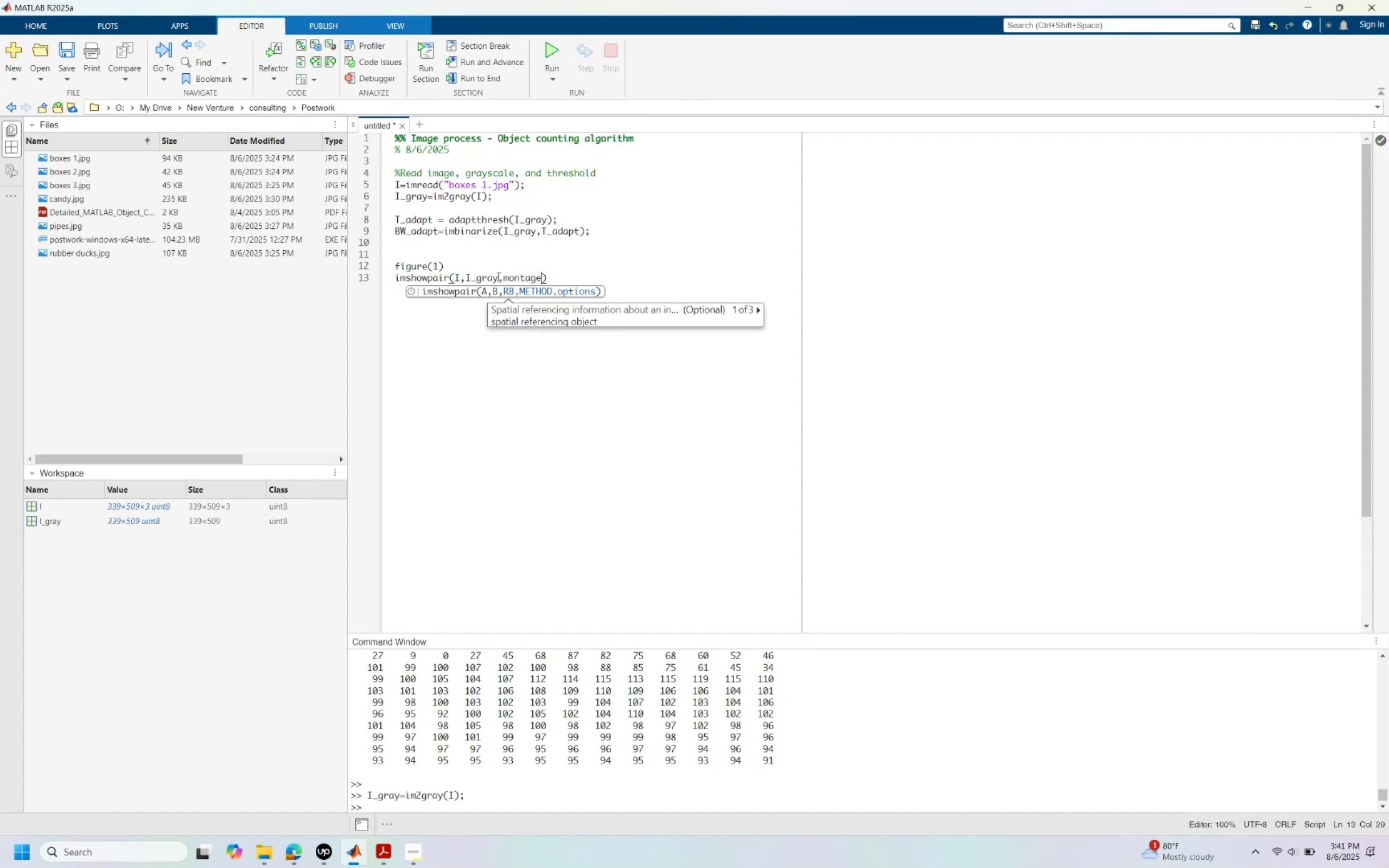 
key(Alt+AltLeft)
 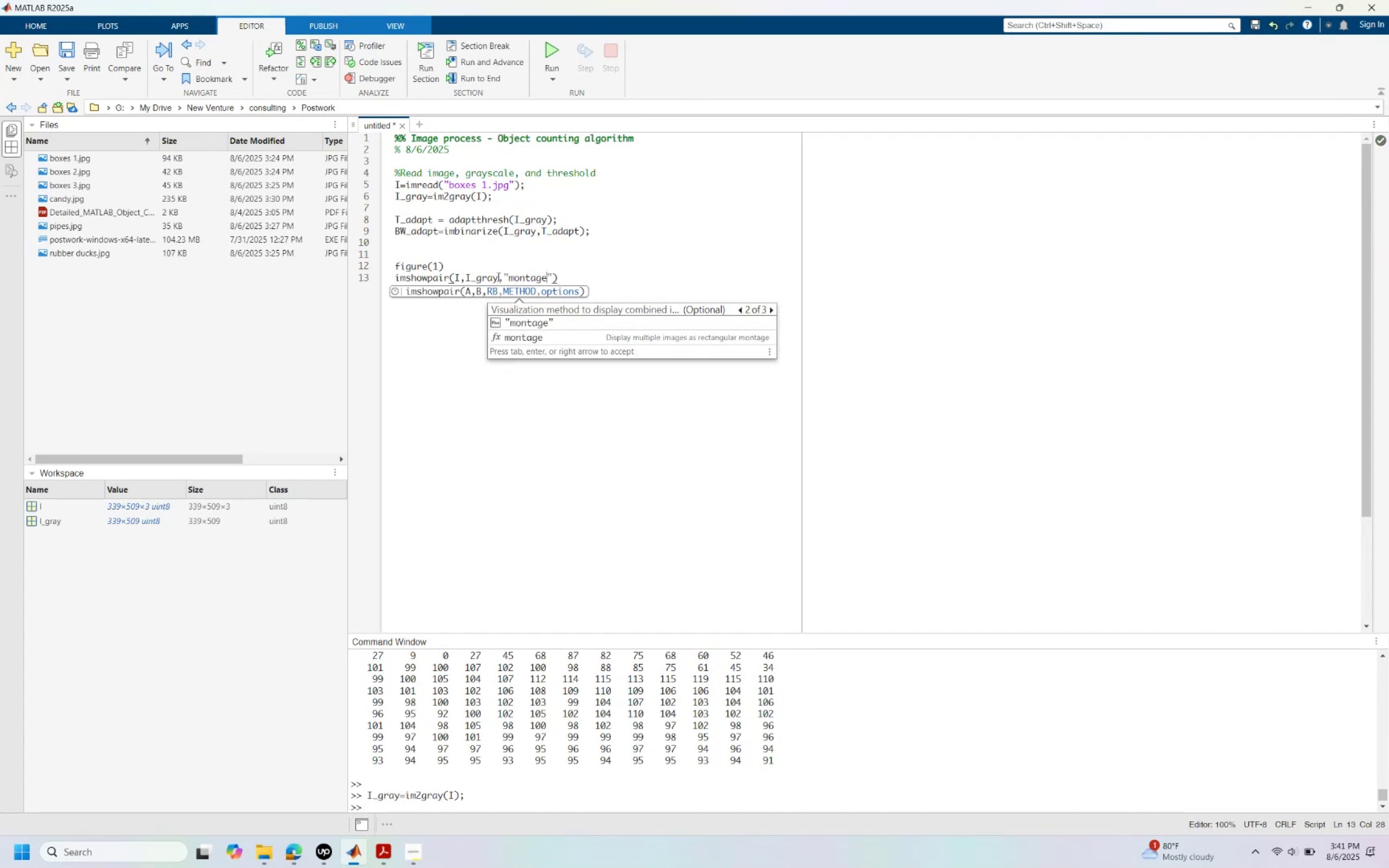 
key(Alt+Tab)
 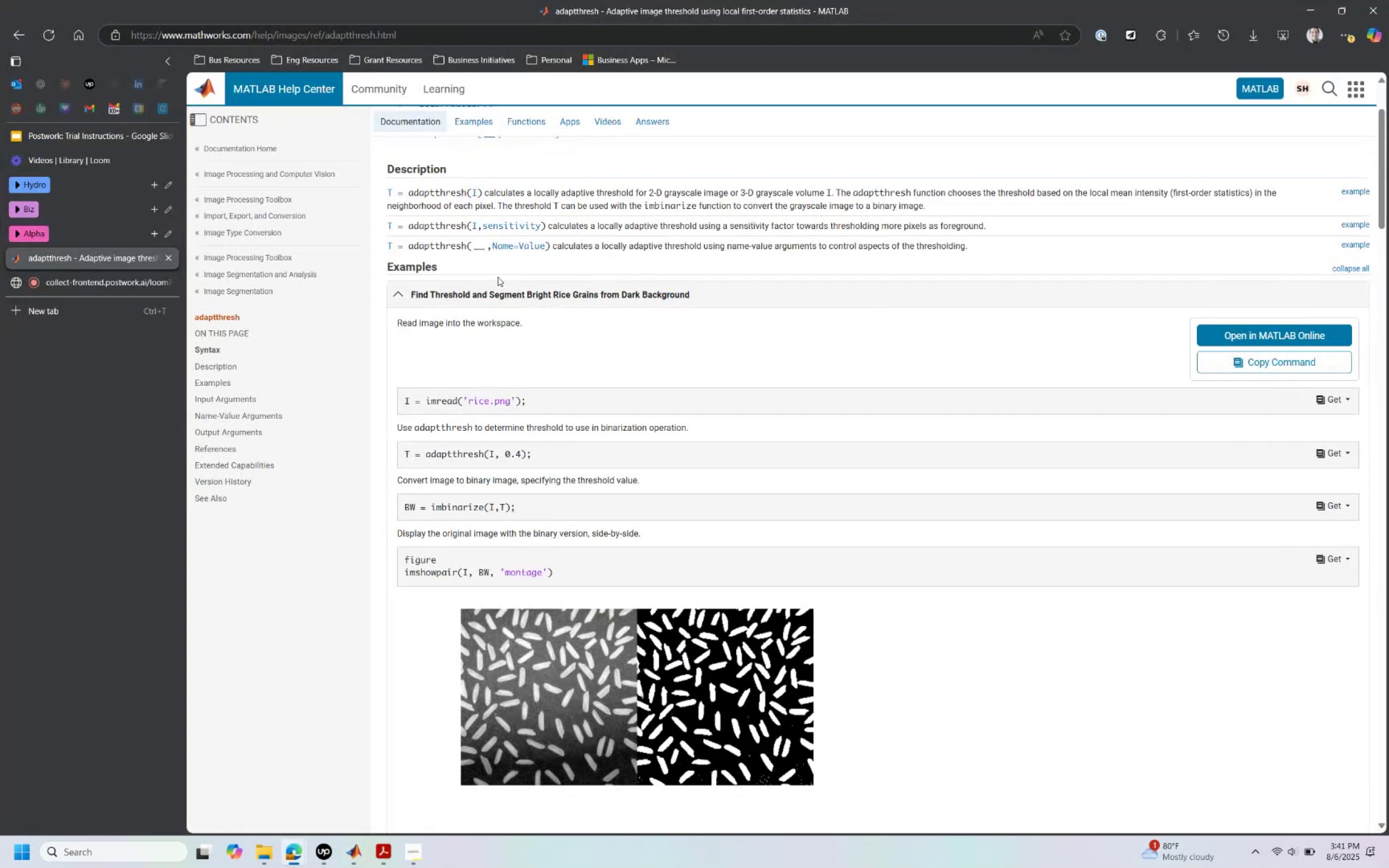 
key(Alt+AltLeft)
 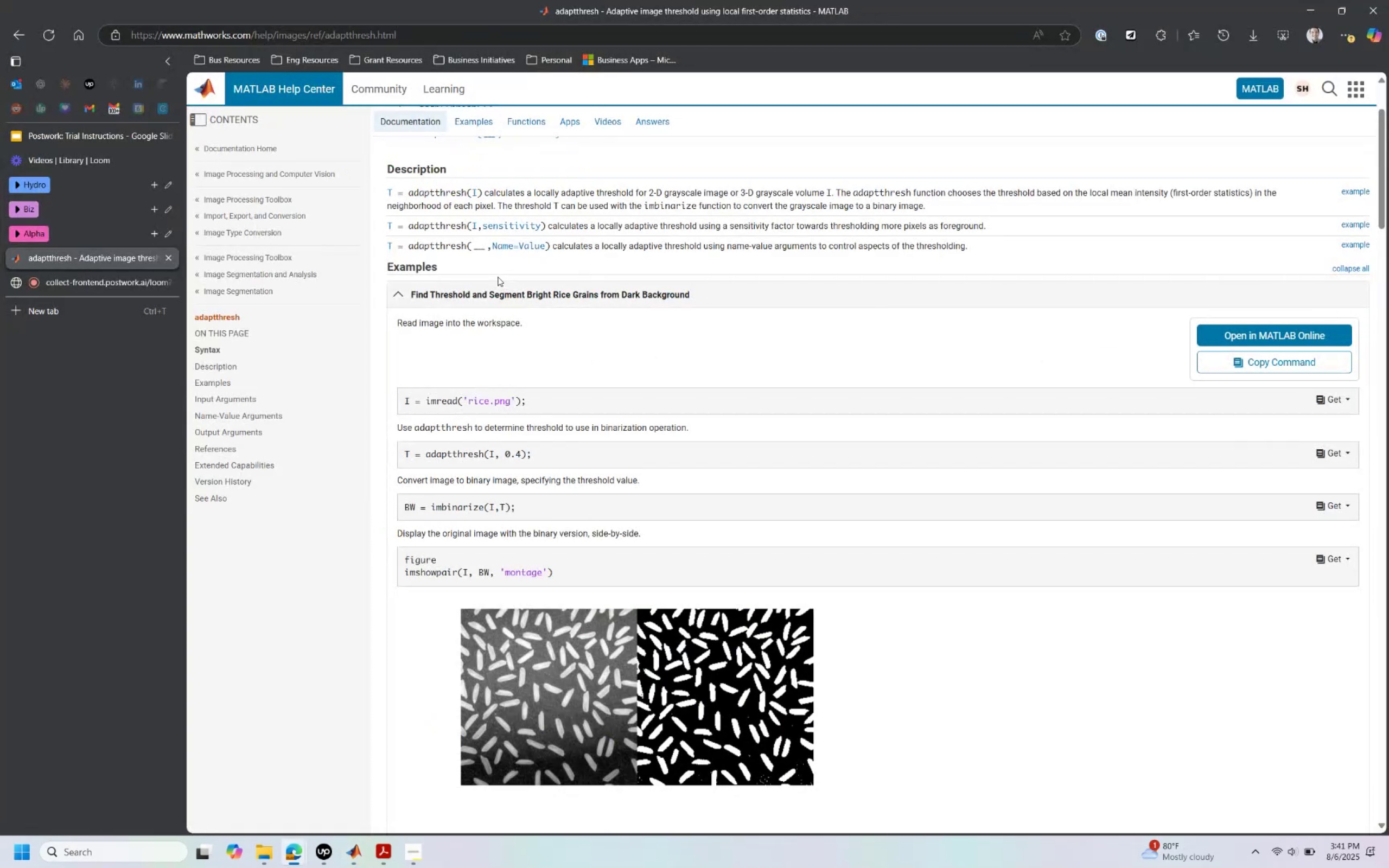 
key(Alt+Tab)
 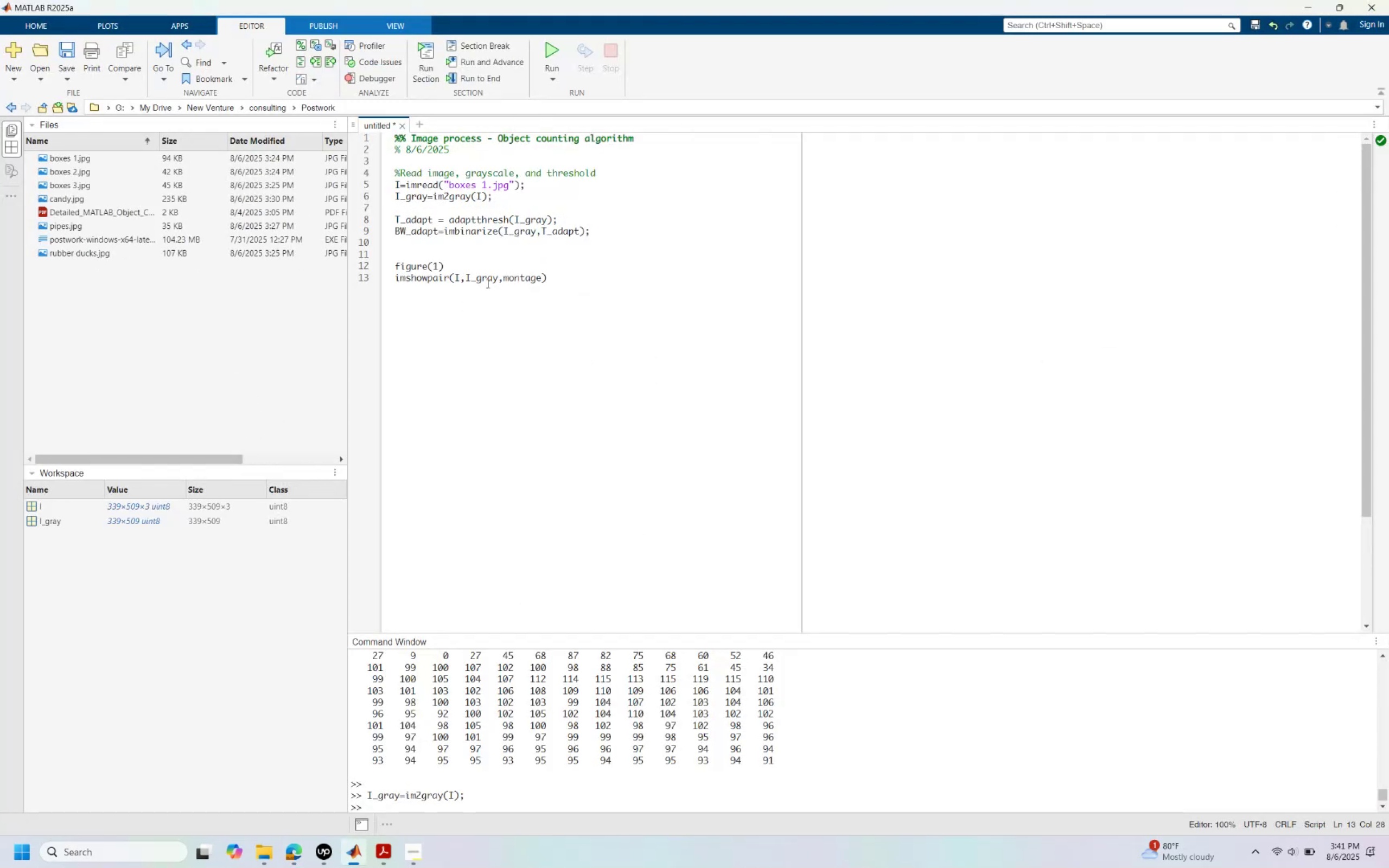 
left_click([504, 280])
 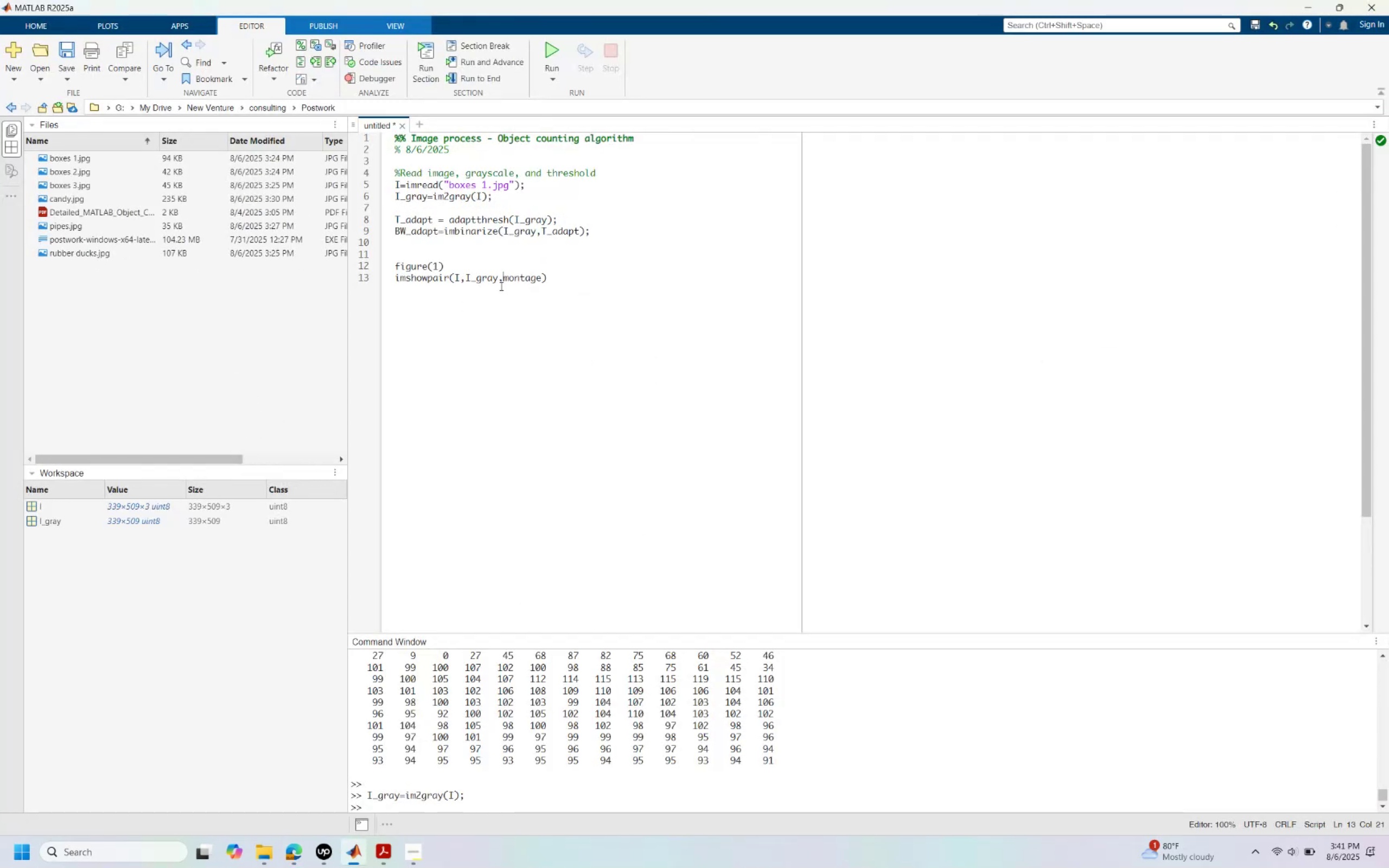 
key(Quote)
 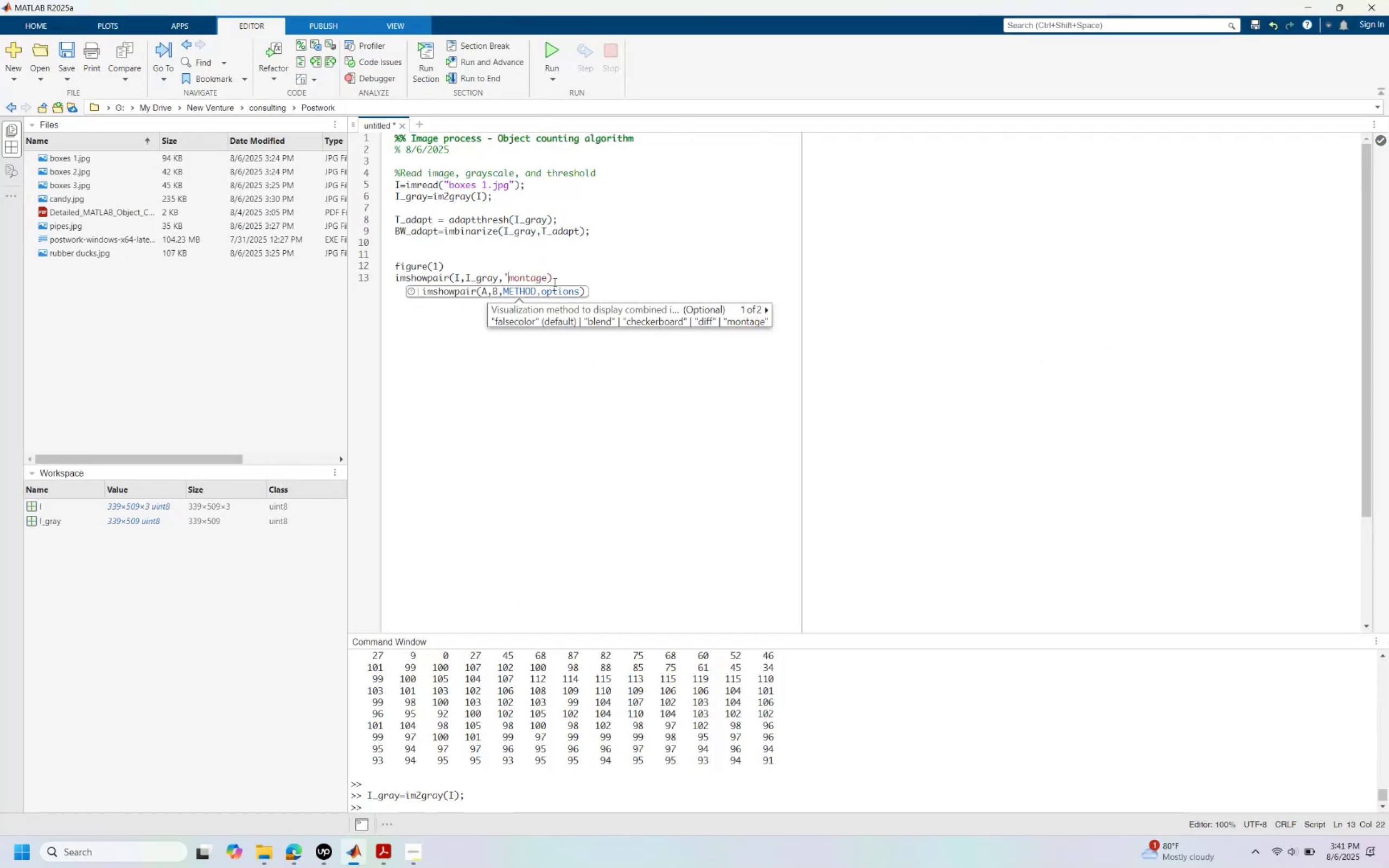 
left_click([565, 276])
 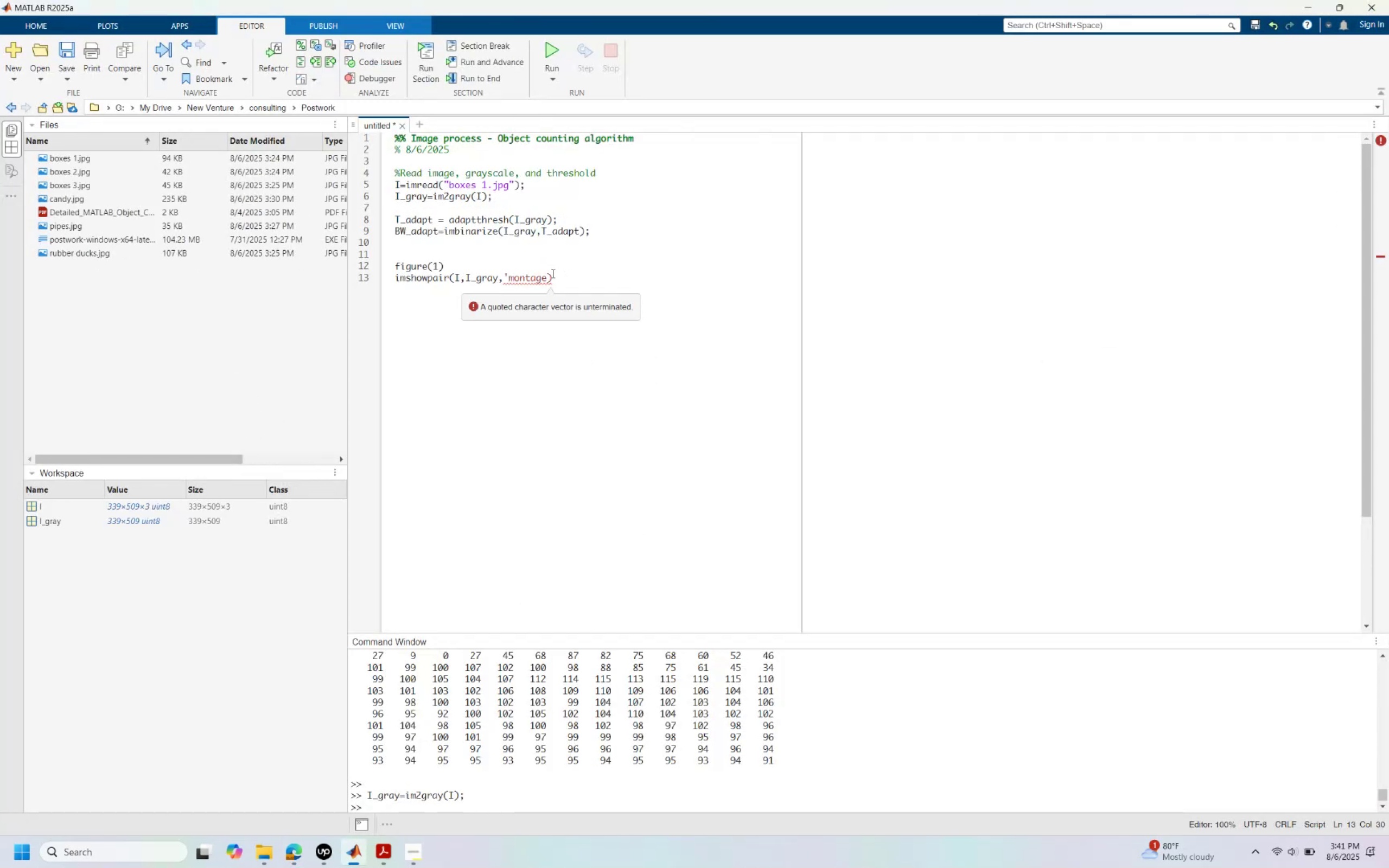 
key(Semicolon)
 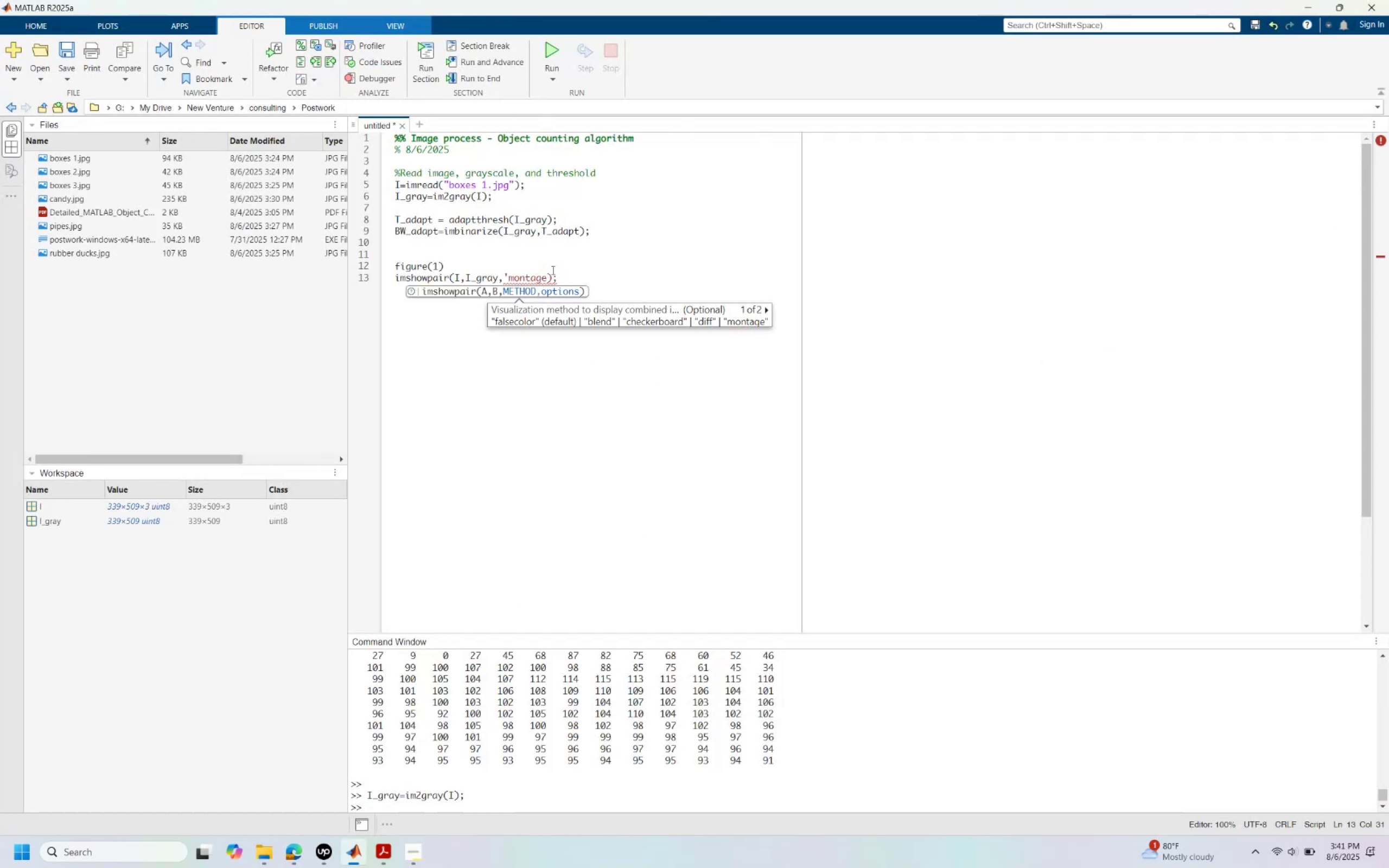 
left_click([547, 281])
 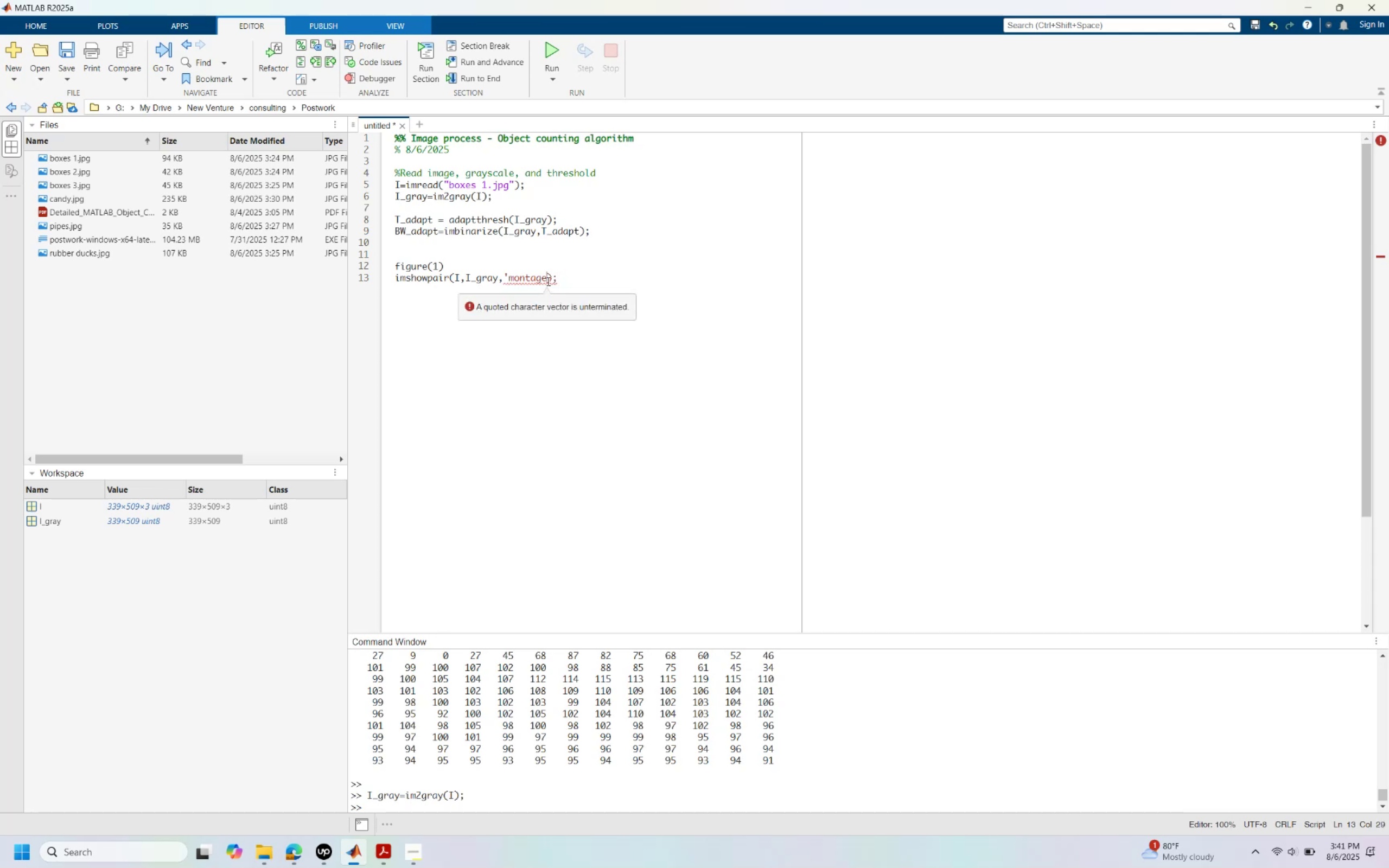 
key(Quote)
 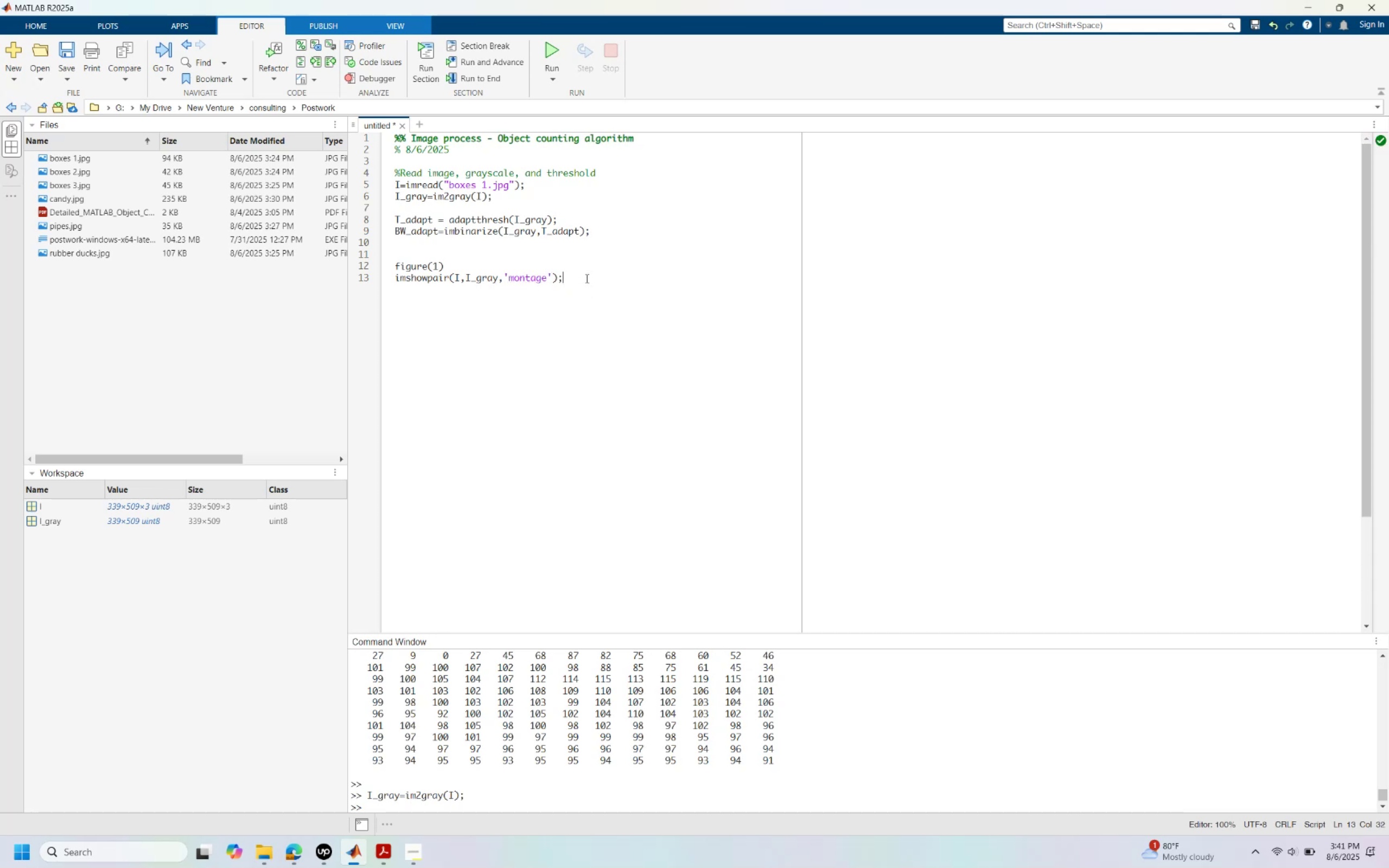 
key(Enter)
 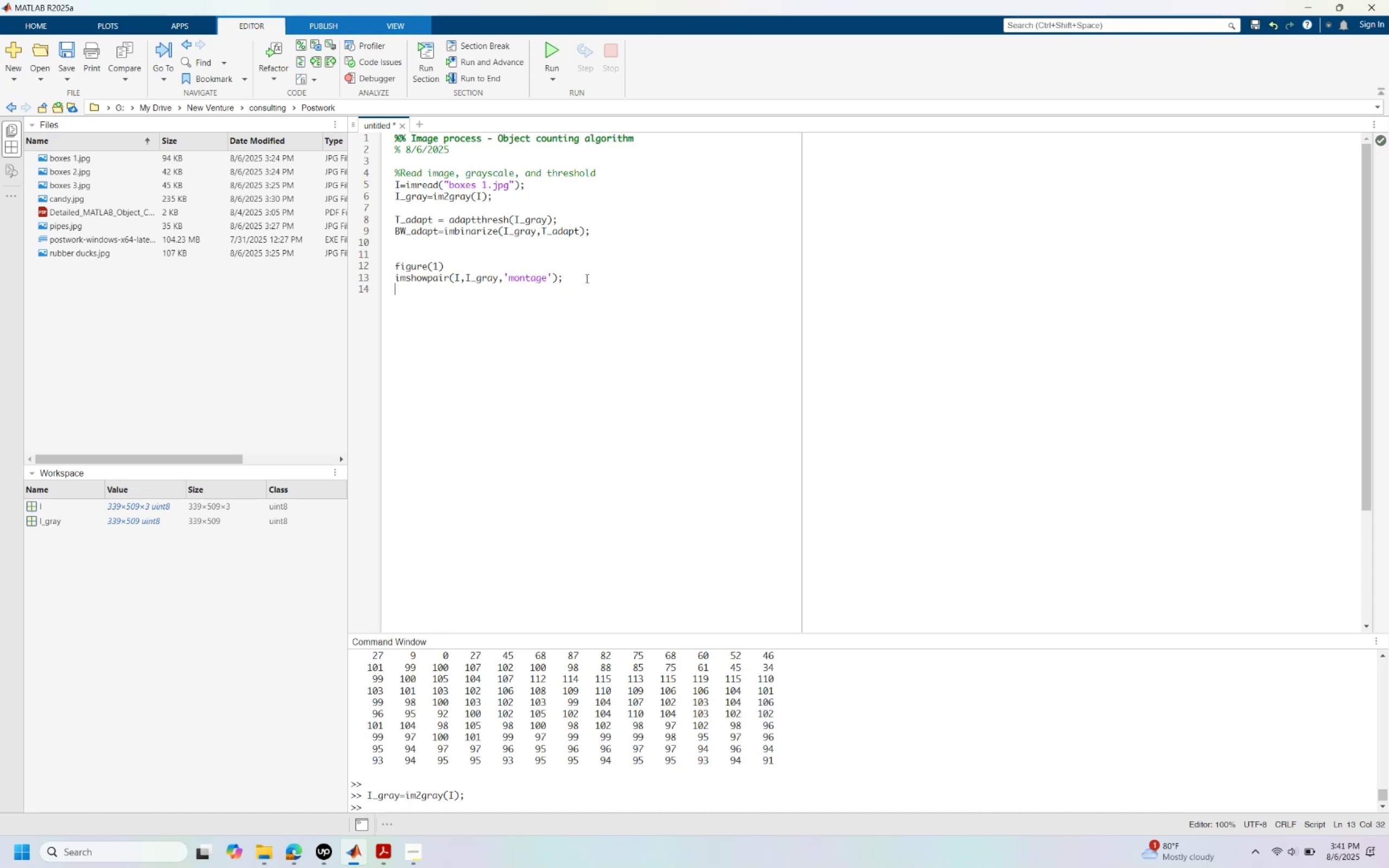 
key(Enter)
 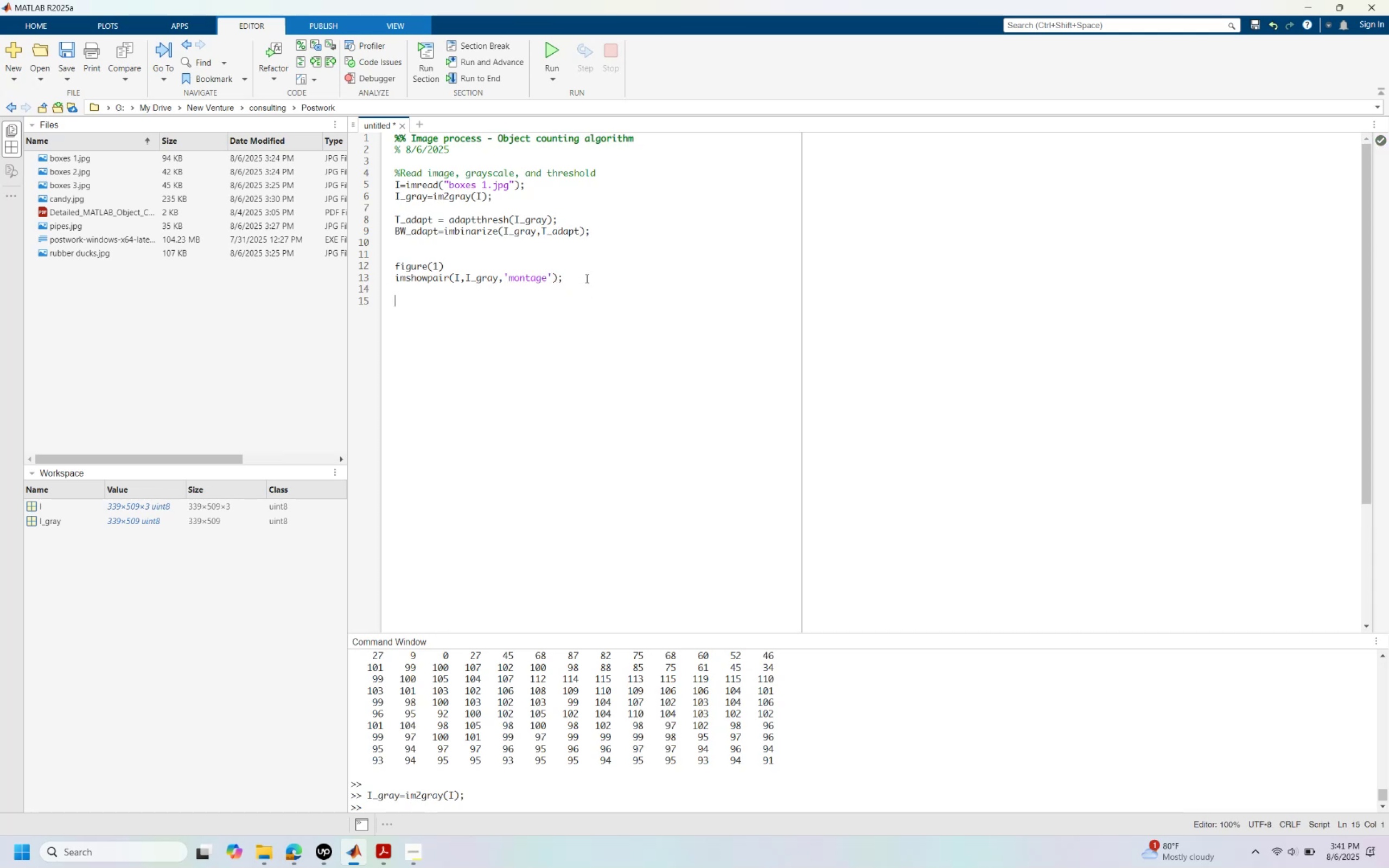 
type(figure(2))
 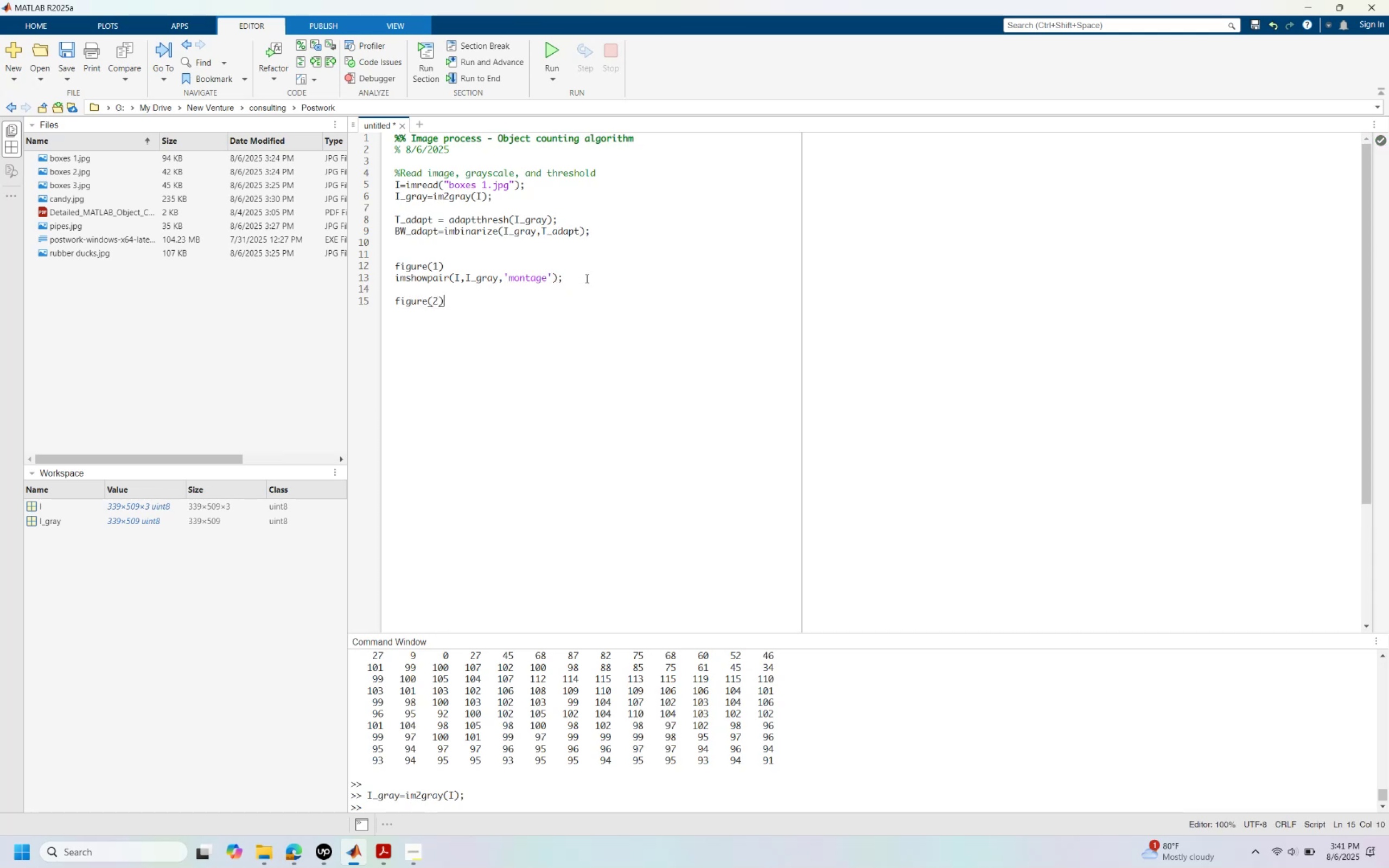 
key(Enter)
 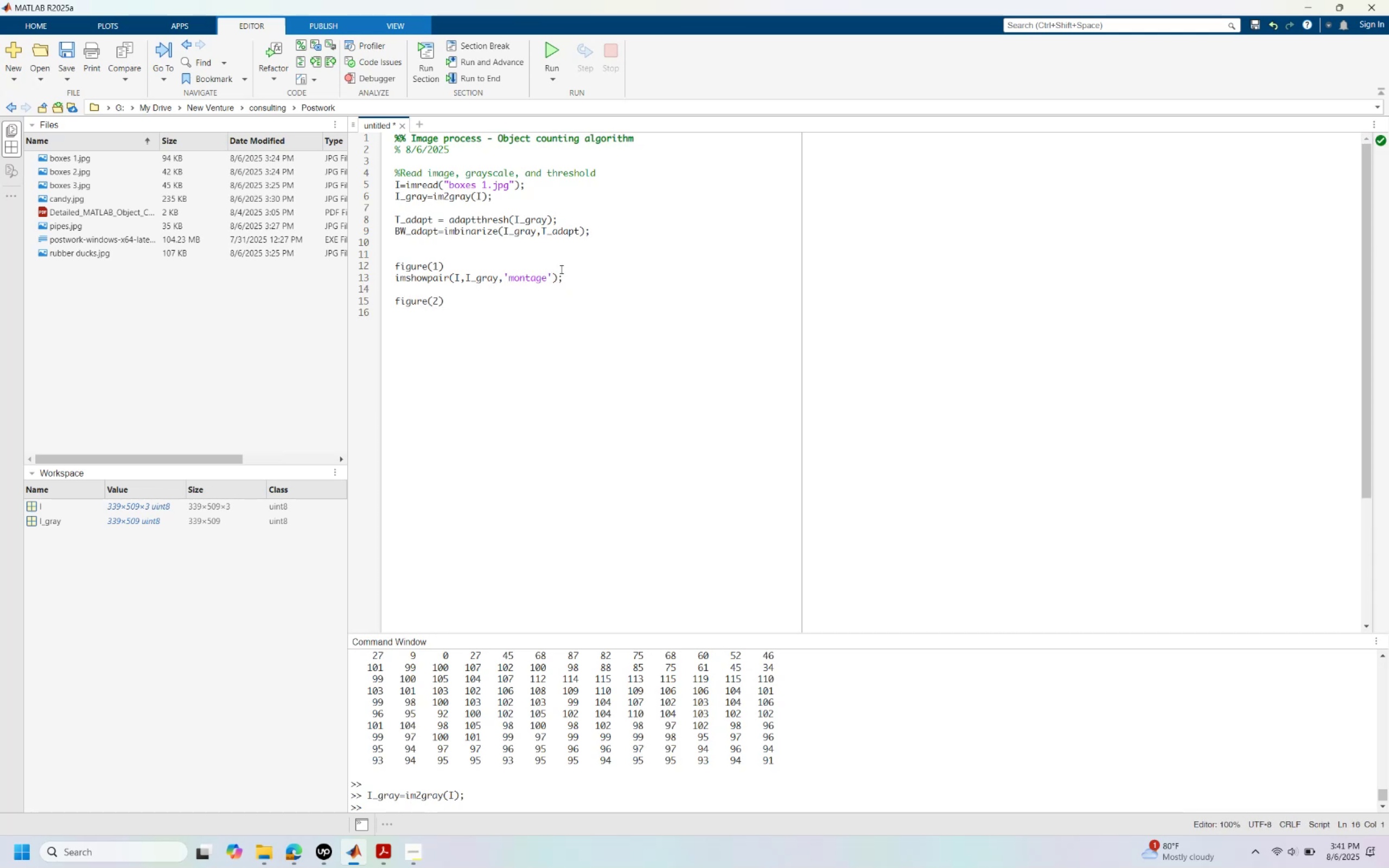 
left_click([550, 277])
 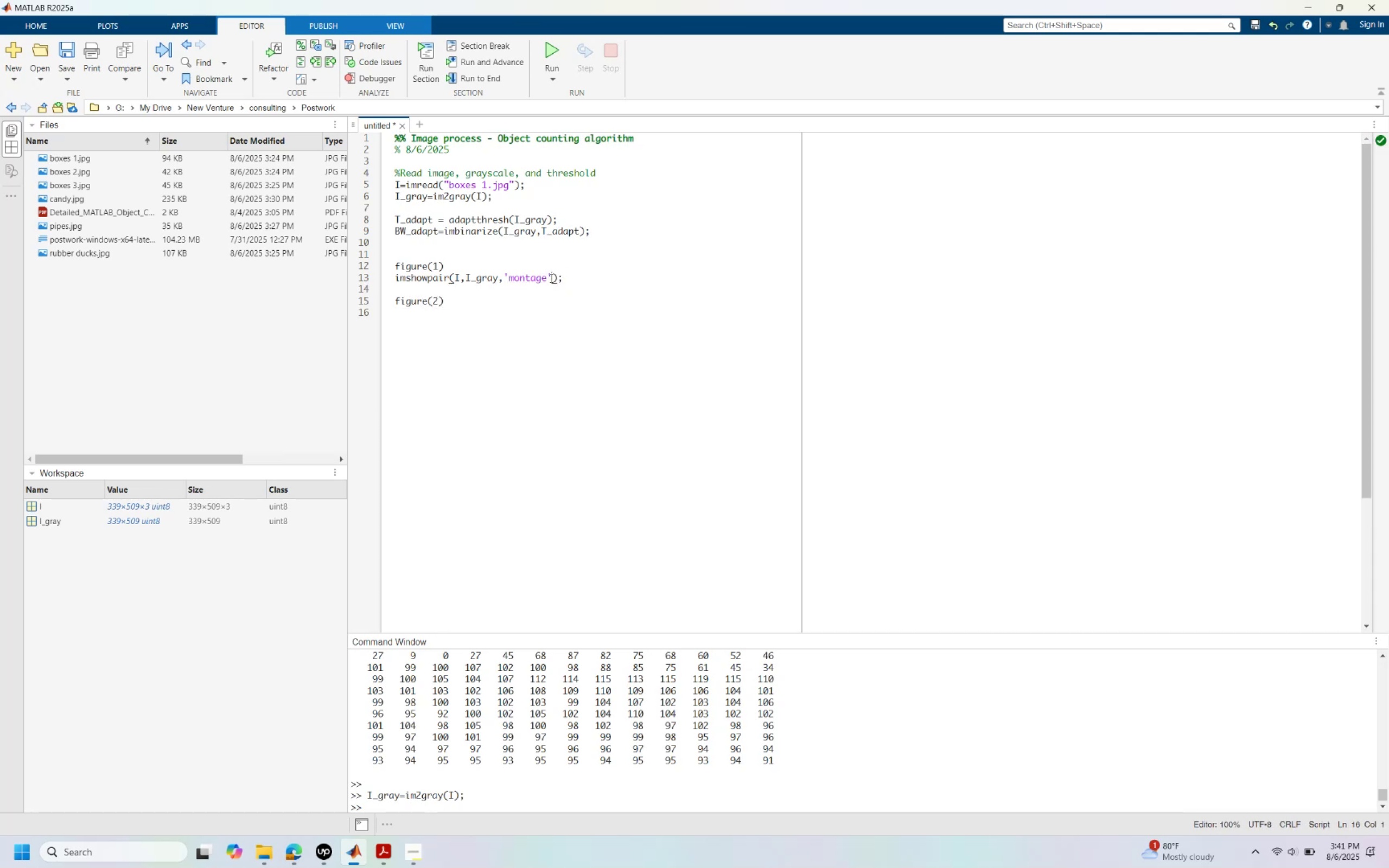 
triple_click([550, 278])
 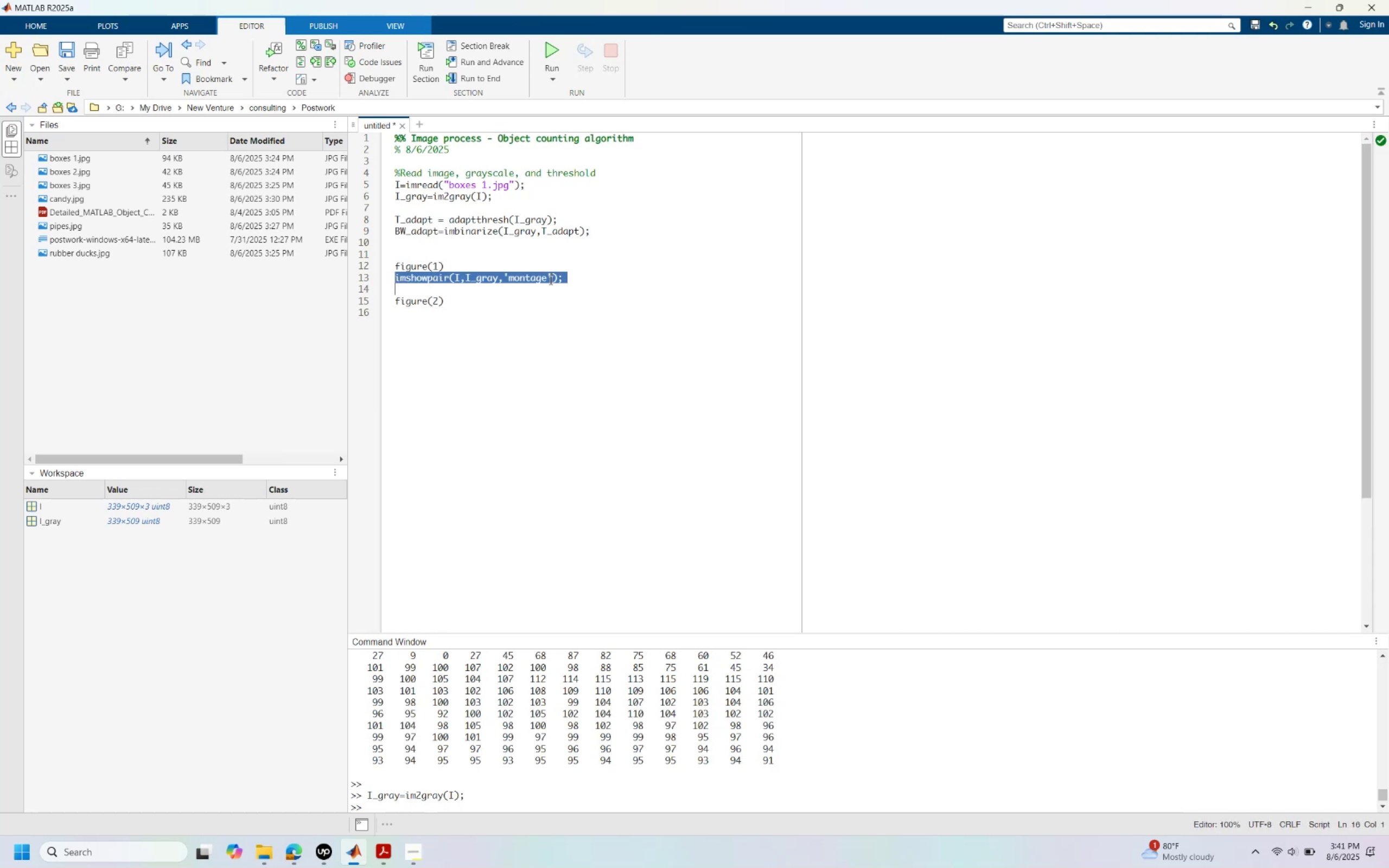 
key(Control+ControlLeft)
 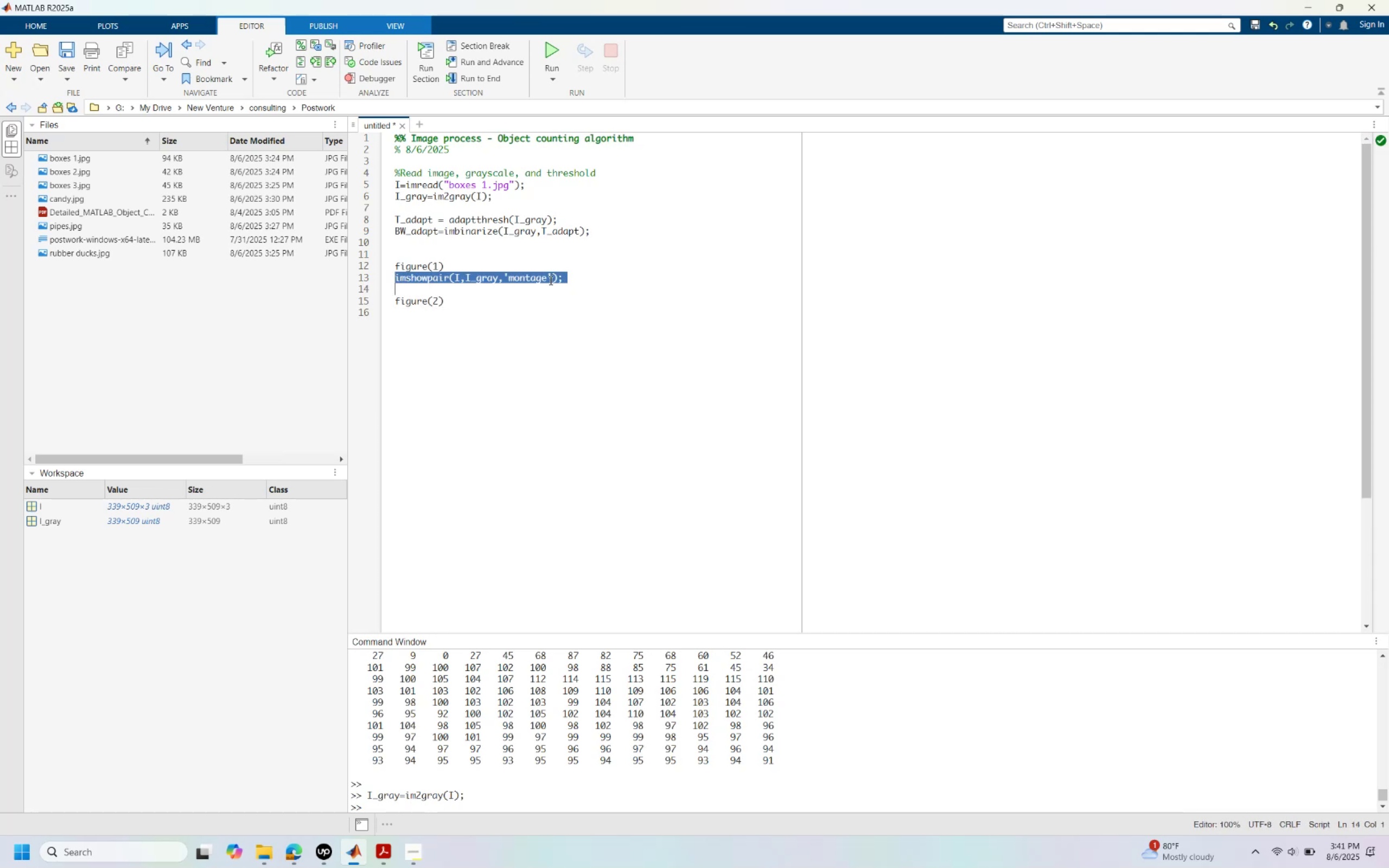 
key(Control+C)
 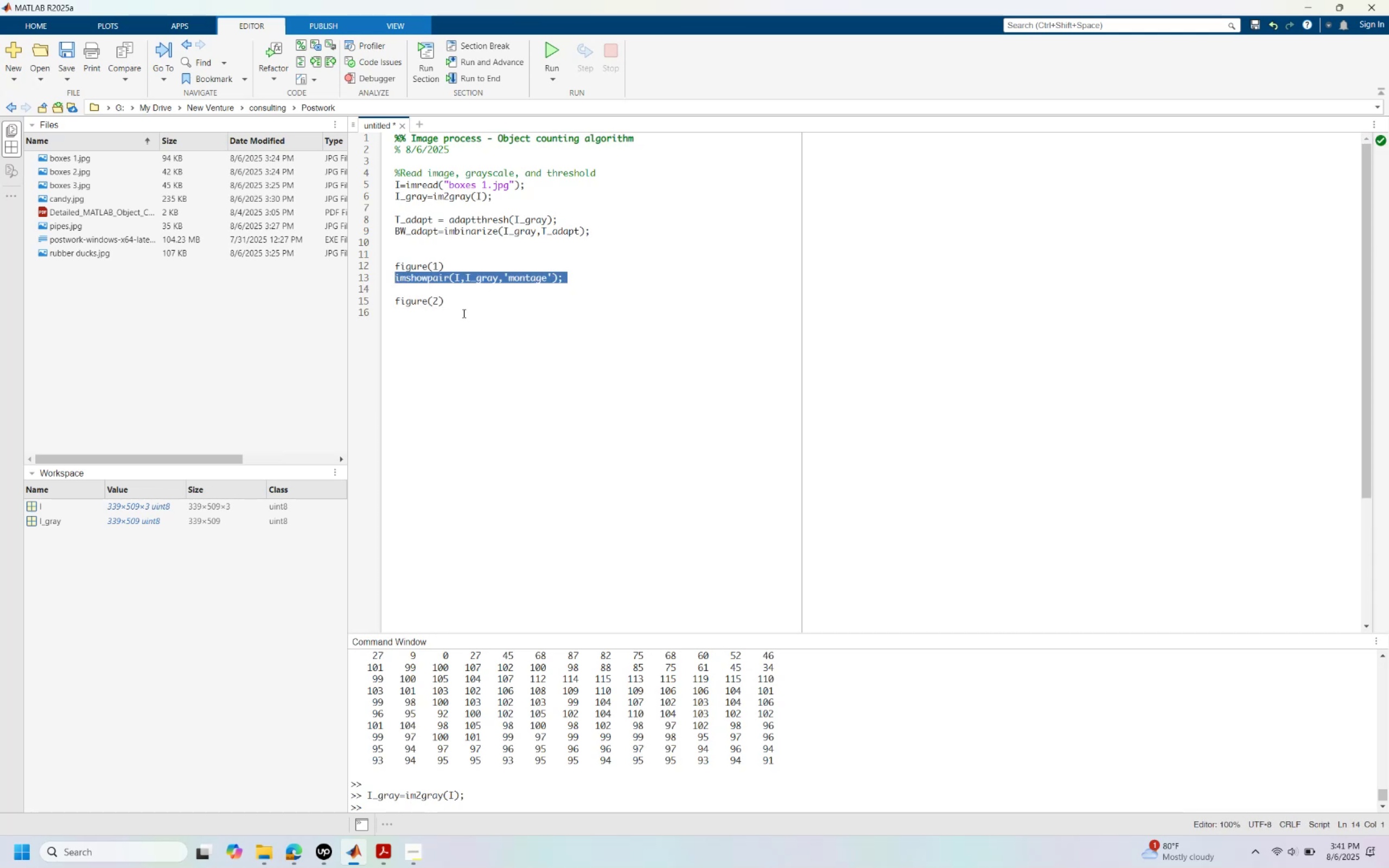 
left_click([460, 315])
 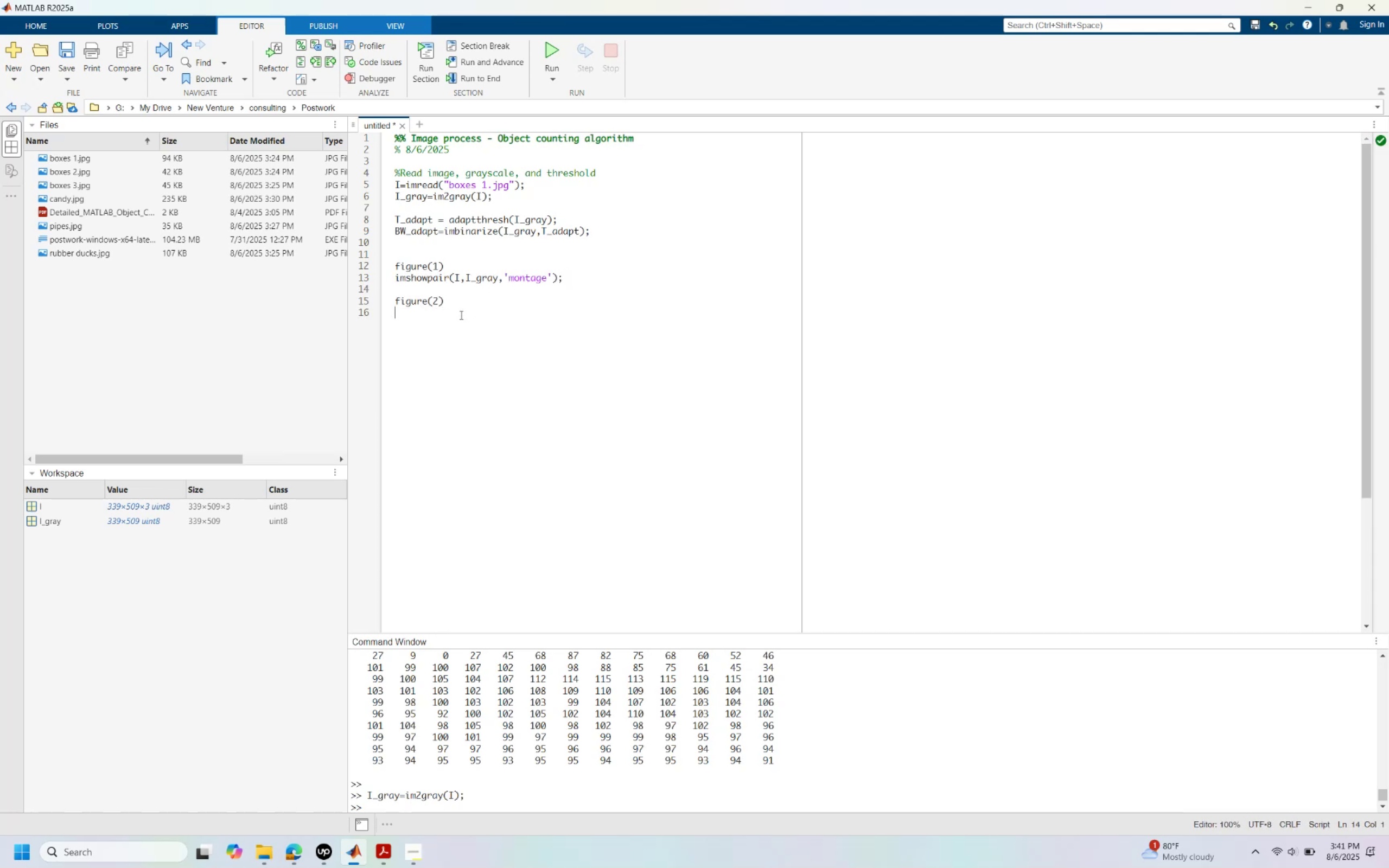 
key(Control+ControlLeft)
 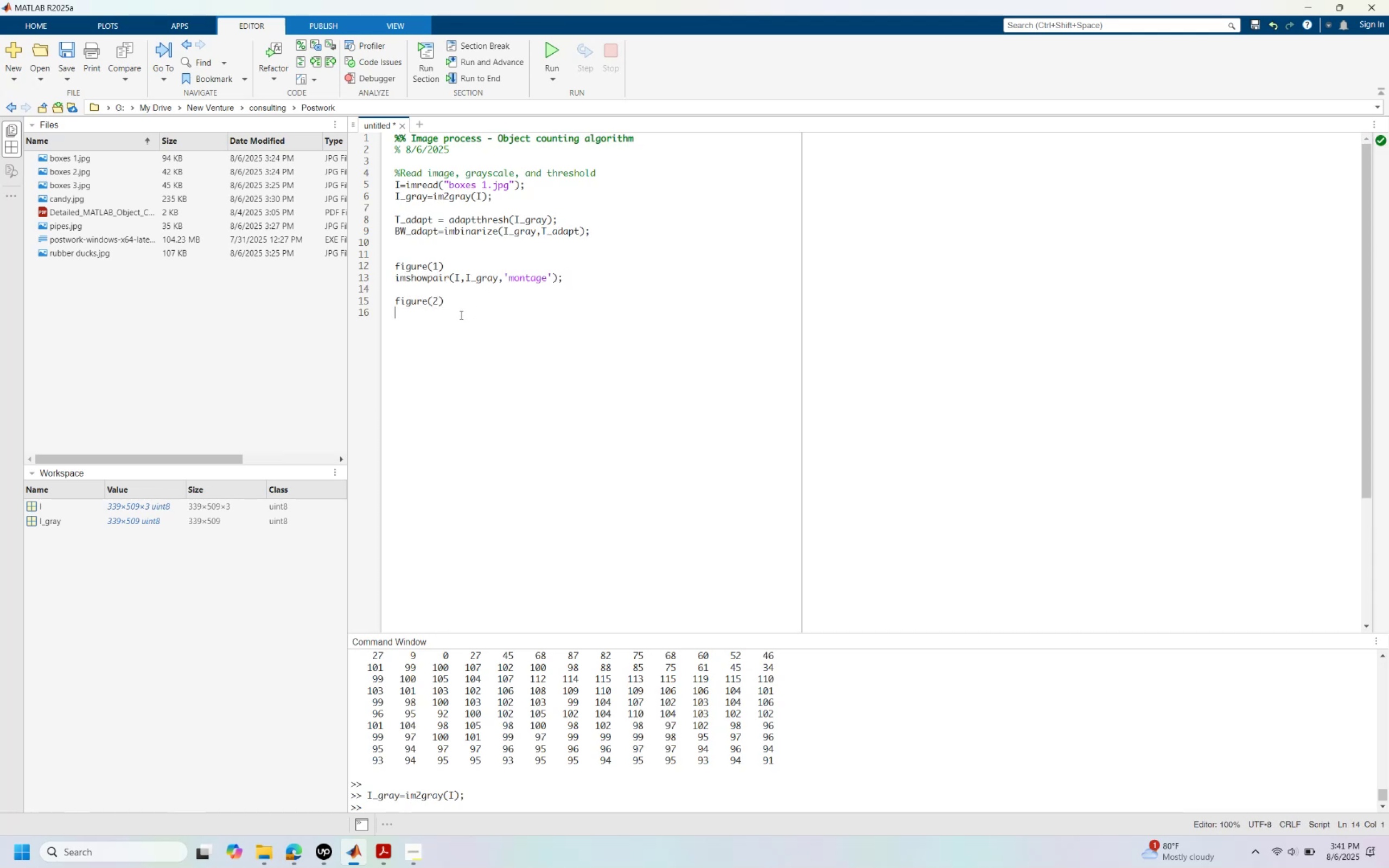 
key(Control+V)
 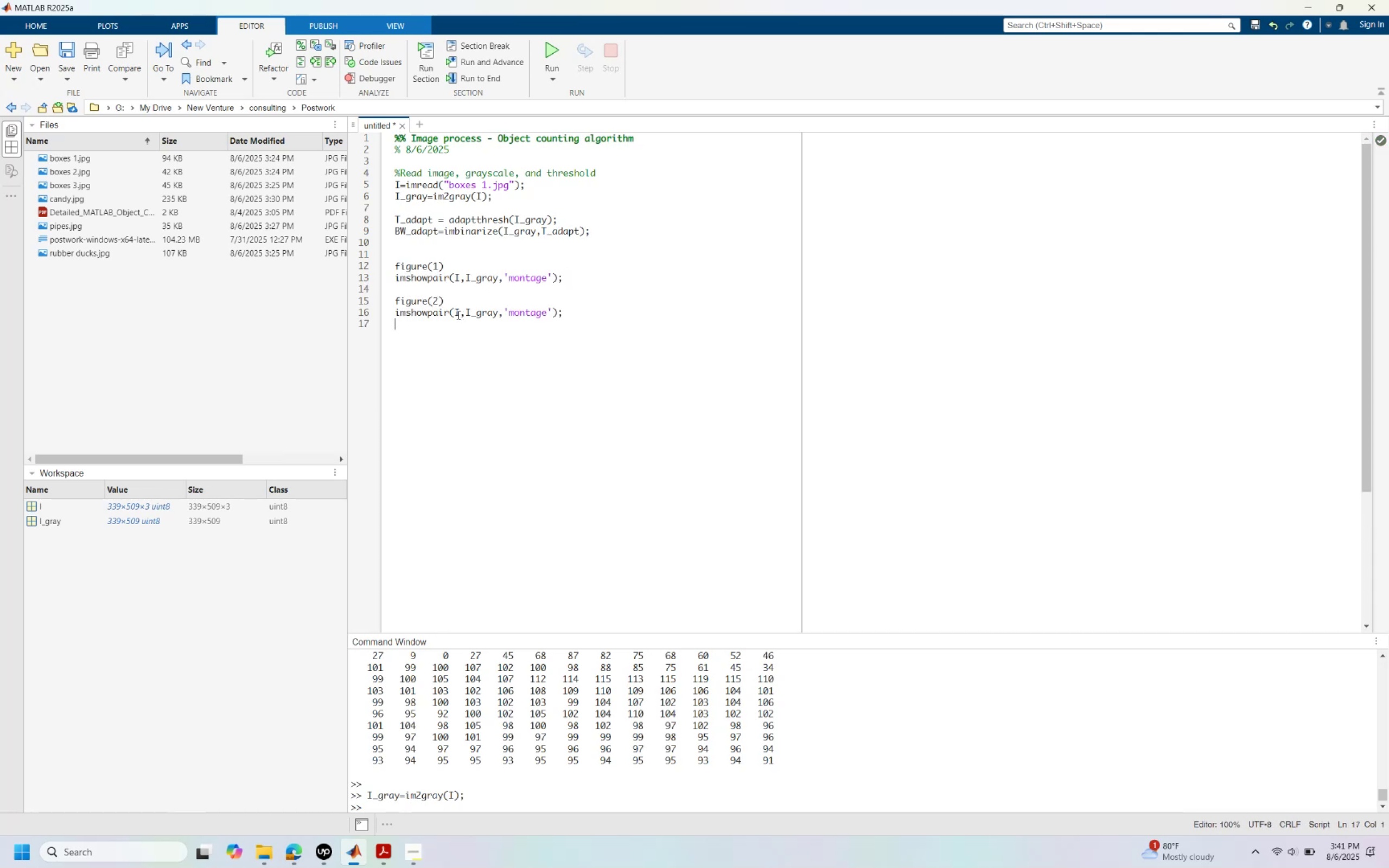 
left_click([457, 315])
 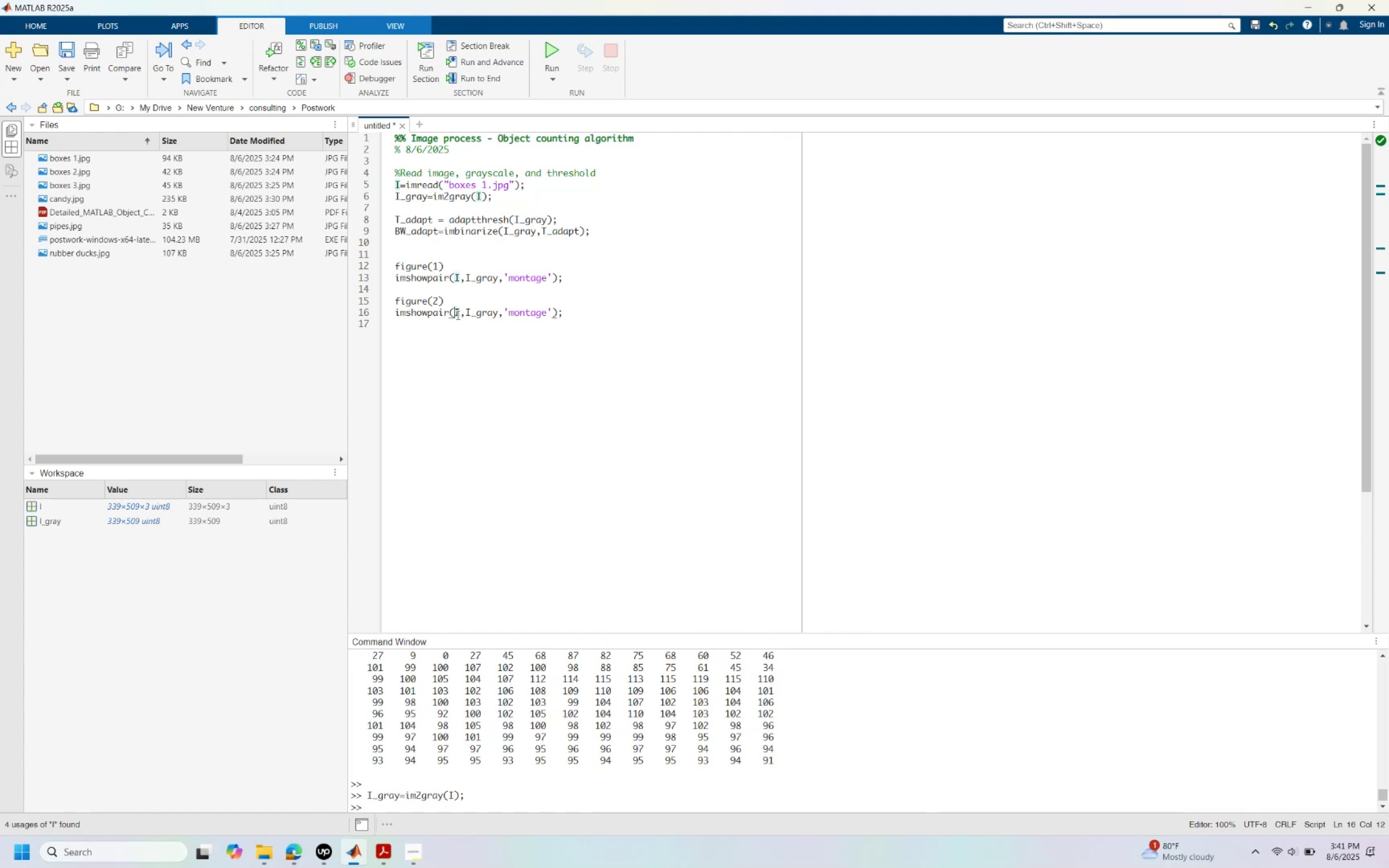 
key(Delete)
 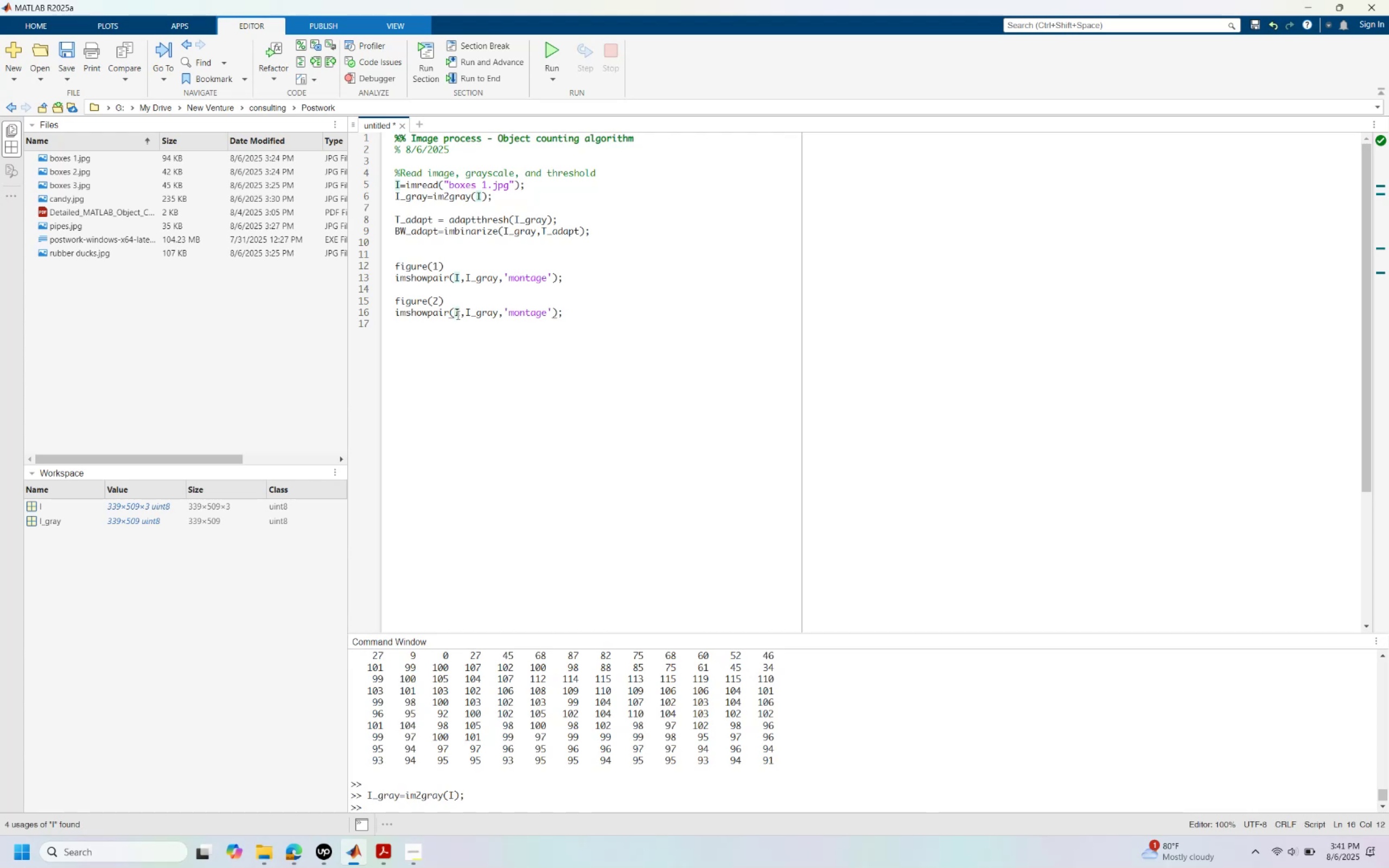 
key(Delete)
 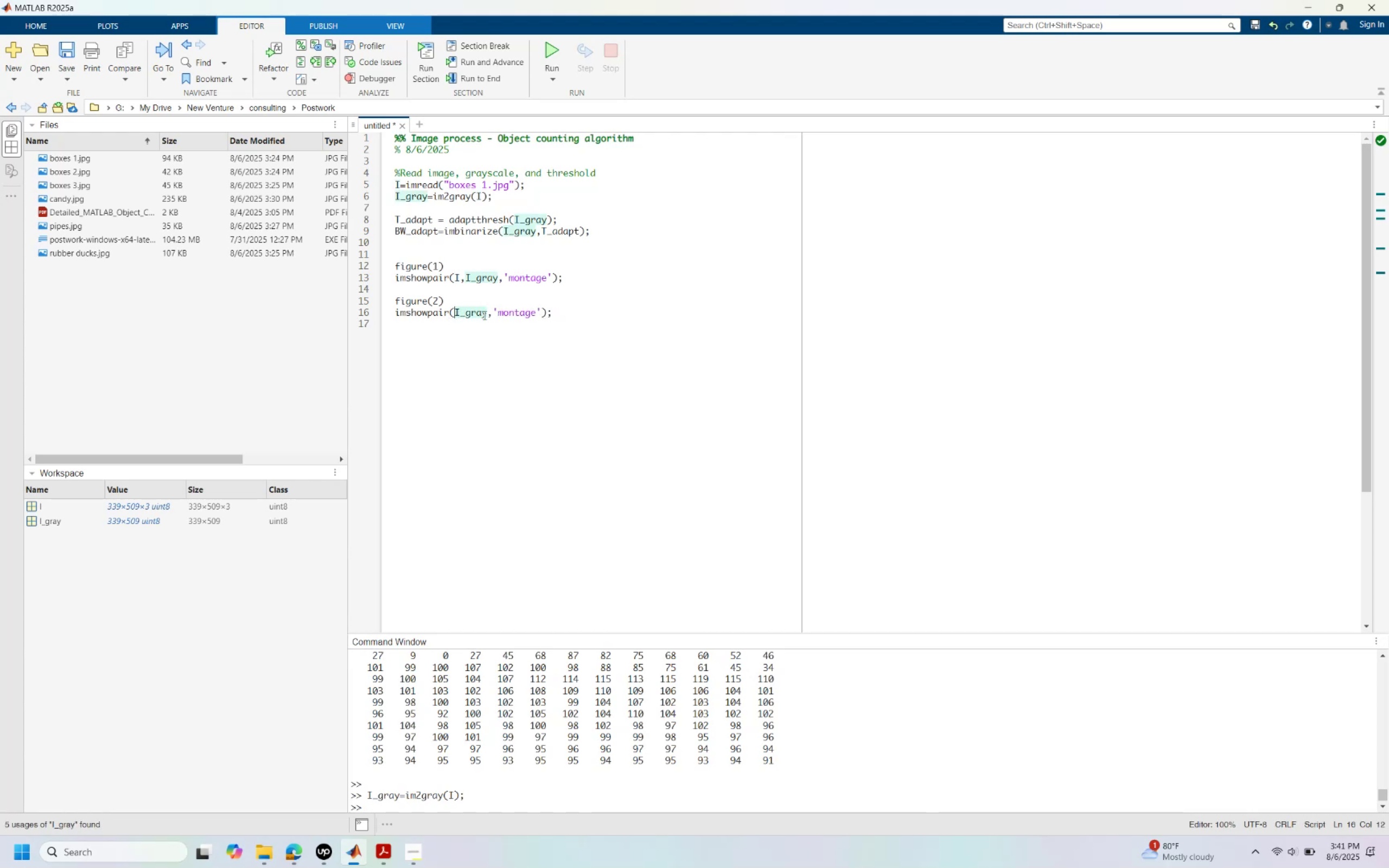 
left_click([490, 312])
 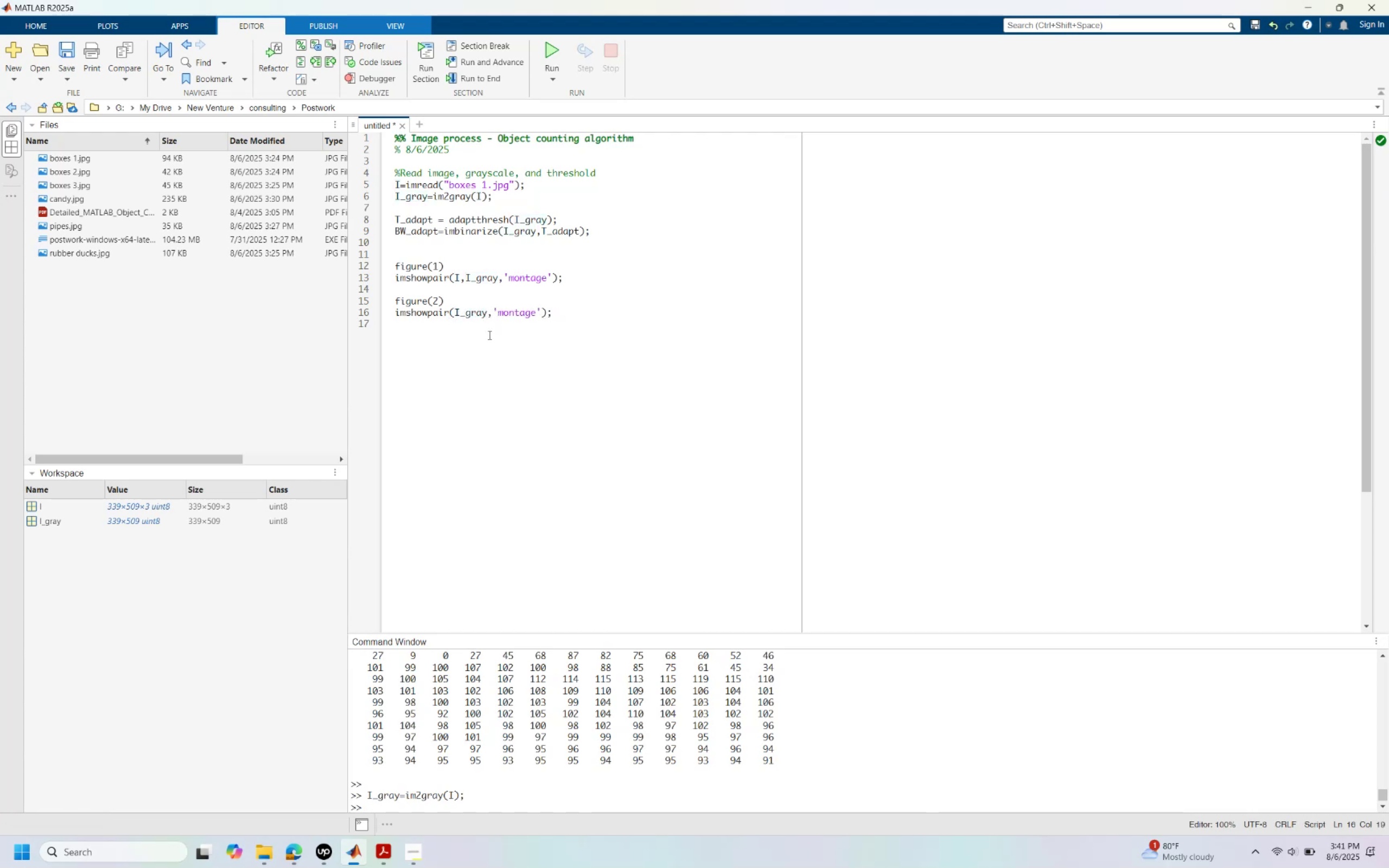 
type(BW_adapt,)
 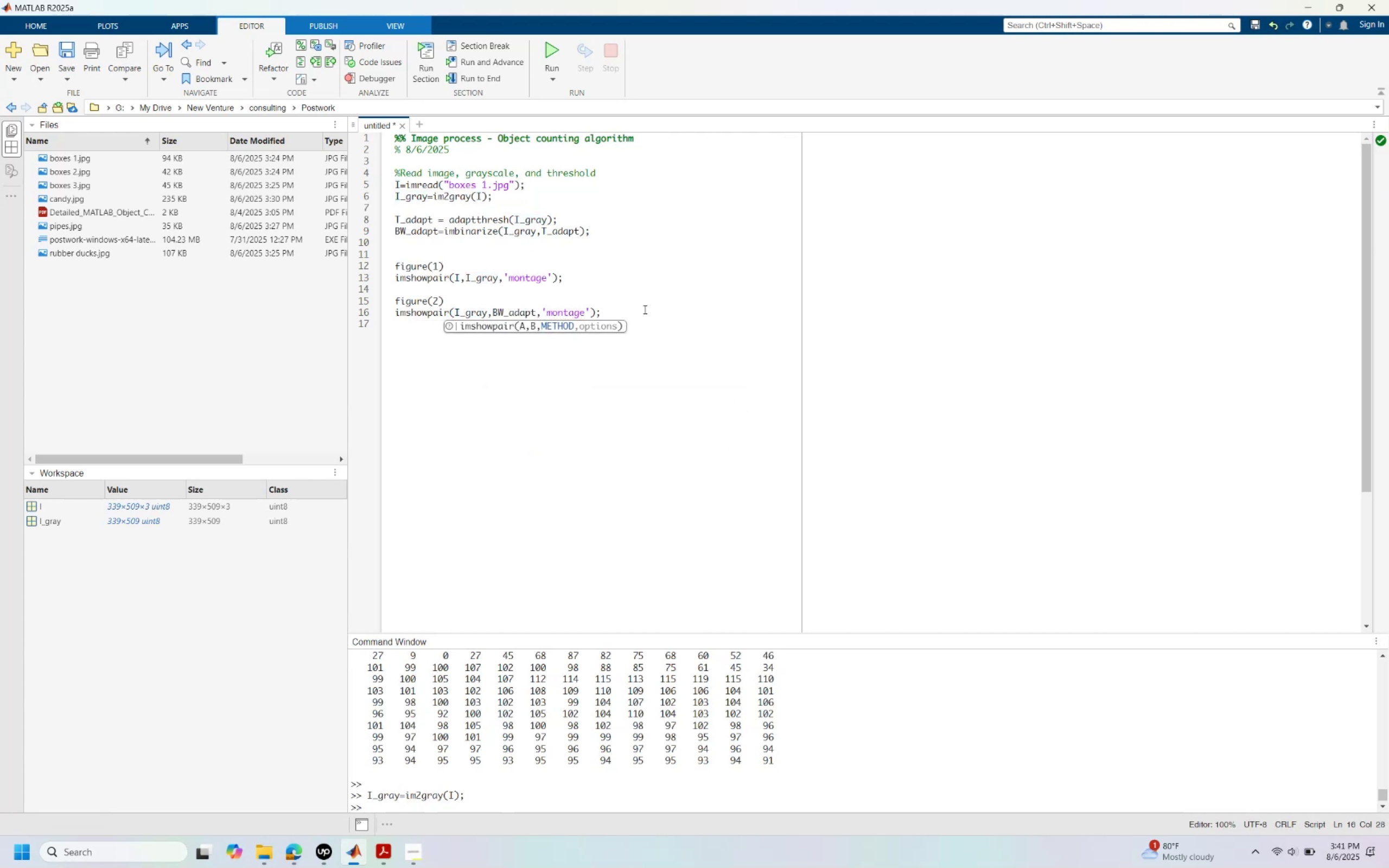 
left_click([646, 308])
 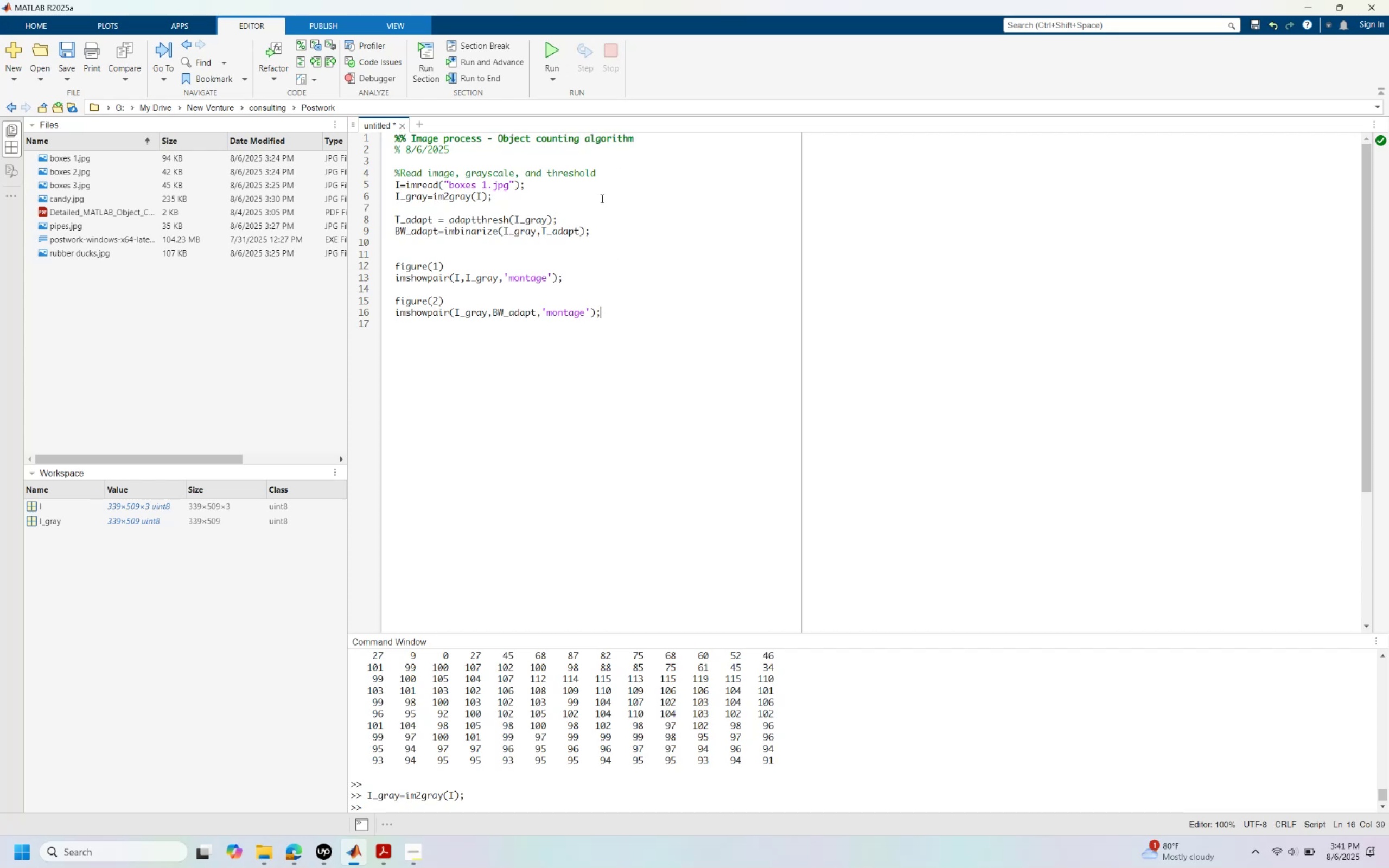 
wait(9.23)
 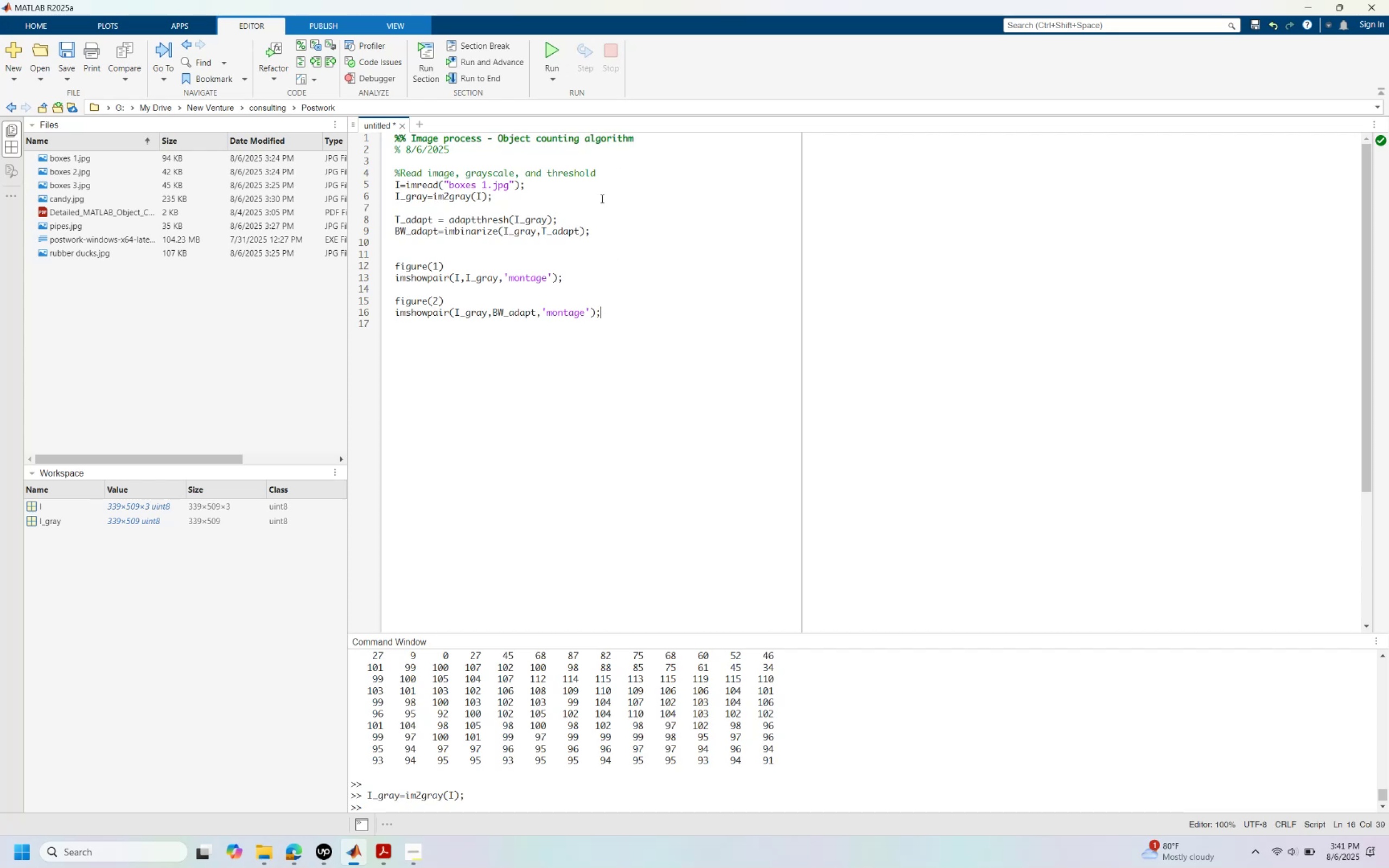 
left_click([519, 164])
 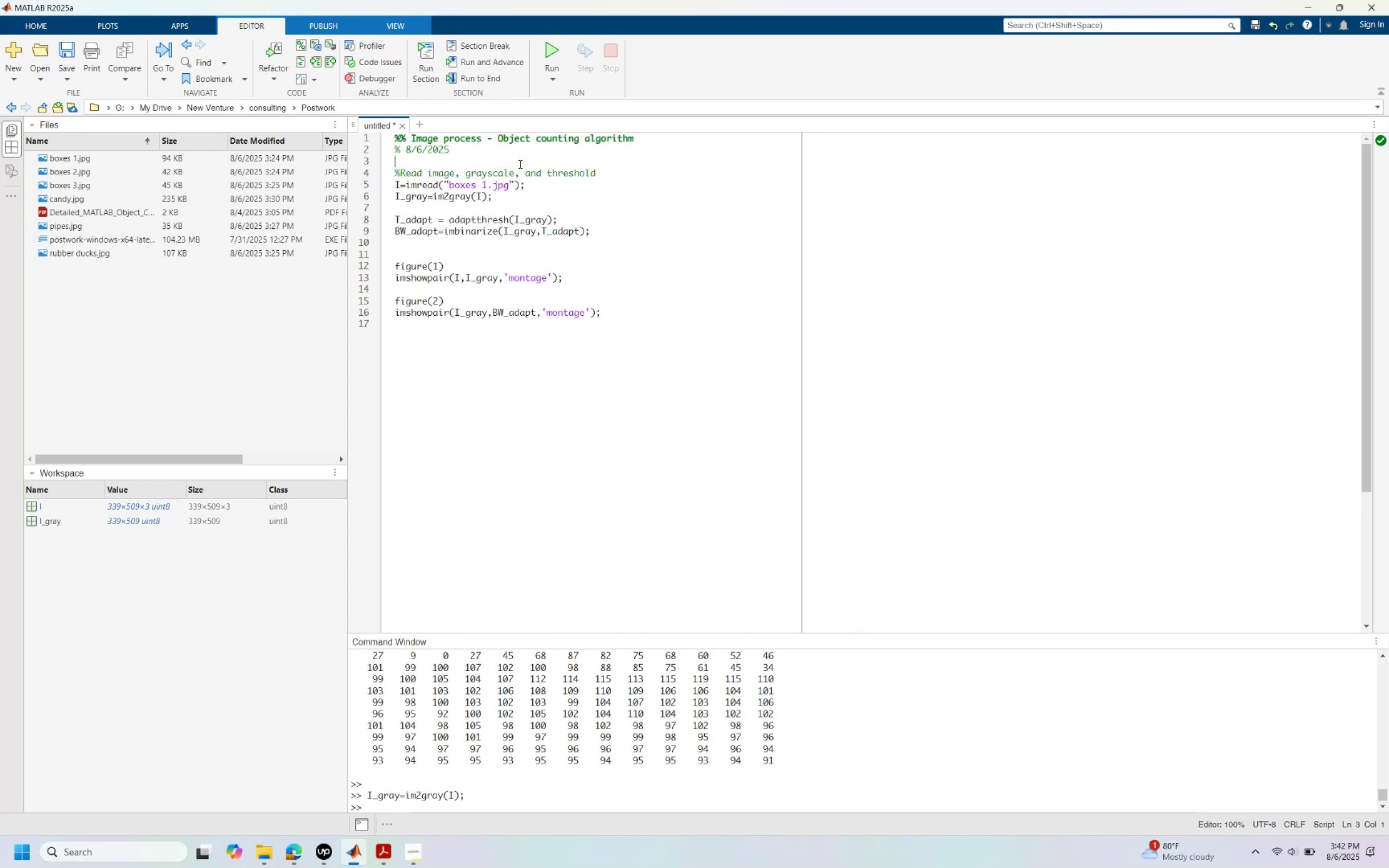 
key(Enter)
 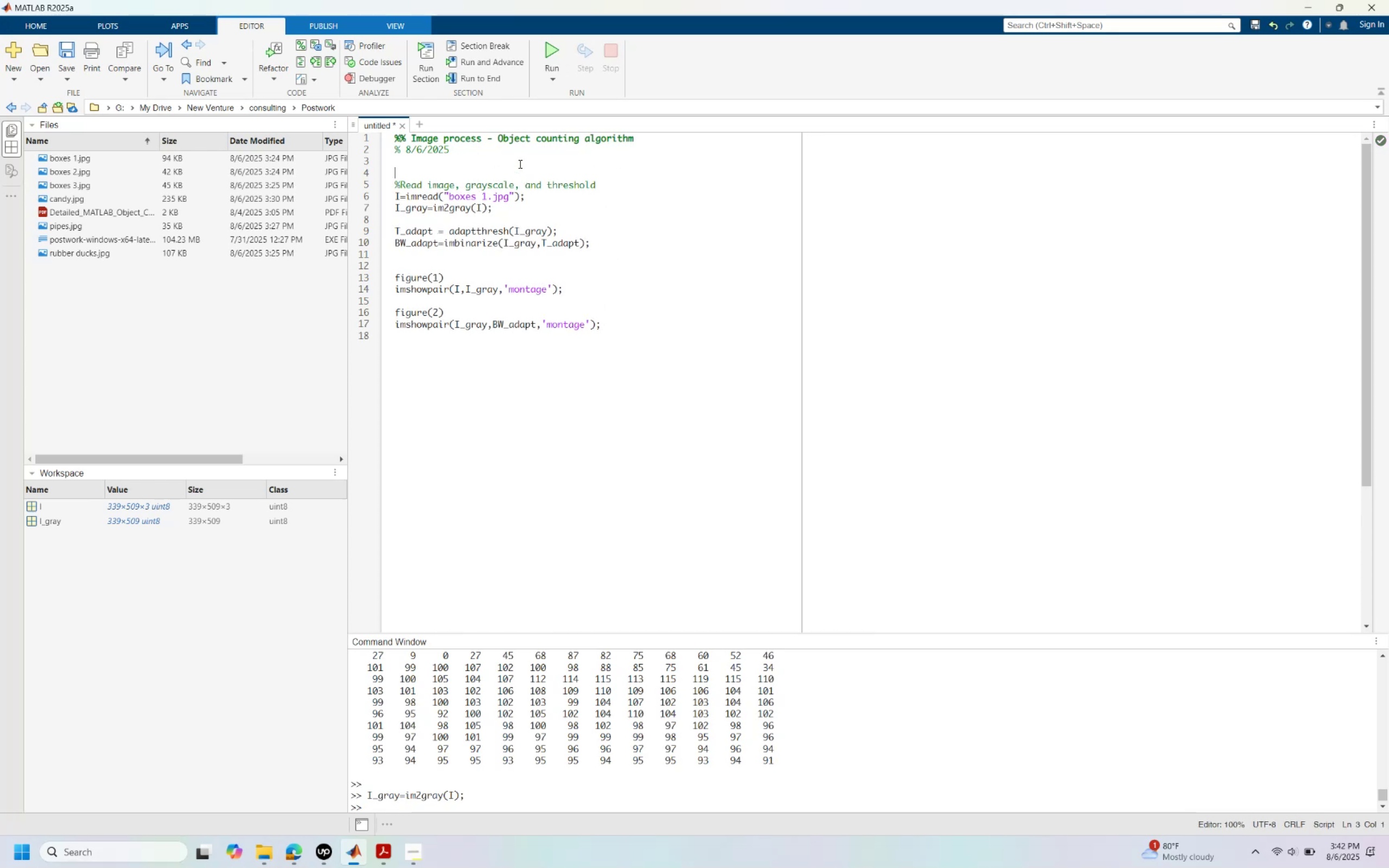 
type(clear all )
 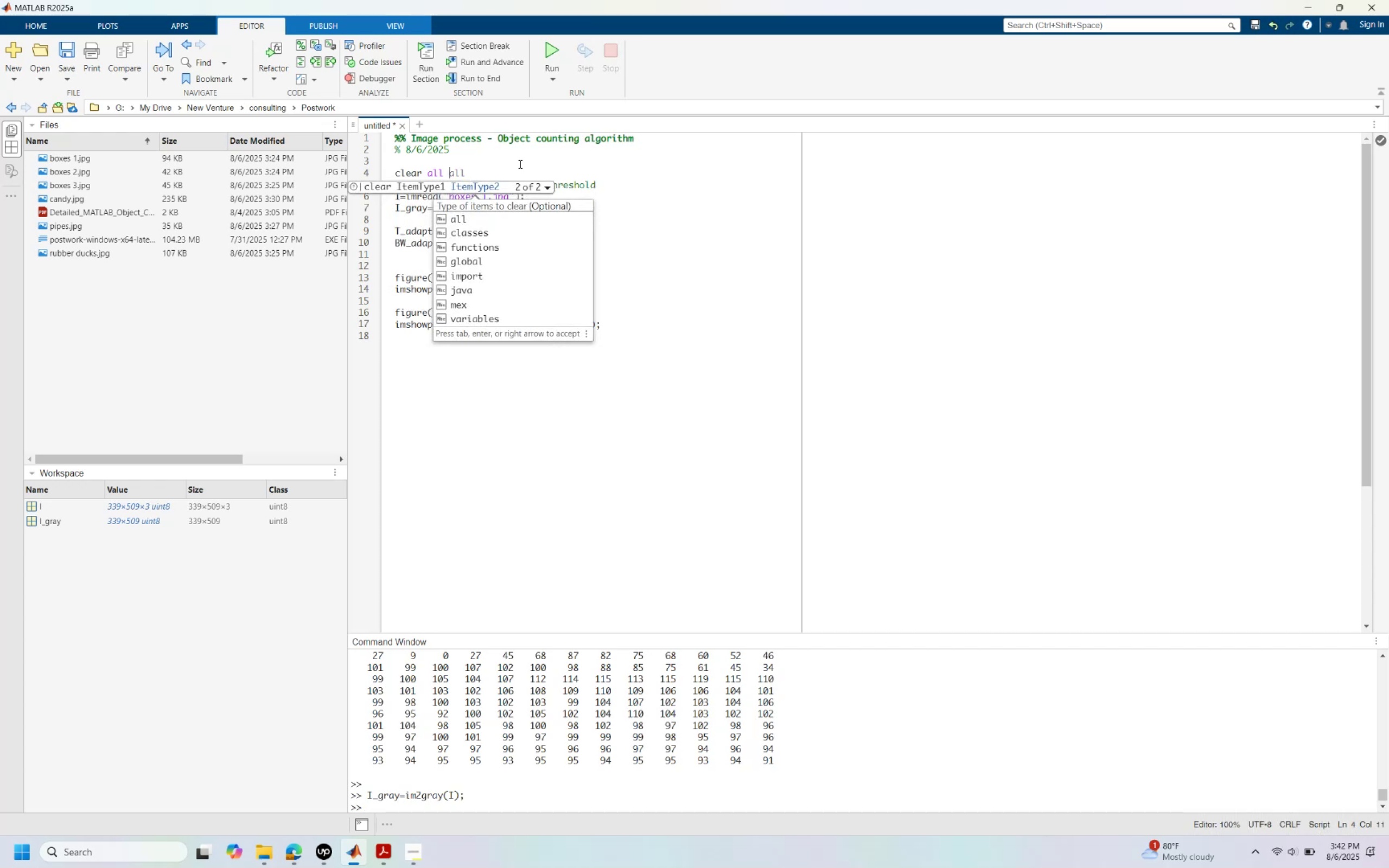 
key(Enter)
 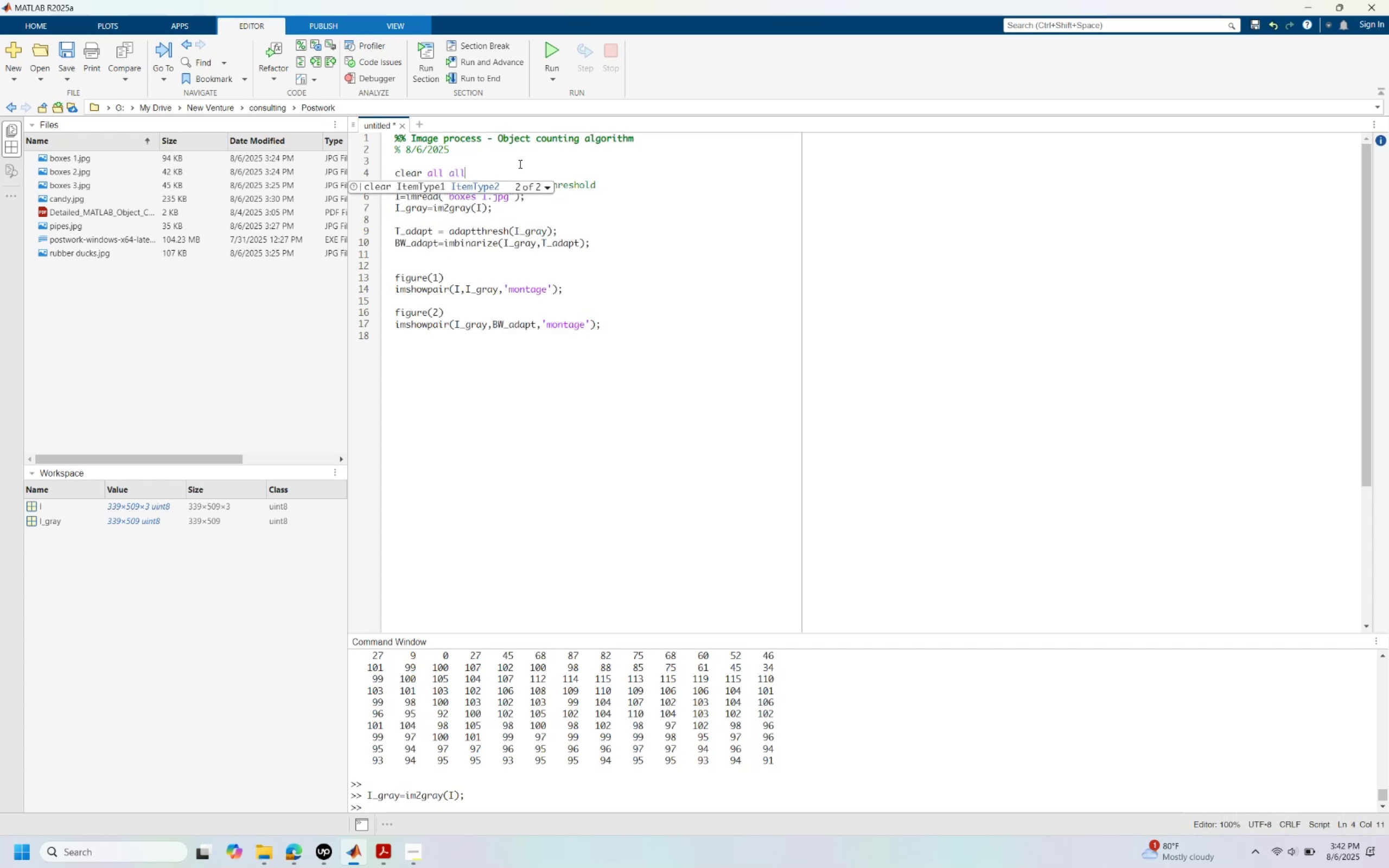 
type(close )
key(Backspace)
key(Backspace)
key(Backspace)
key(Backspace)
key(Backspace)
key(Backspace)
key(Backspace)
key(Backspace)
key(Backspace)
 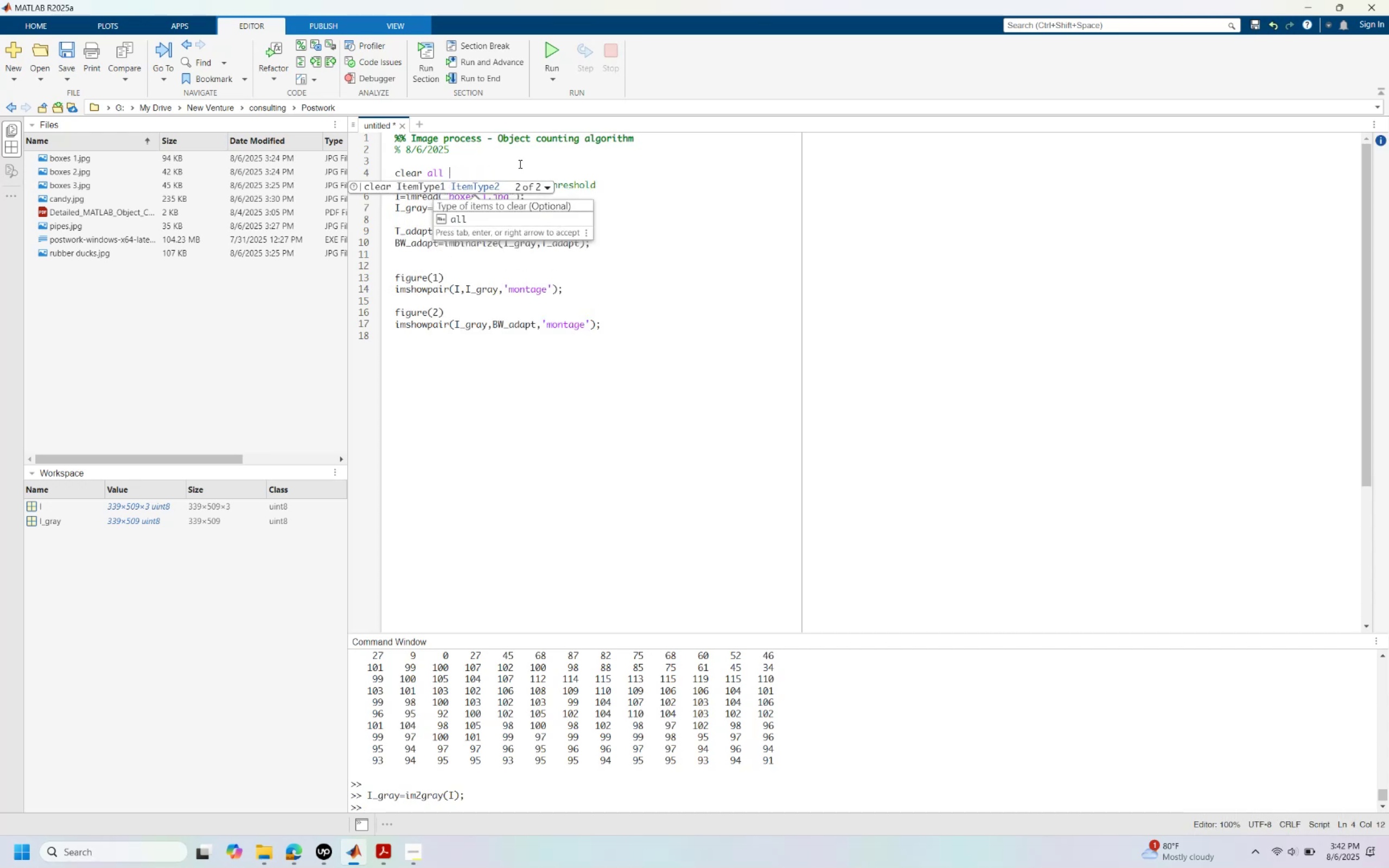 
key(Enter)
 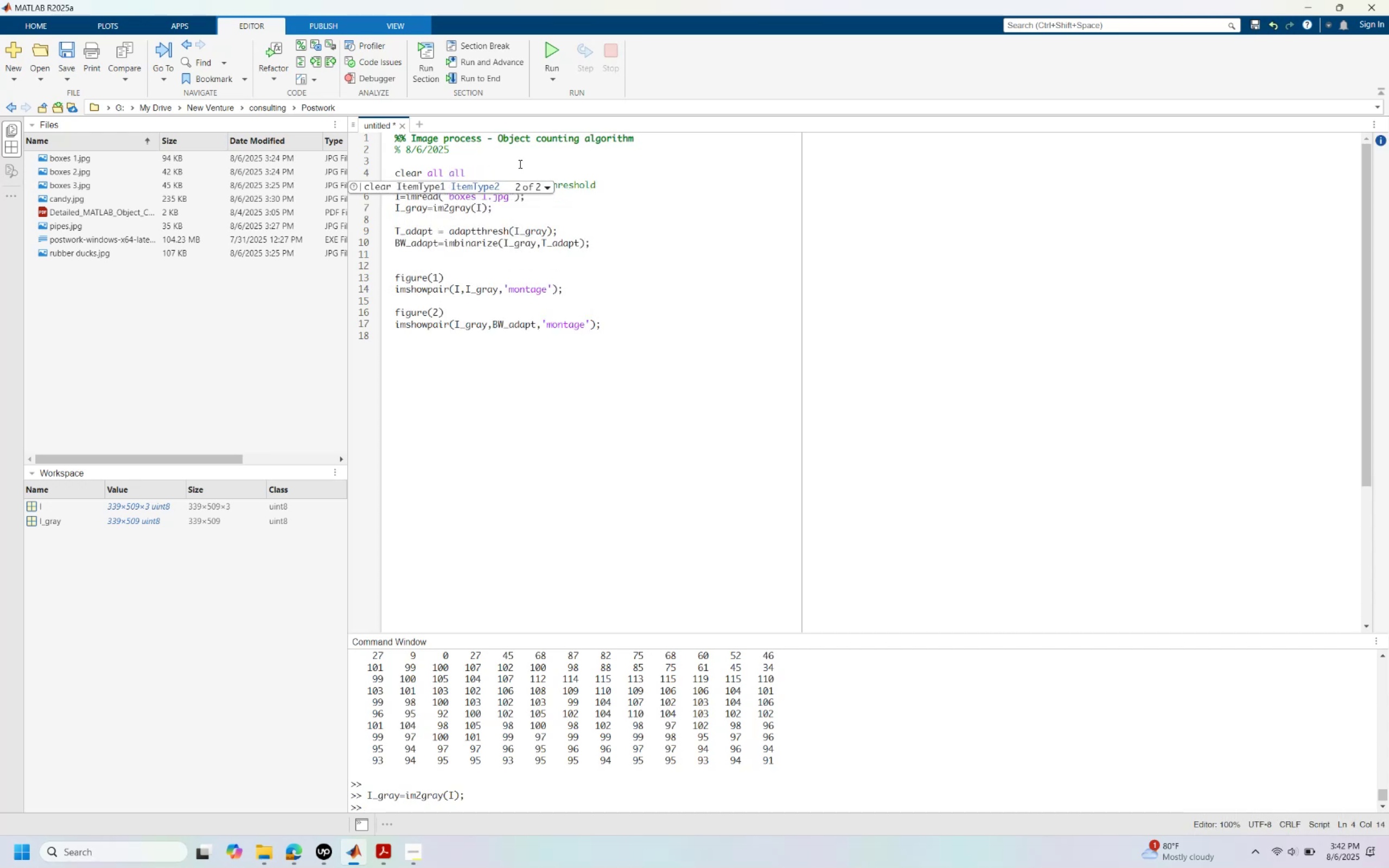 
key(Backspace)
 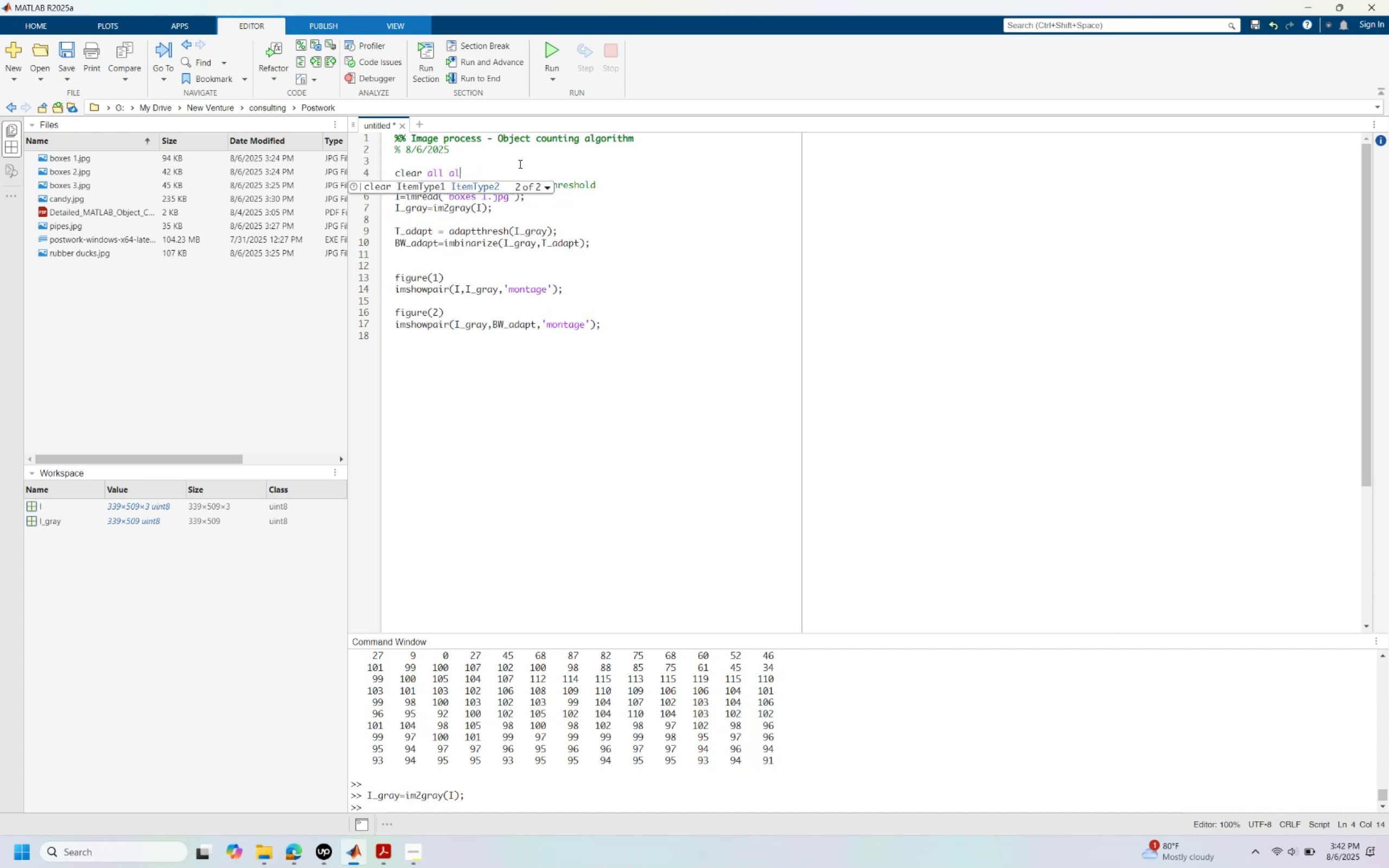 
key(Backspace)
 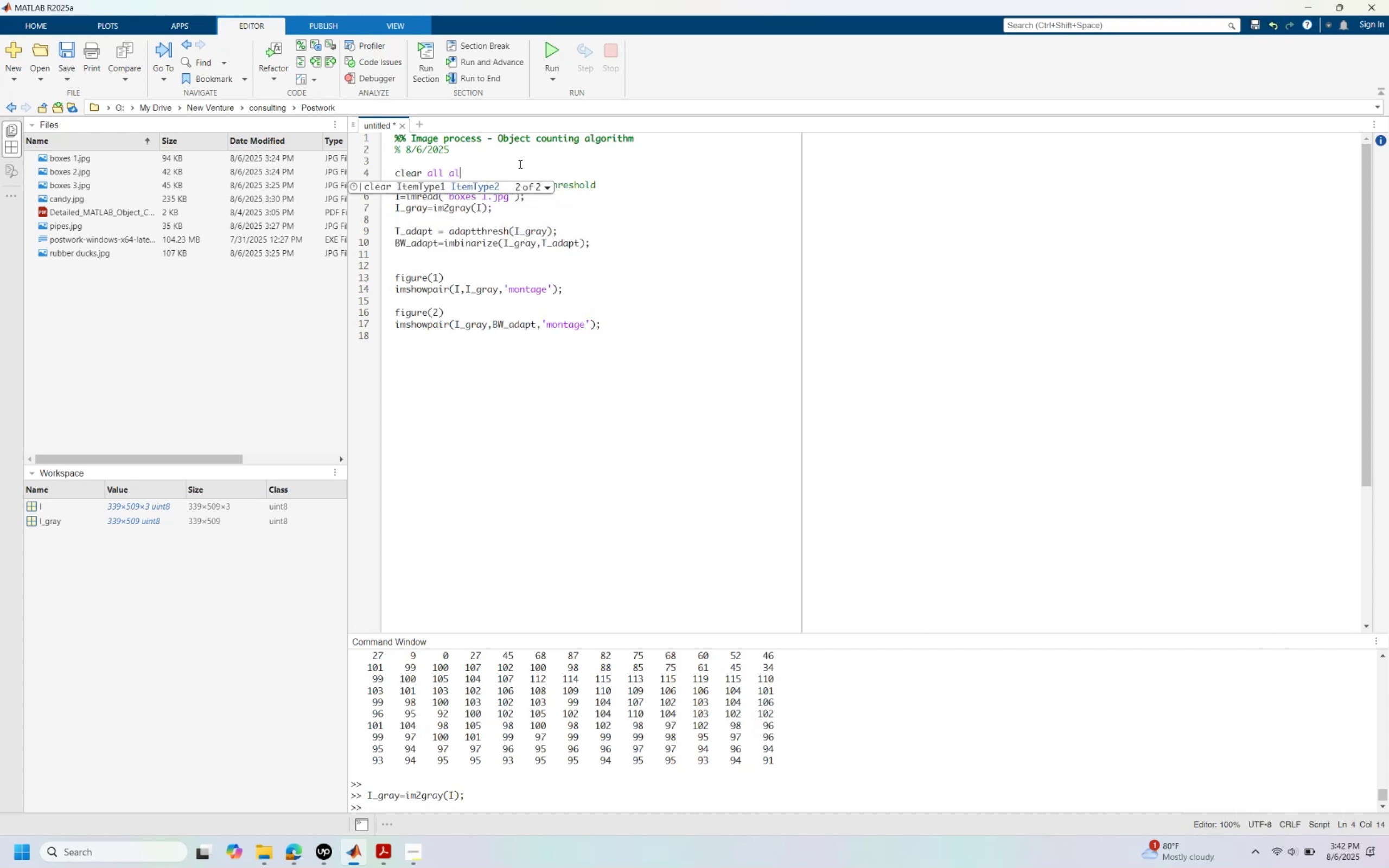 
key(Backspace)
 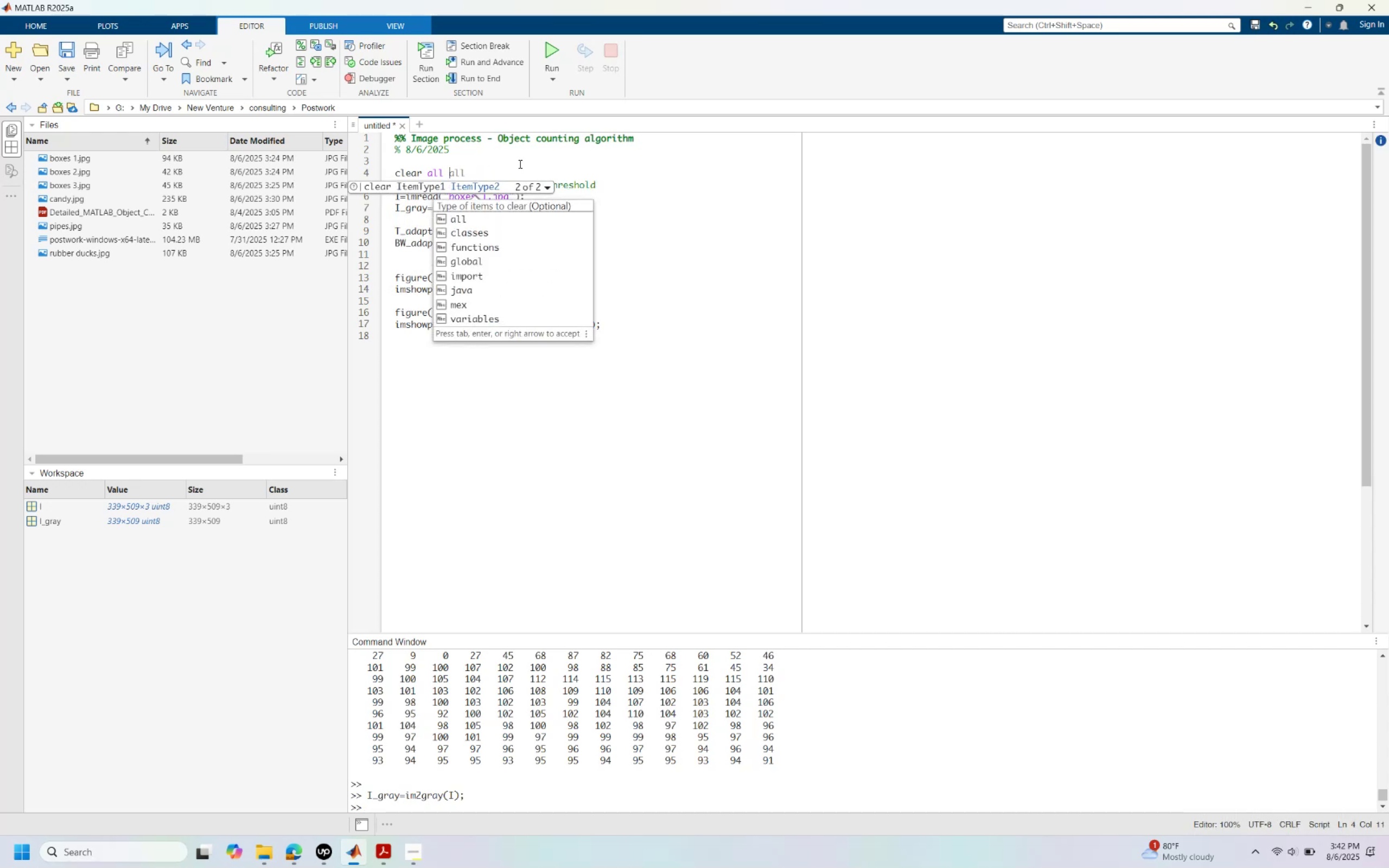 
key(Escape)
 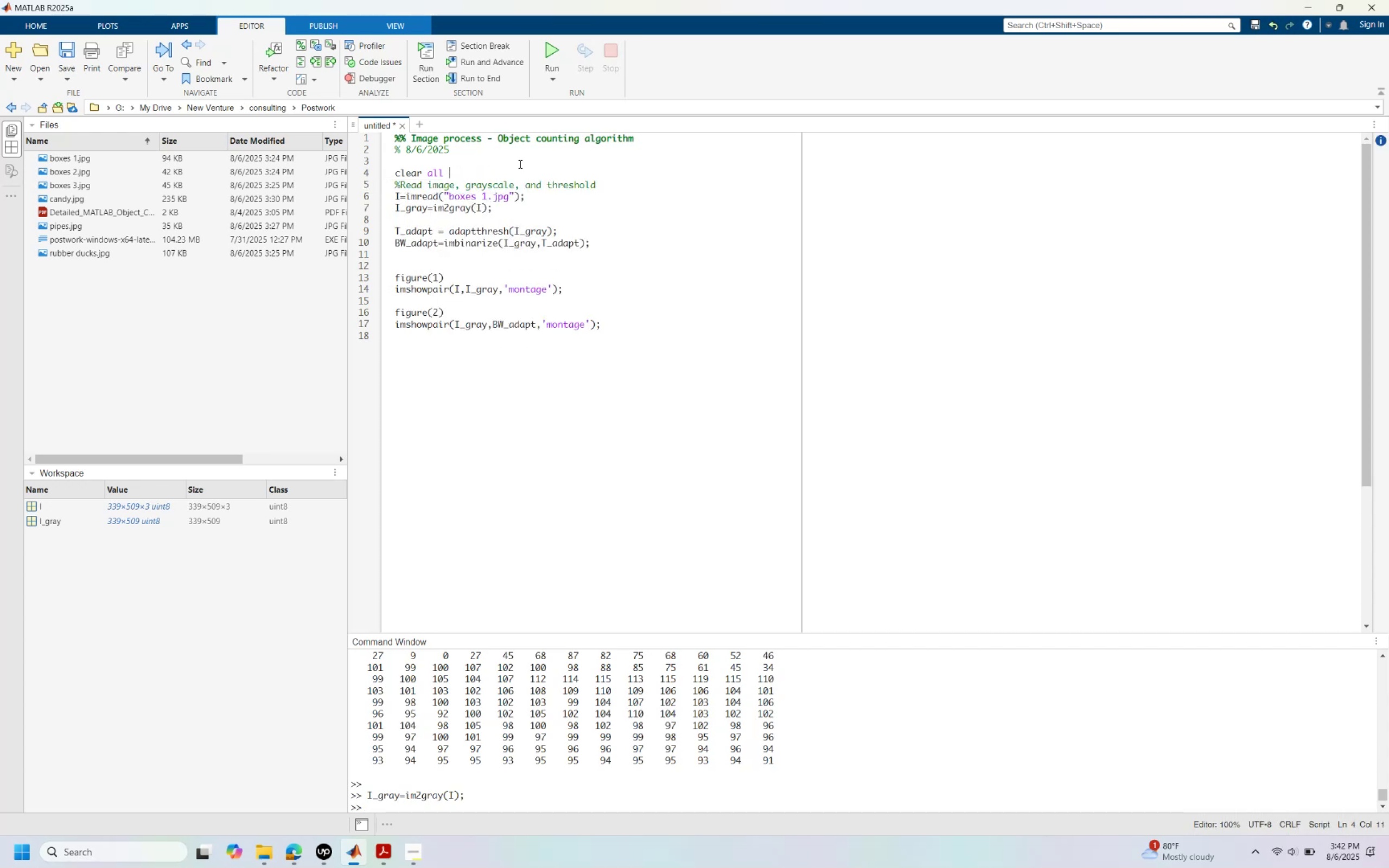 
key(Enter)
 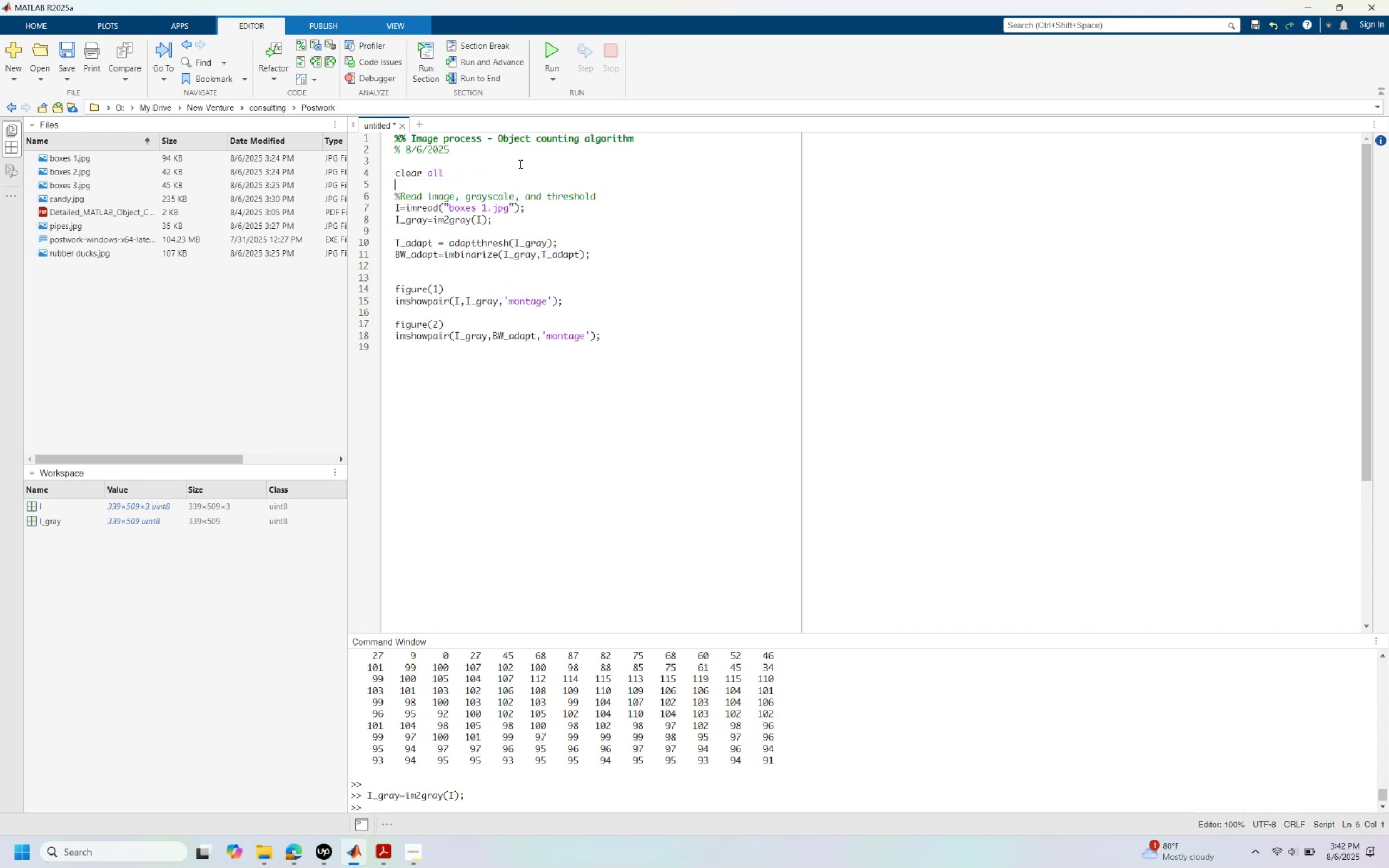 
type(close all)
 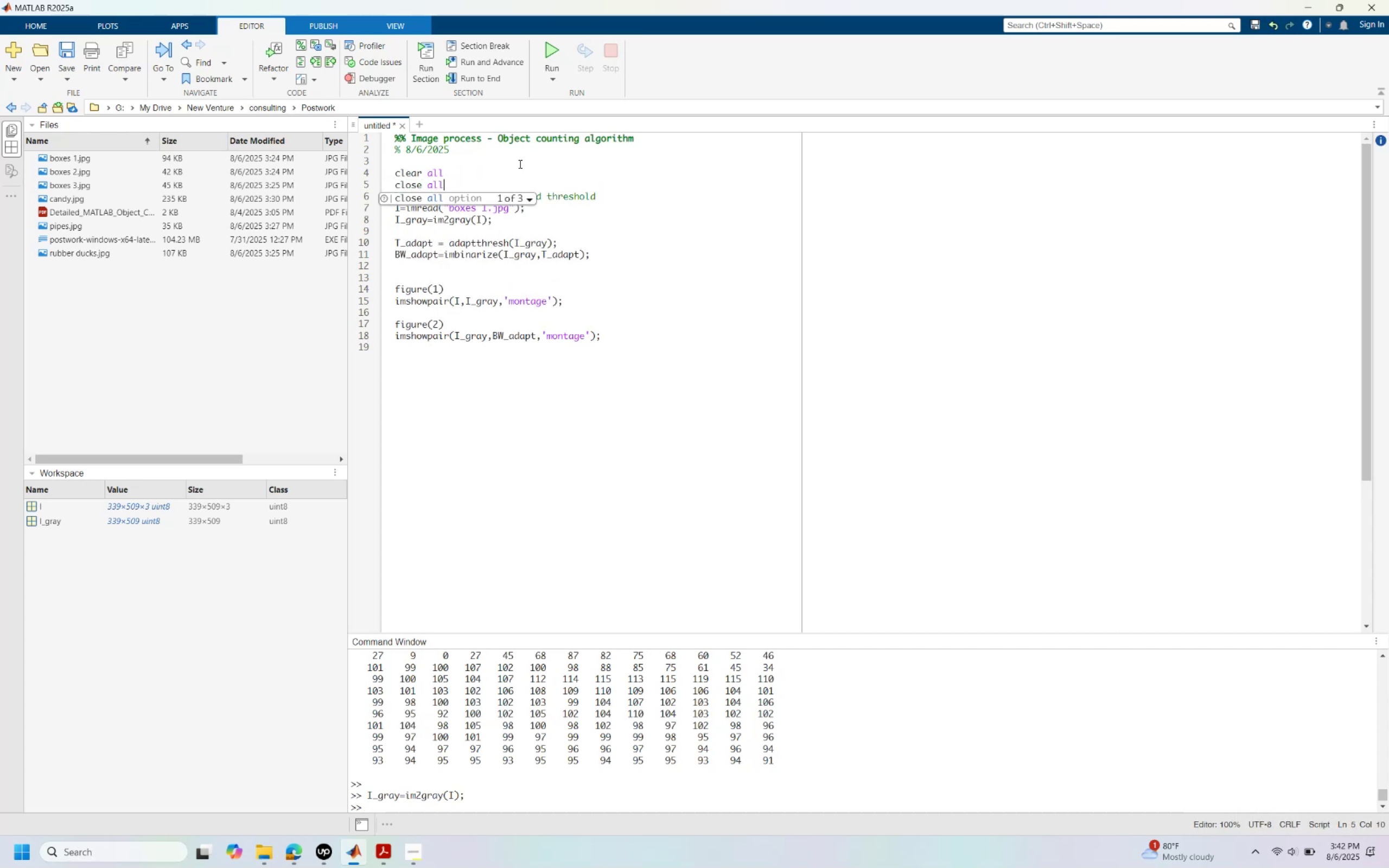 
key(Enter)
 